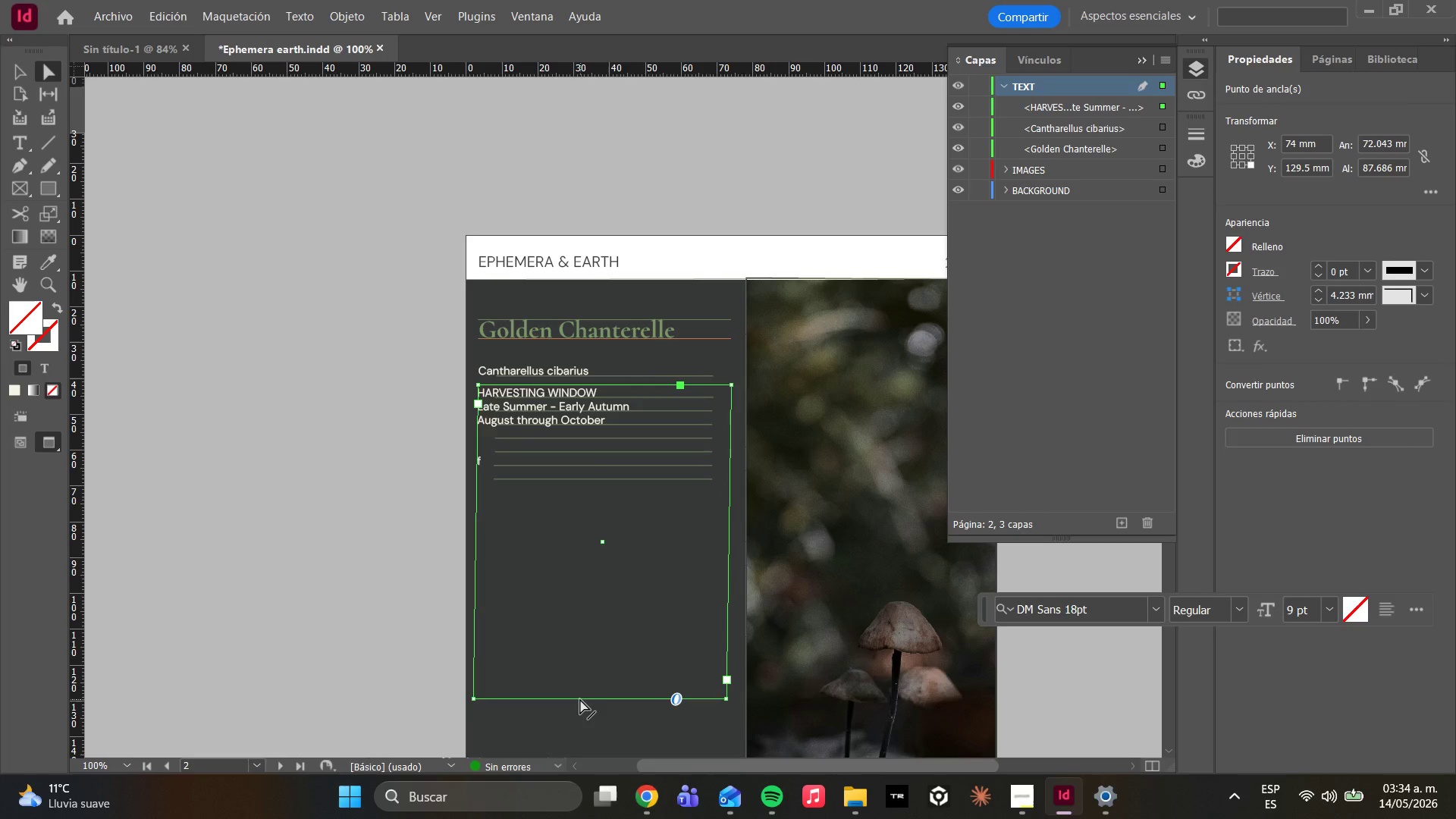 
key(Control+Z)
 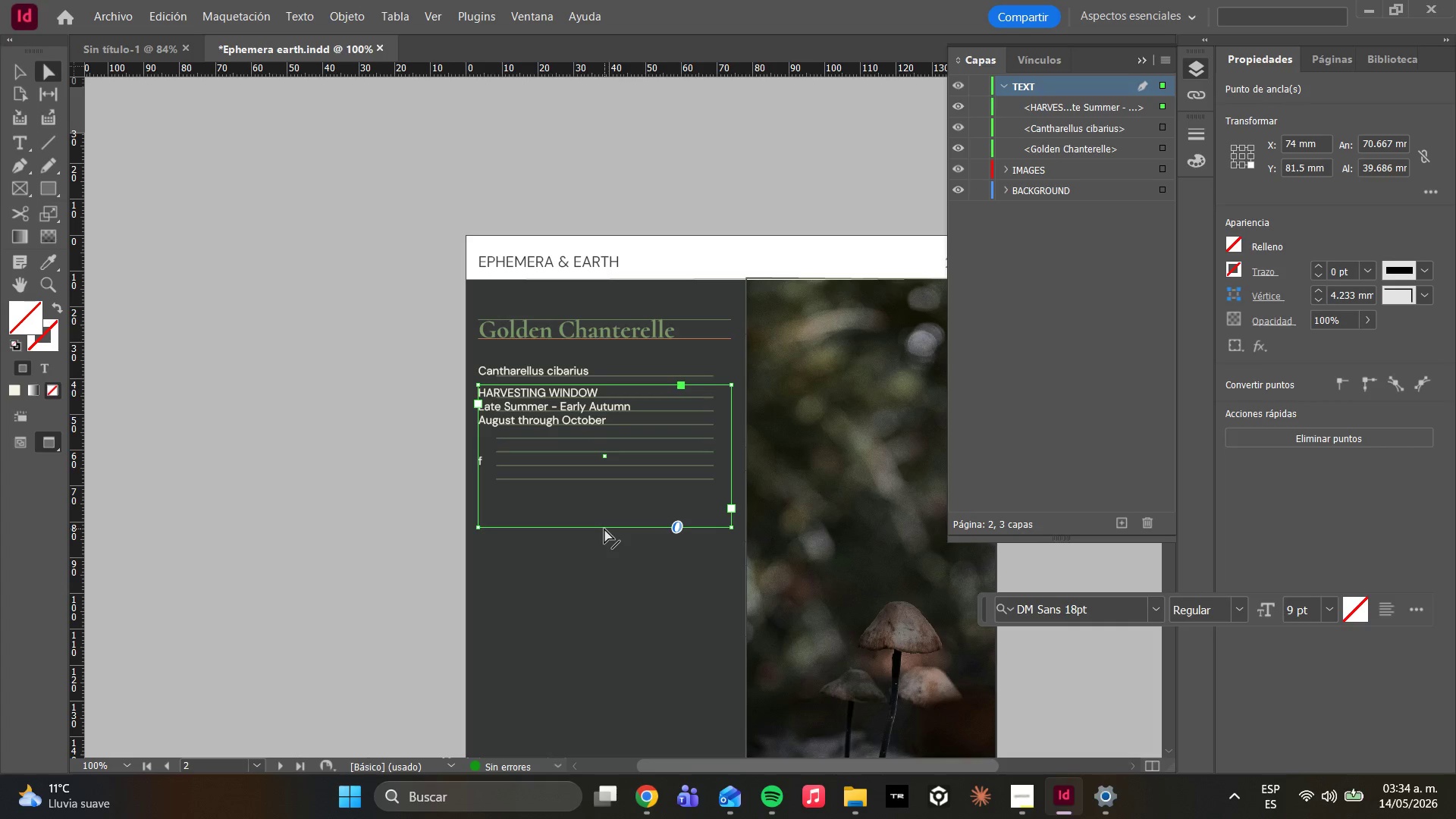 
left_click_drag(start_coordinate=[604, 529], to_coordinate=[587, 680])
 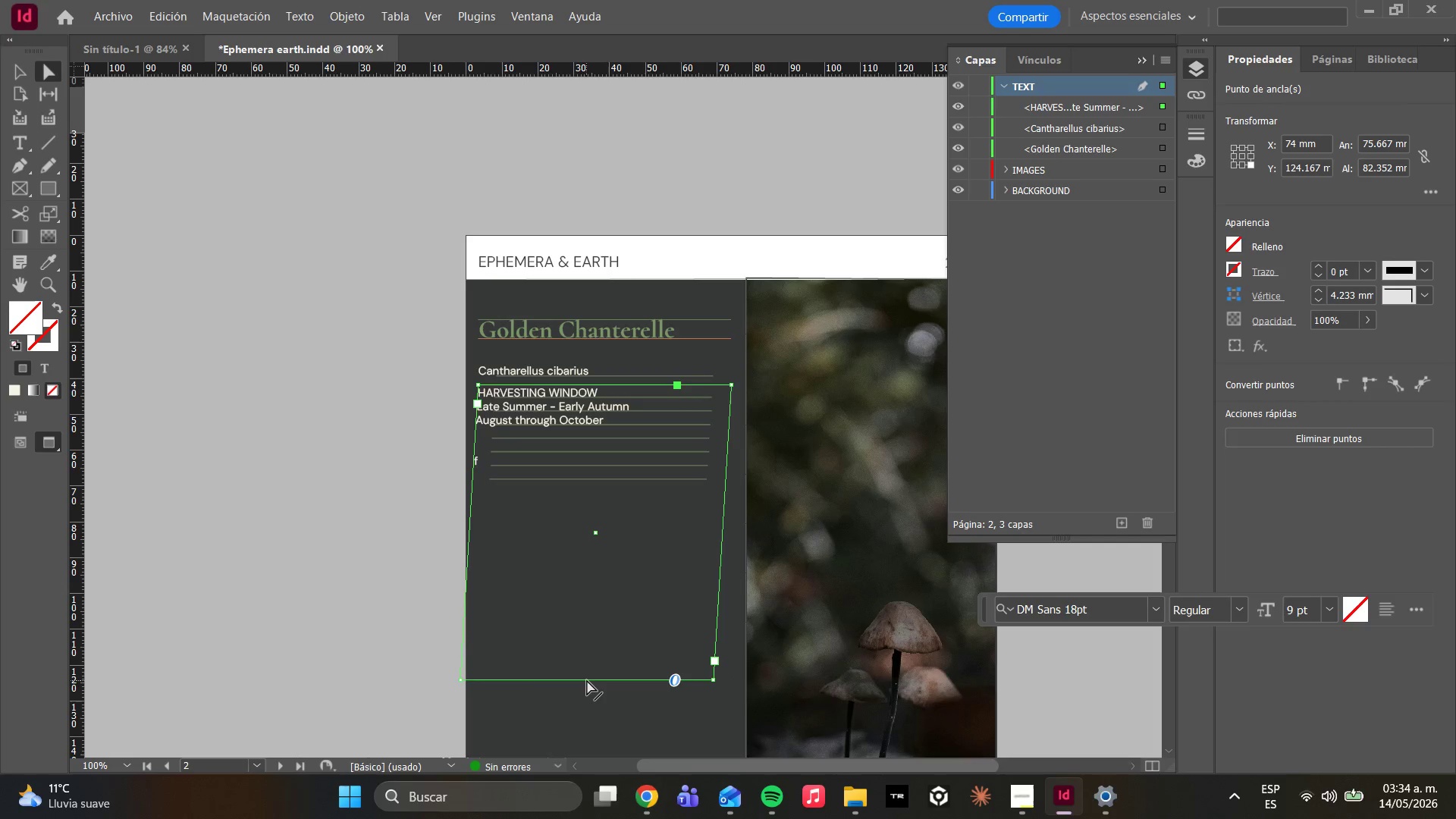 
hold_key(key=ShiftLeft, duration=0.83)
 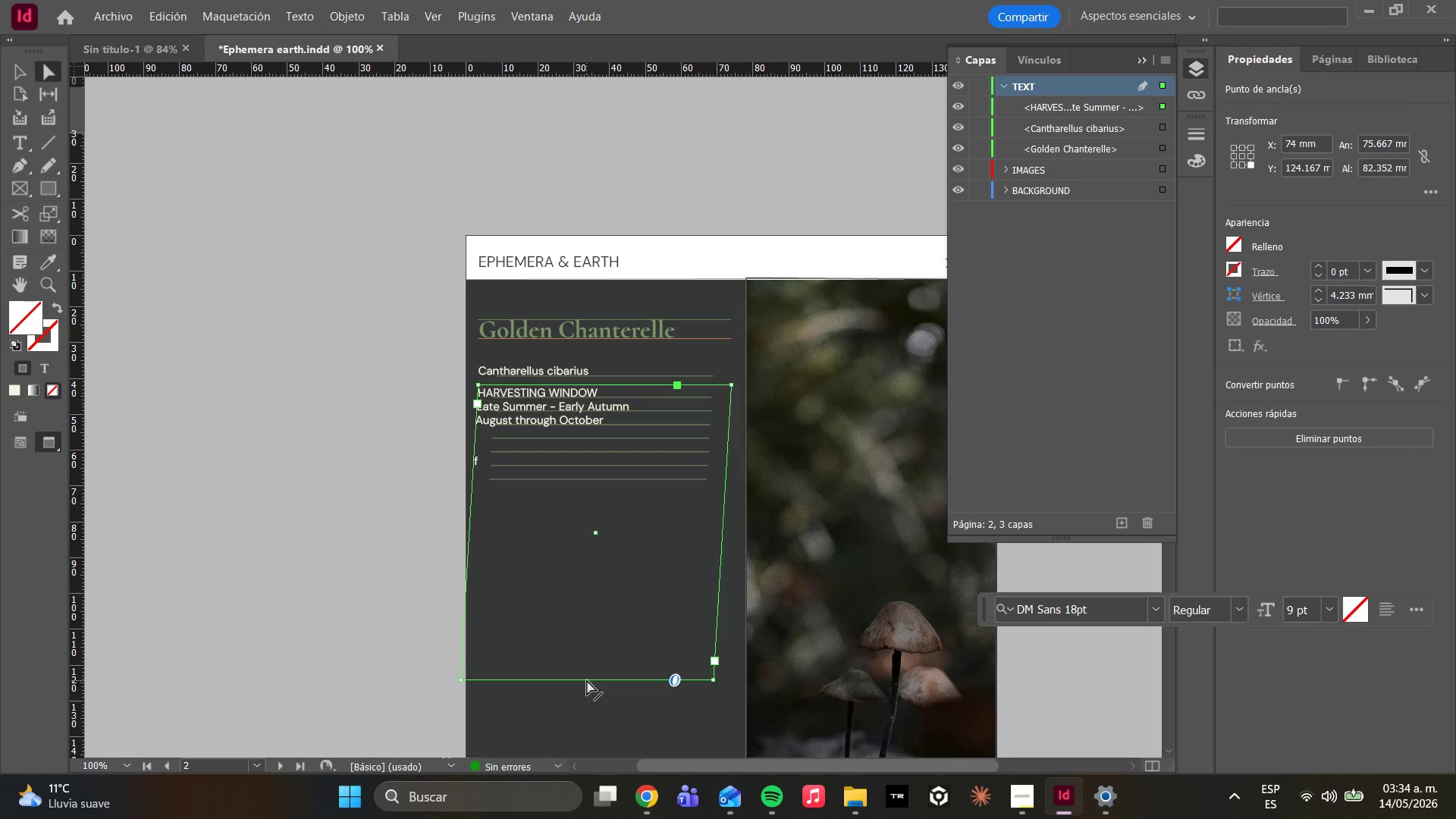 
key(Control+ControlLeft)
 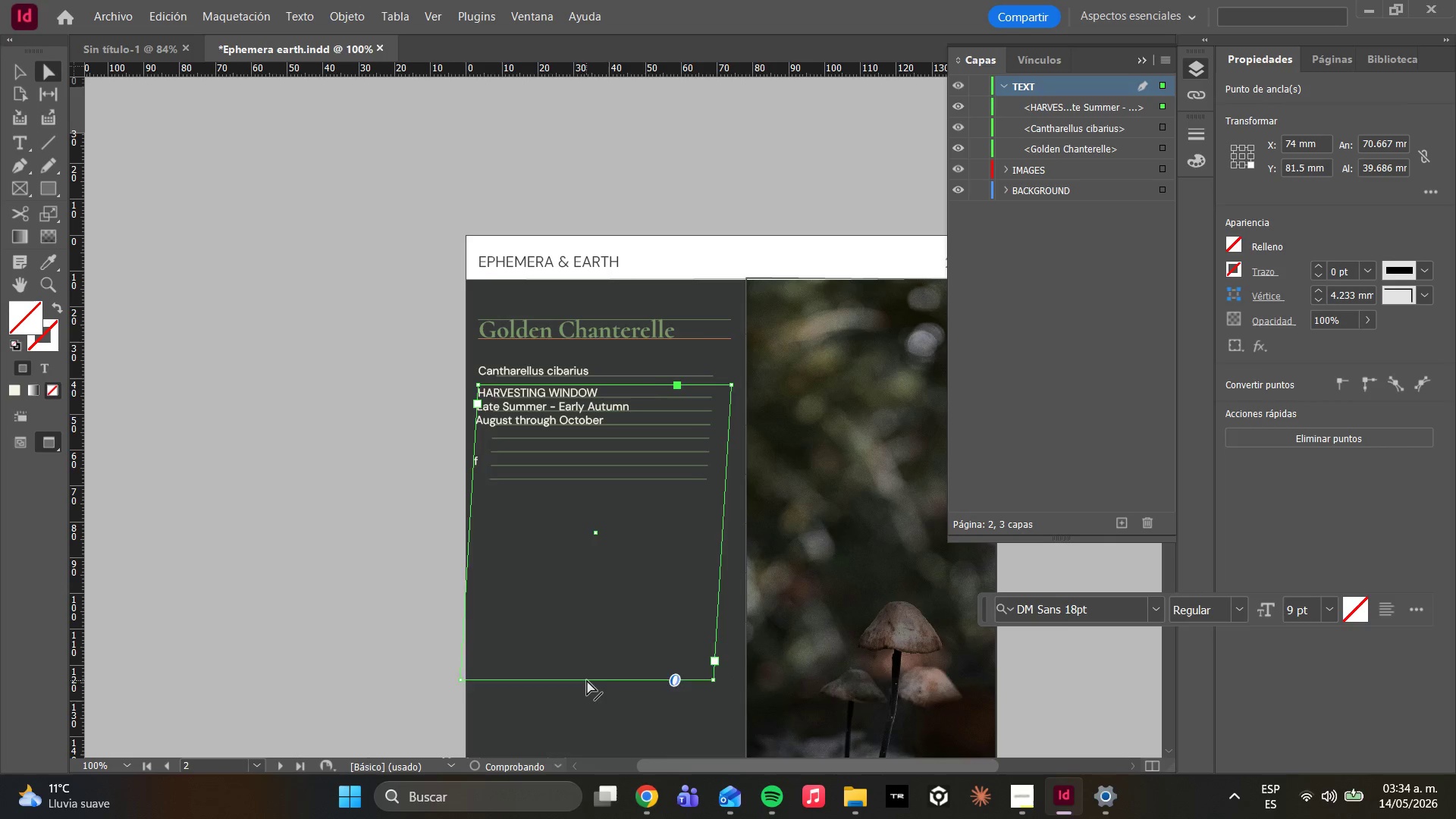 
key(Control+Z)
 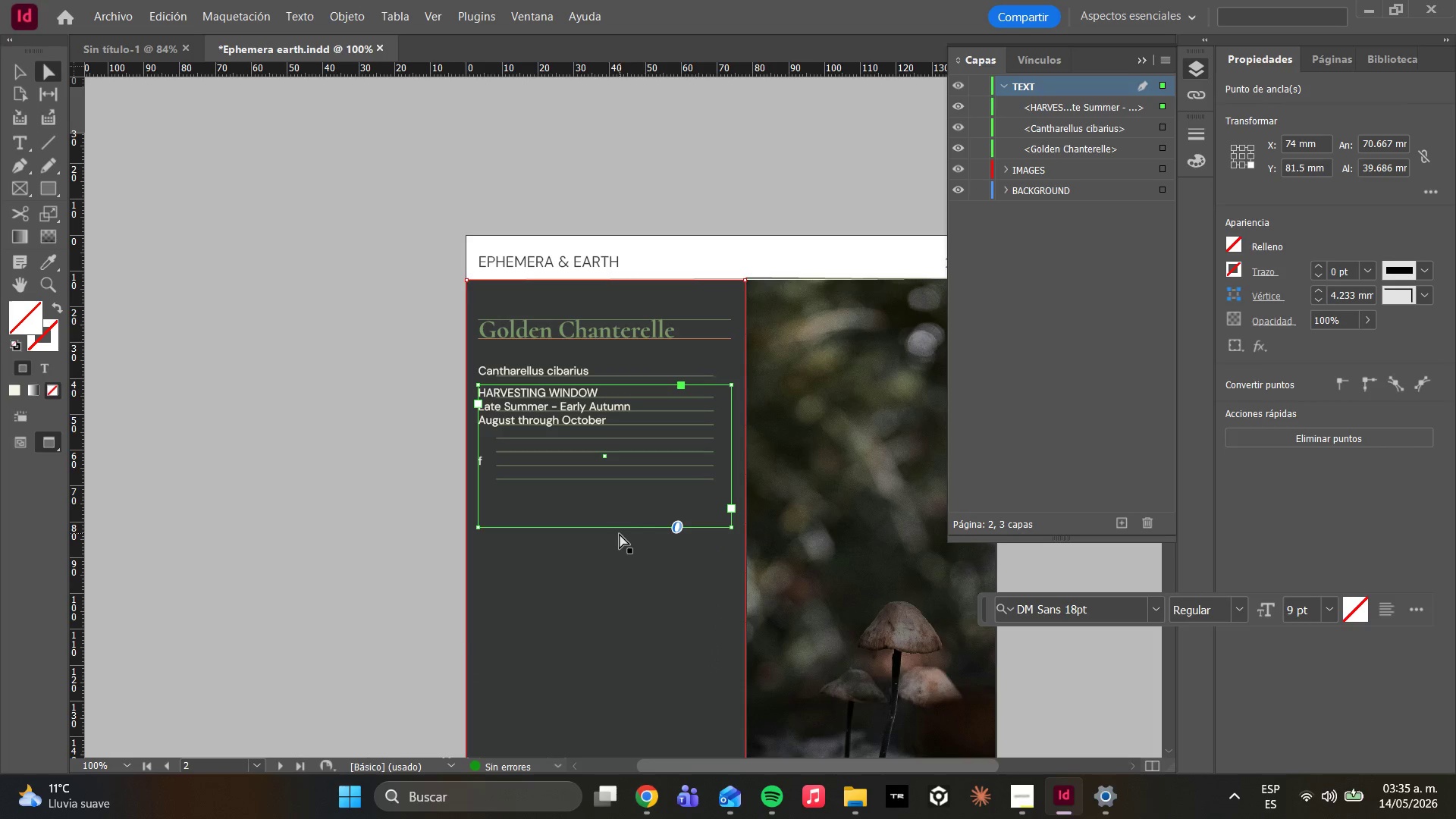 
left_click_drag(start_coordinate=[619, 531], to_coordinate=[623, 629])
 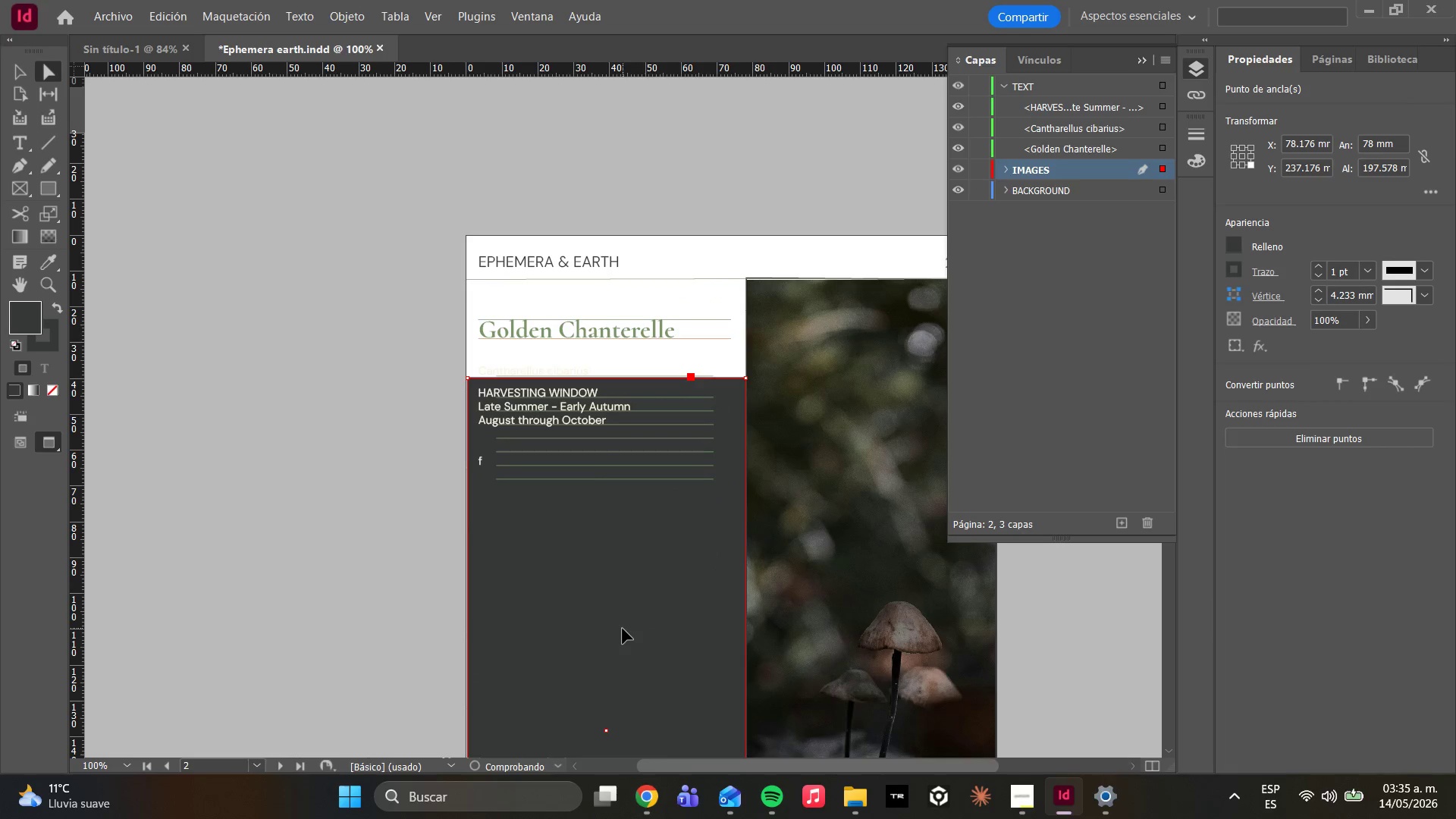 
key(Control+Z)
 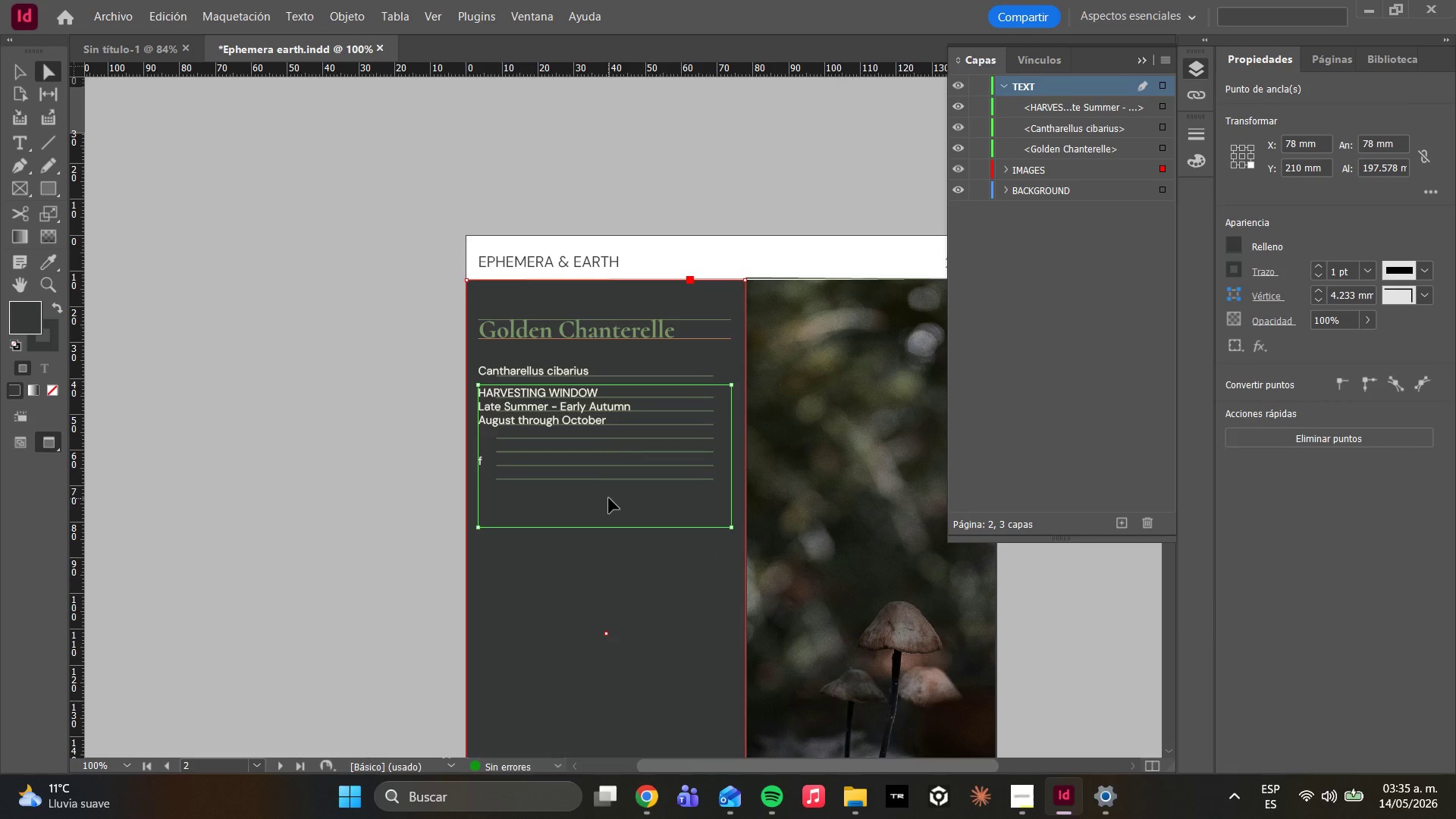 
left_click([607, 500])
 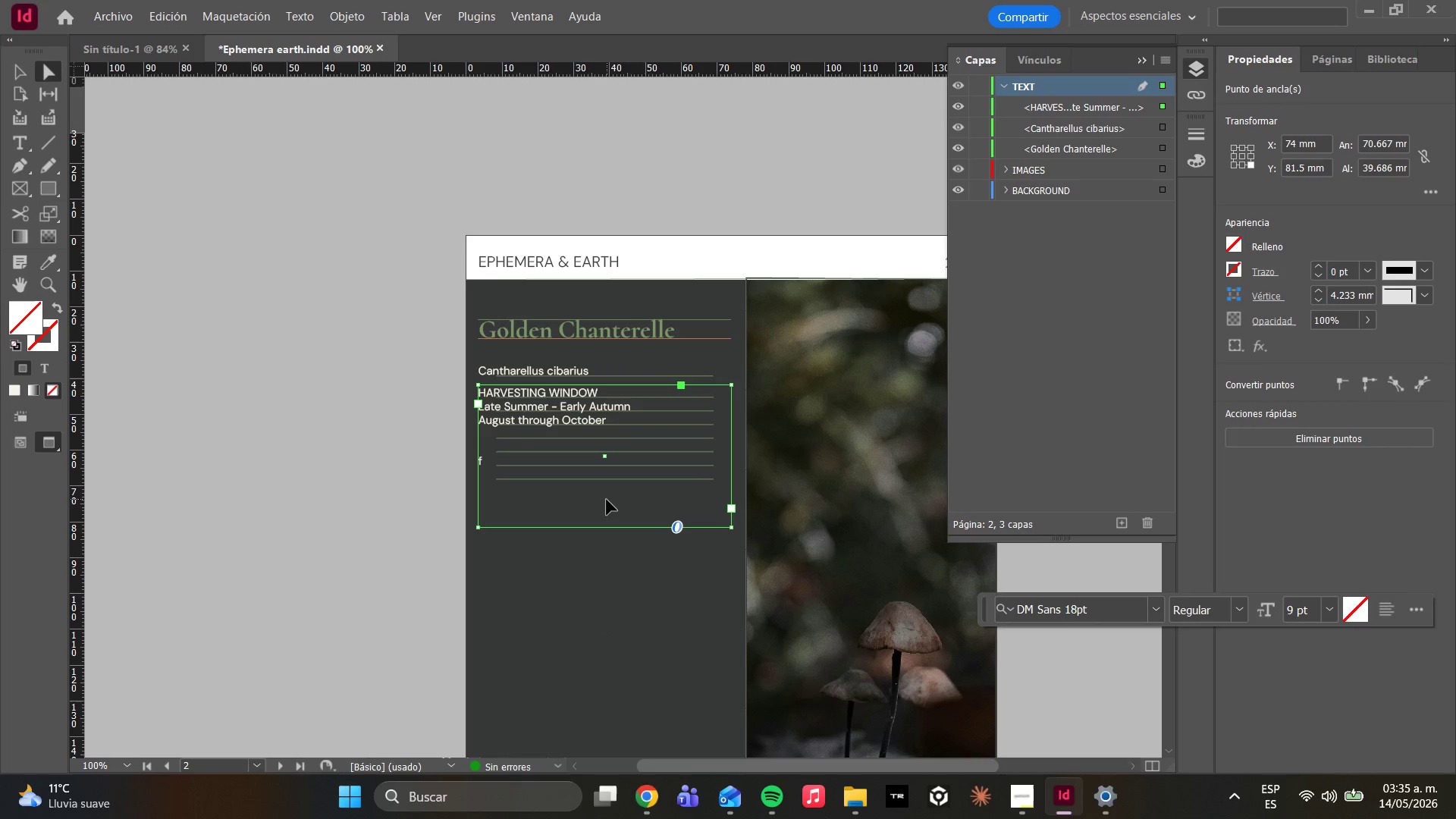 
key(Control+Z)
 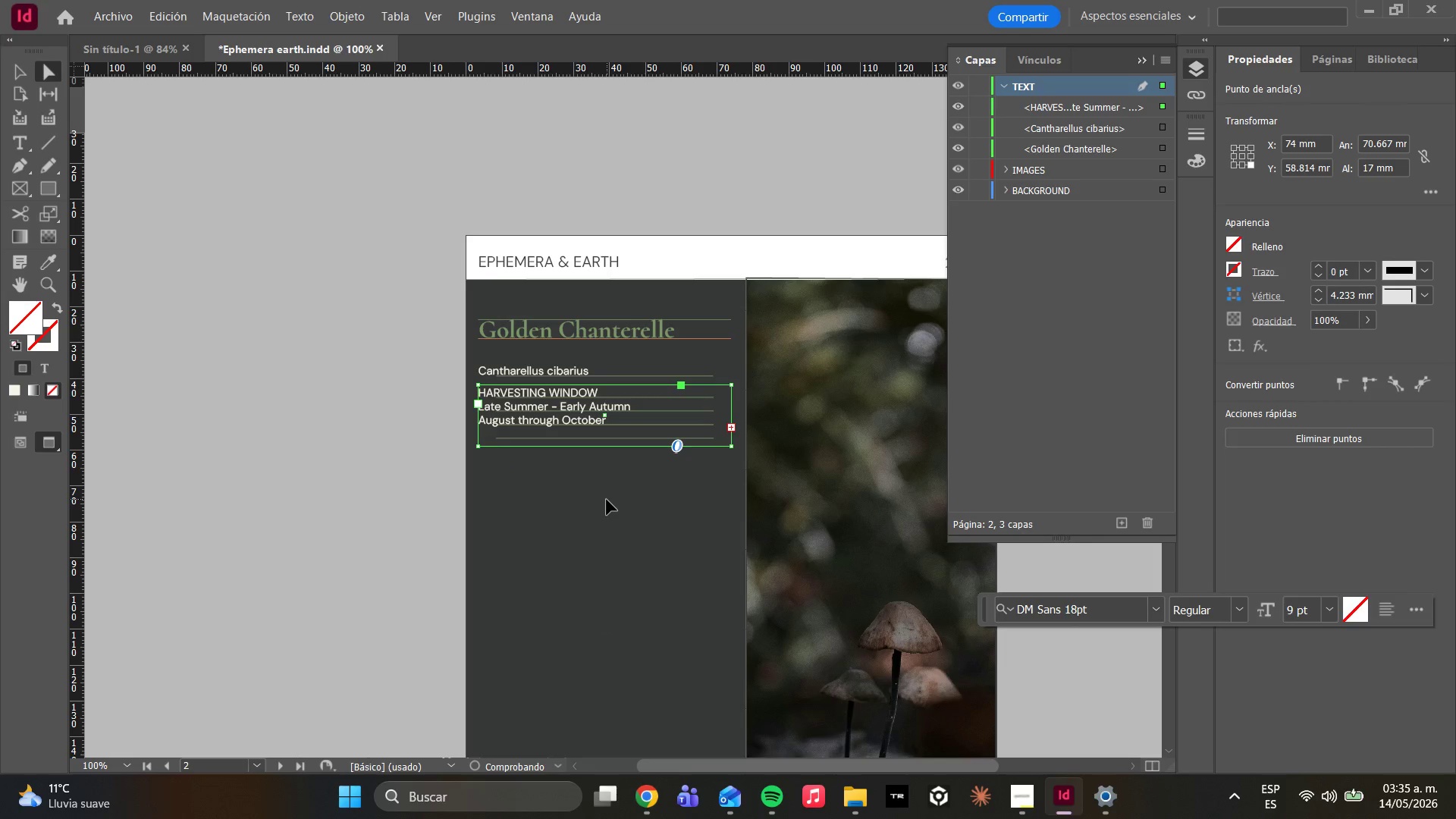 
key(Control+Z)
 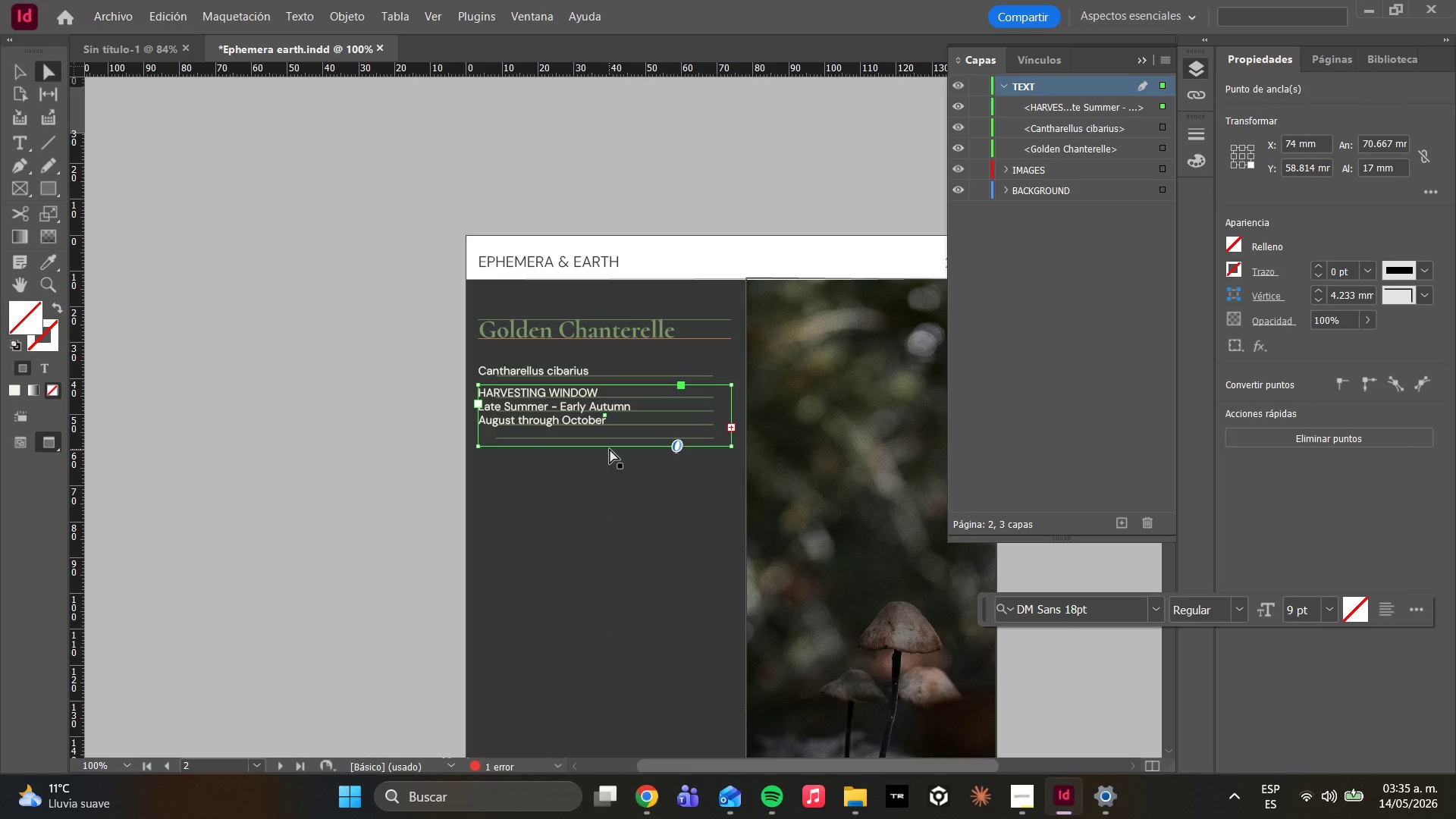 
left_click_drag(start_coordinate=[610, 446], to_coordinate=[610, 593])
 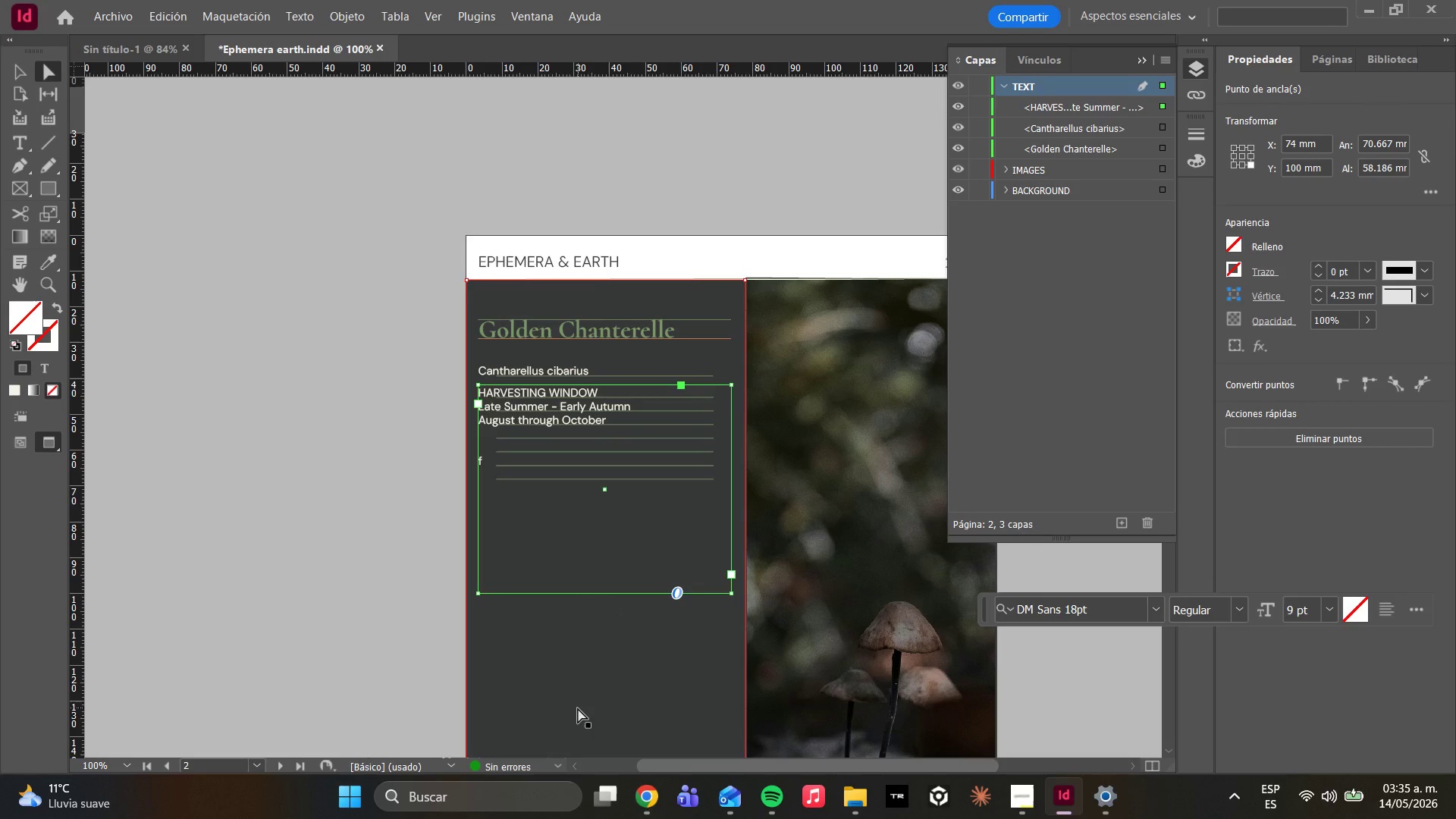 
left_click([574, 699])
 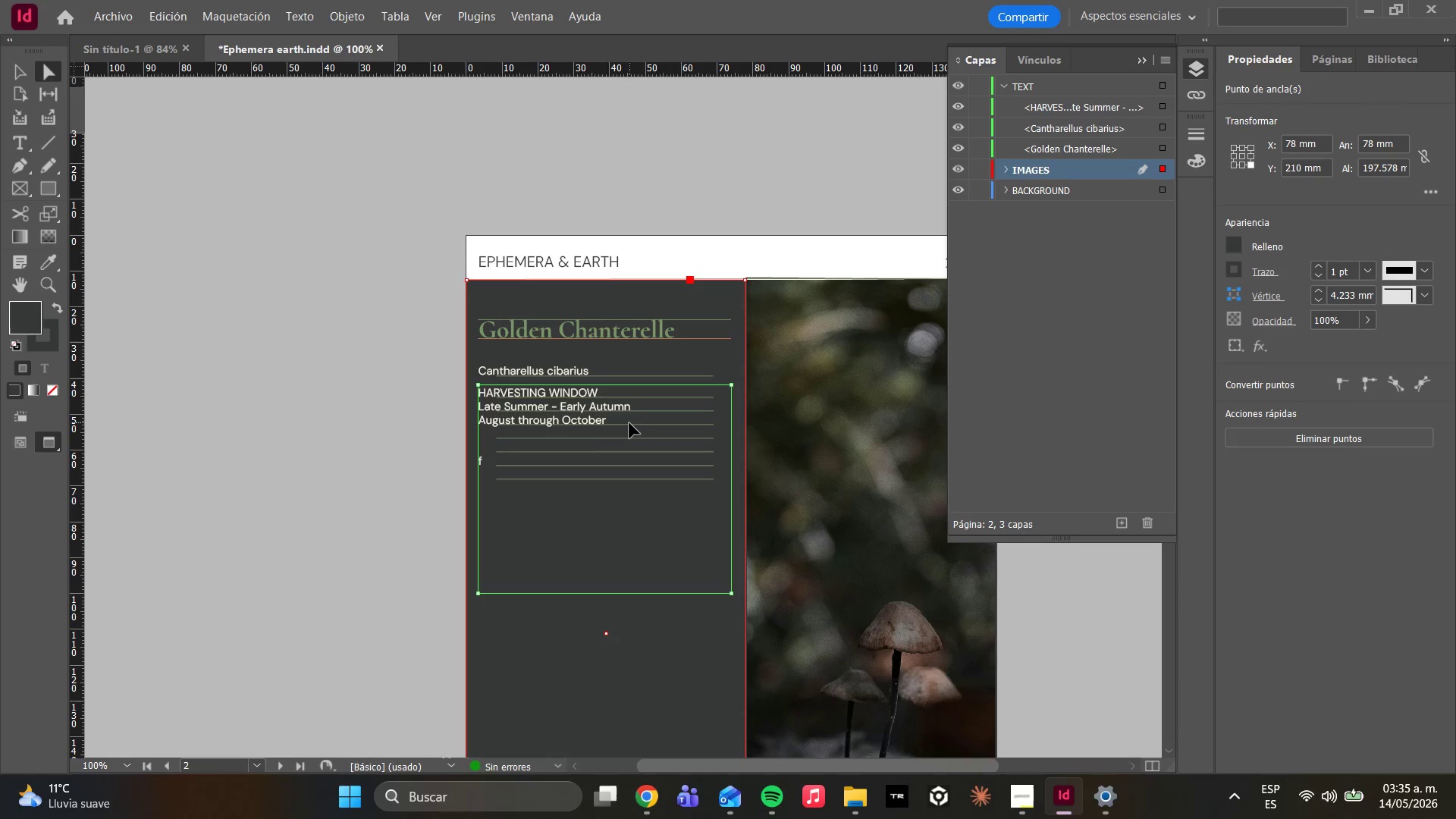 
double_click([629, 423])
 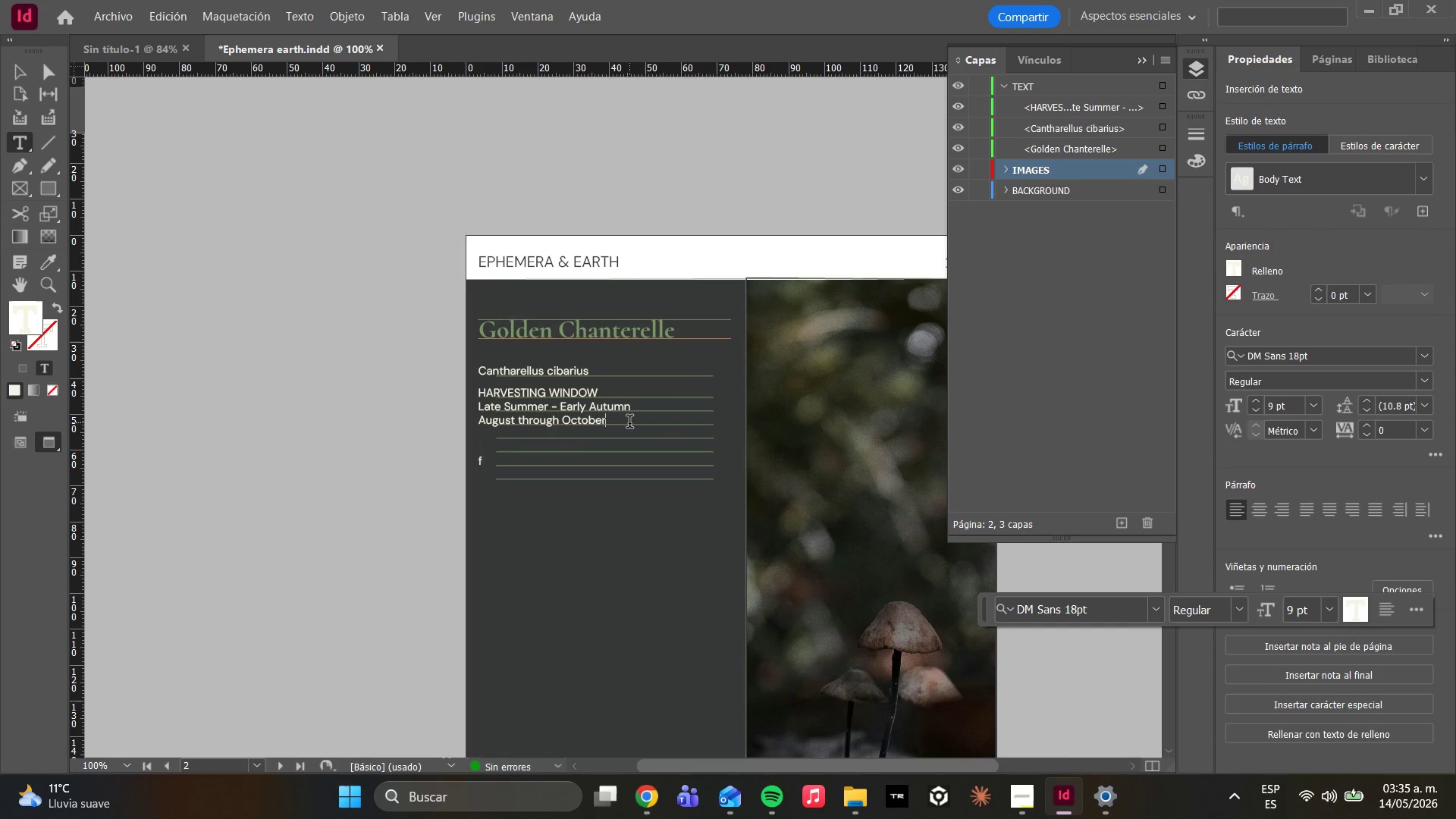 
wait(14.2)
 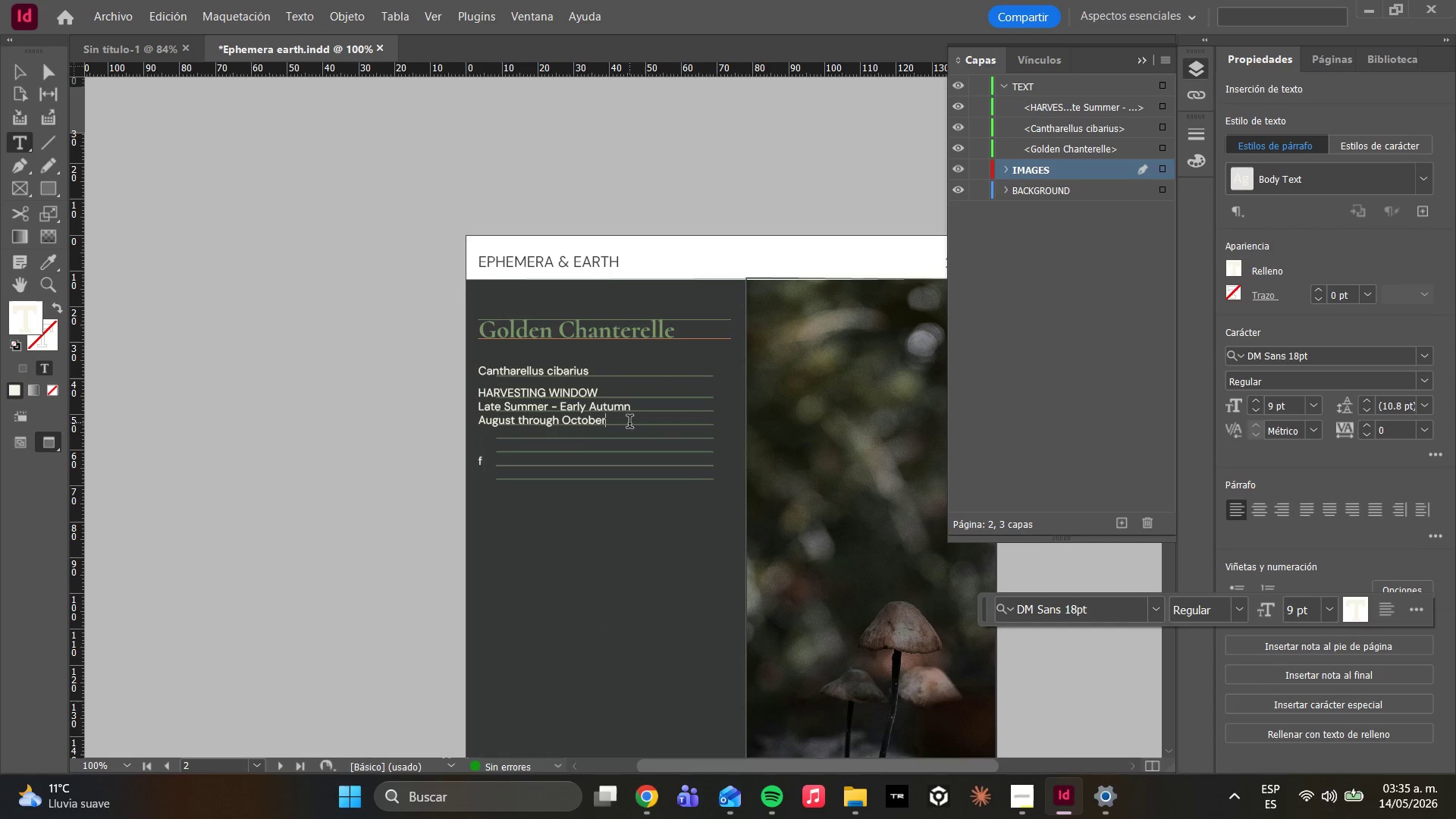 
left_click([490, 467])
 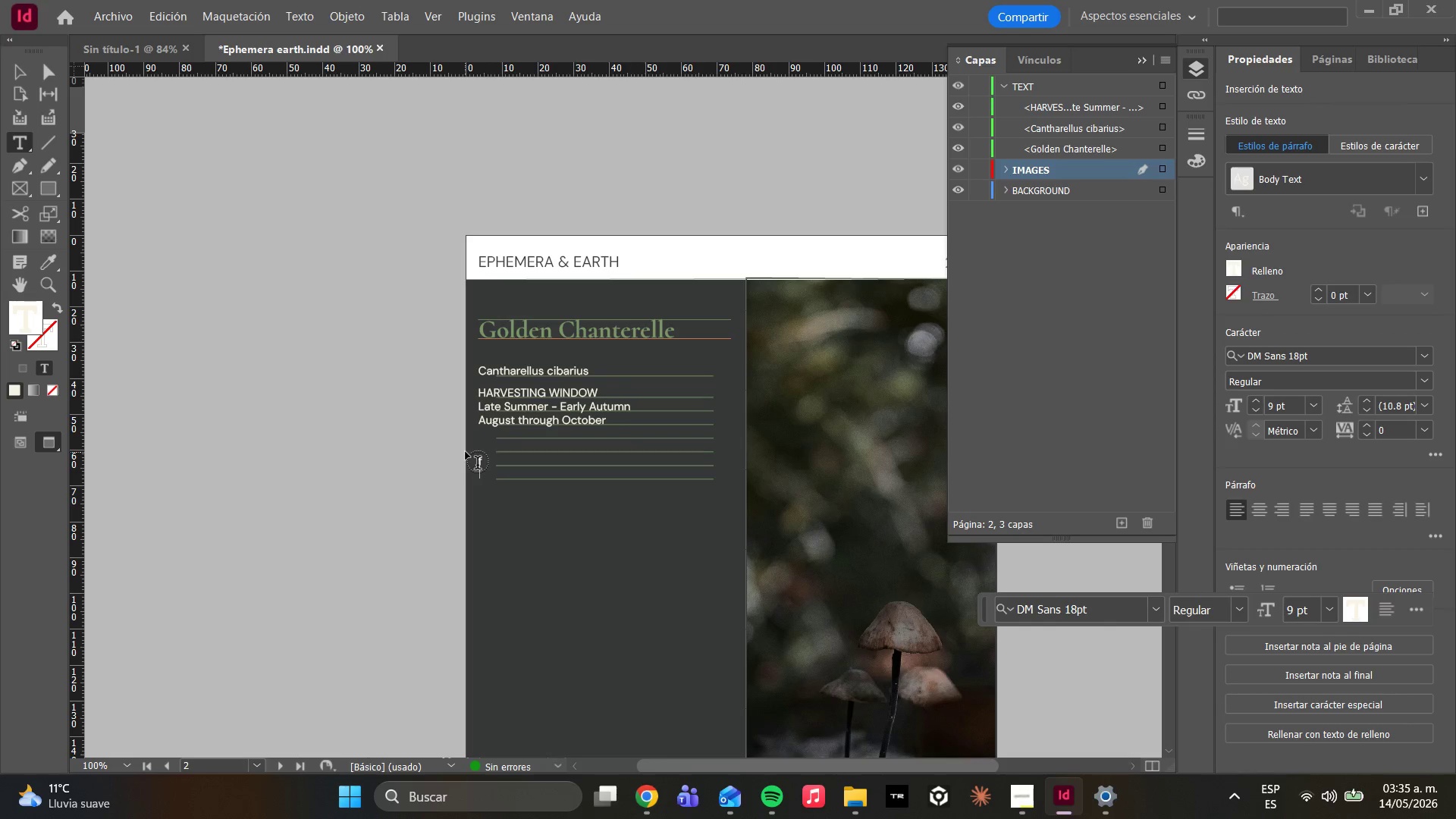 
key(ArrowUp)
 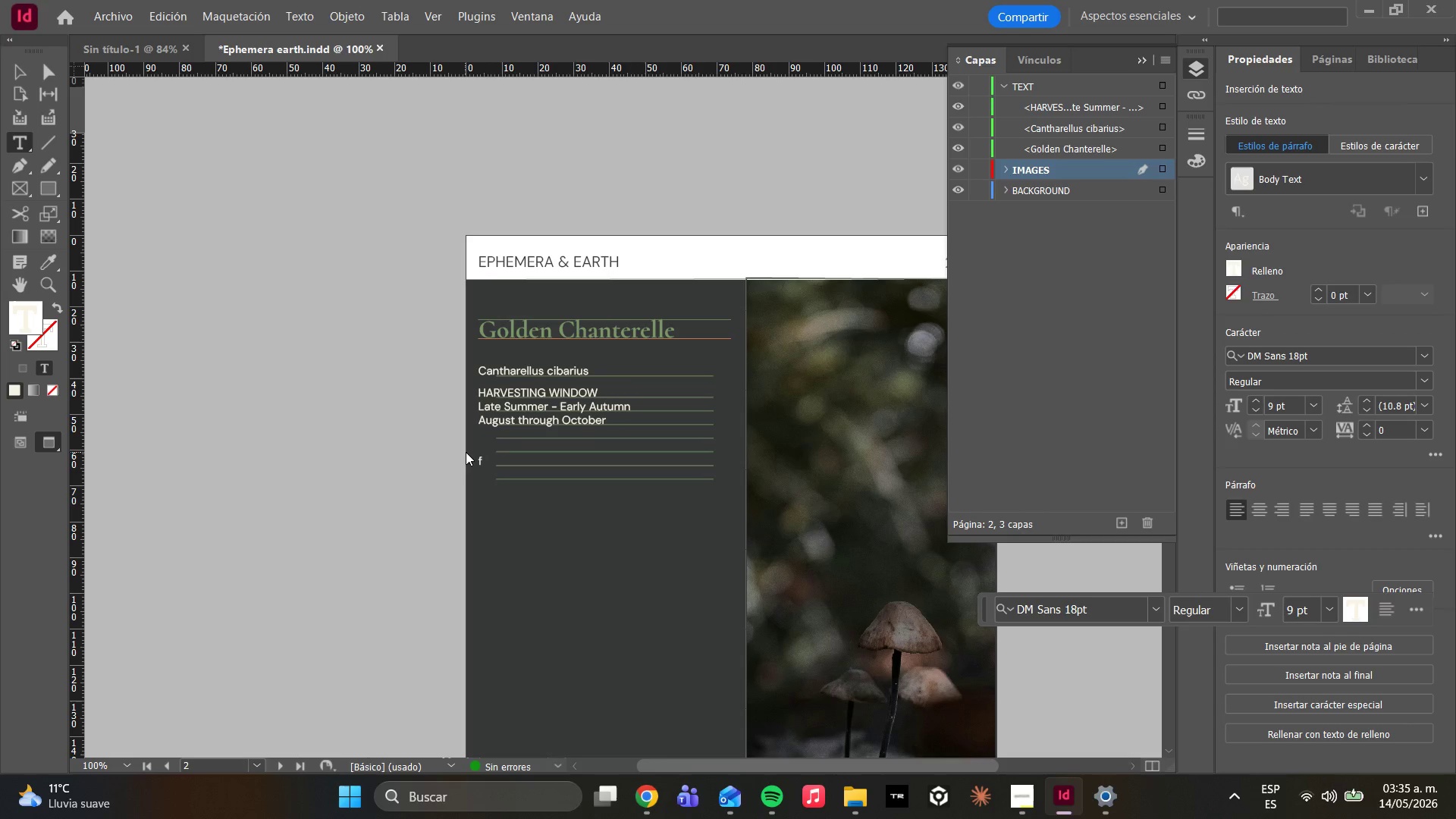 
key(ArrowRight)
 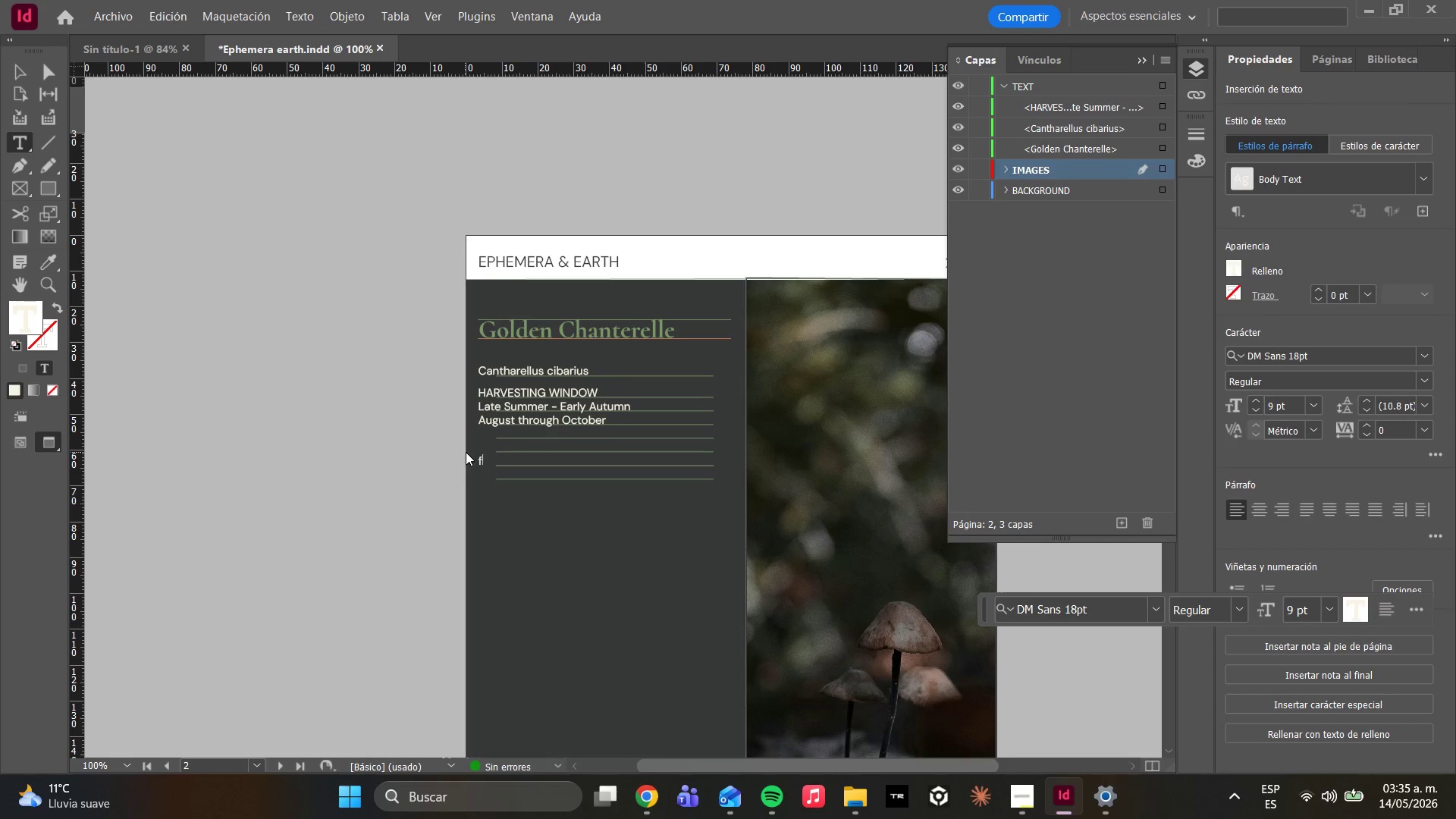 
key(Backspace)
type(Found)
 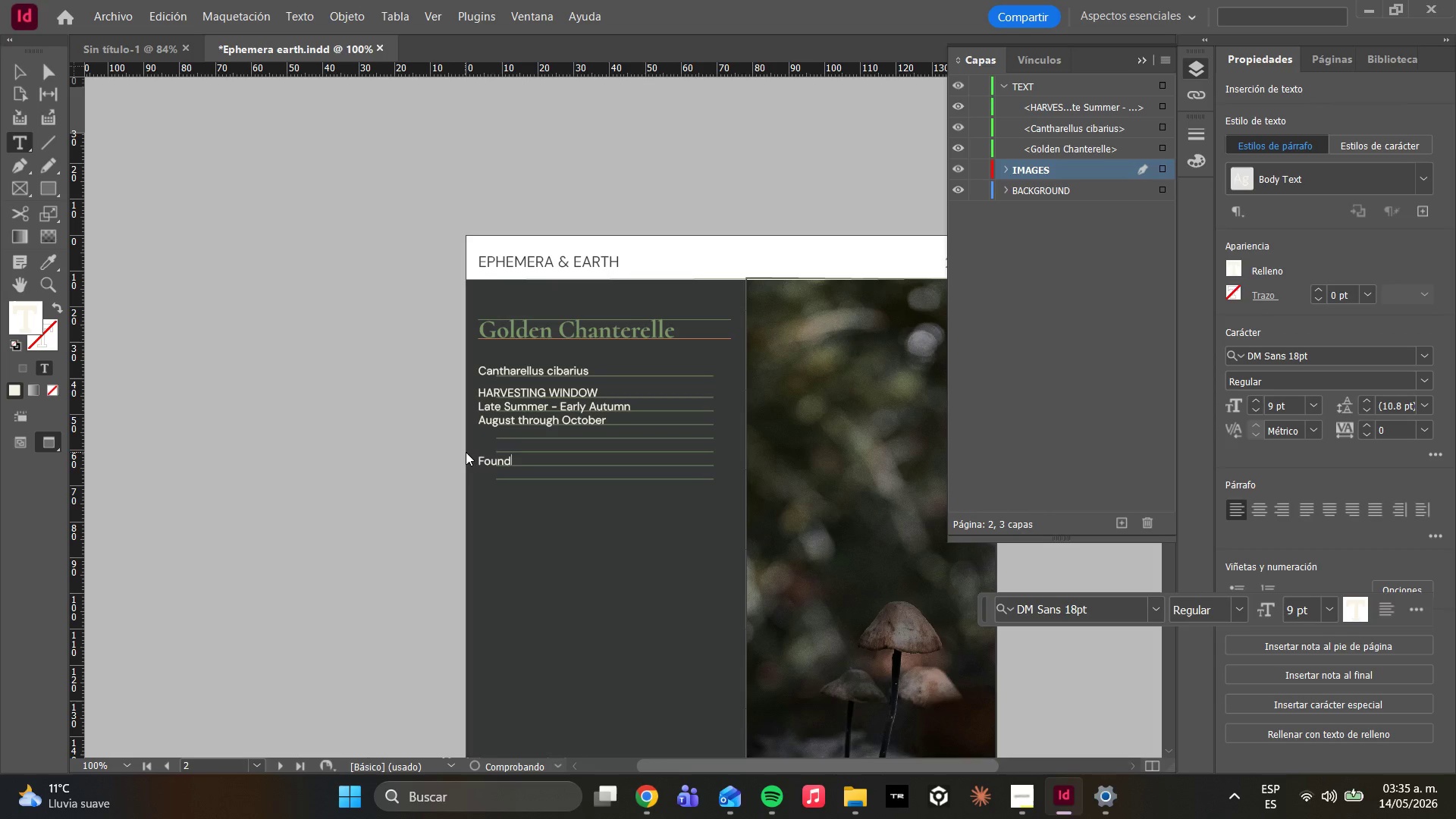 
key(Enter)
 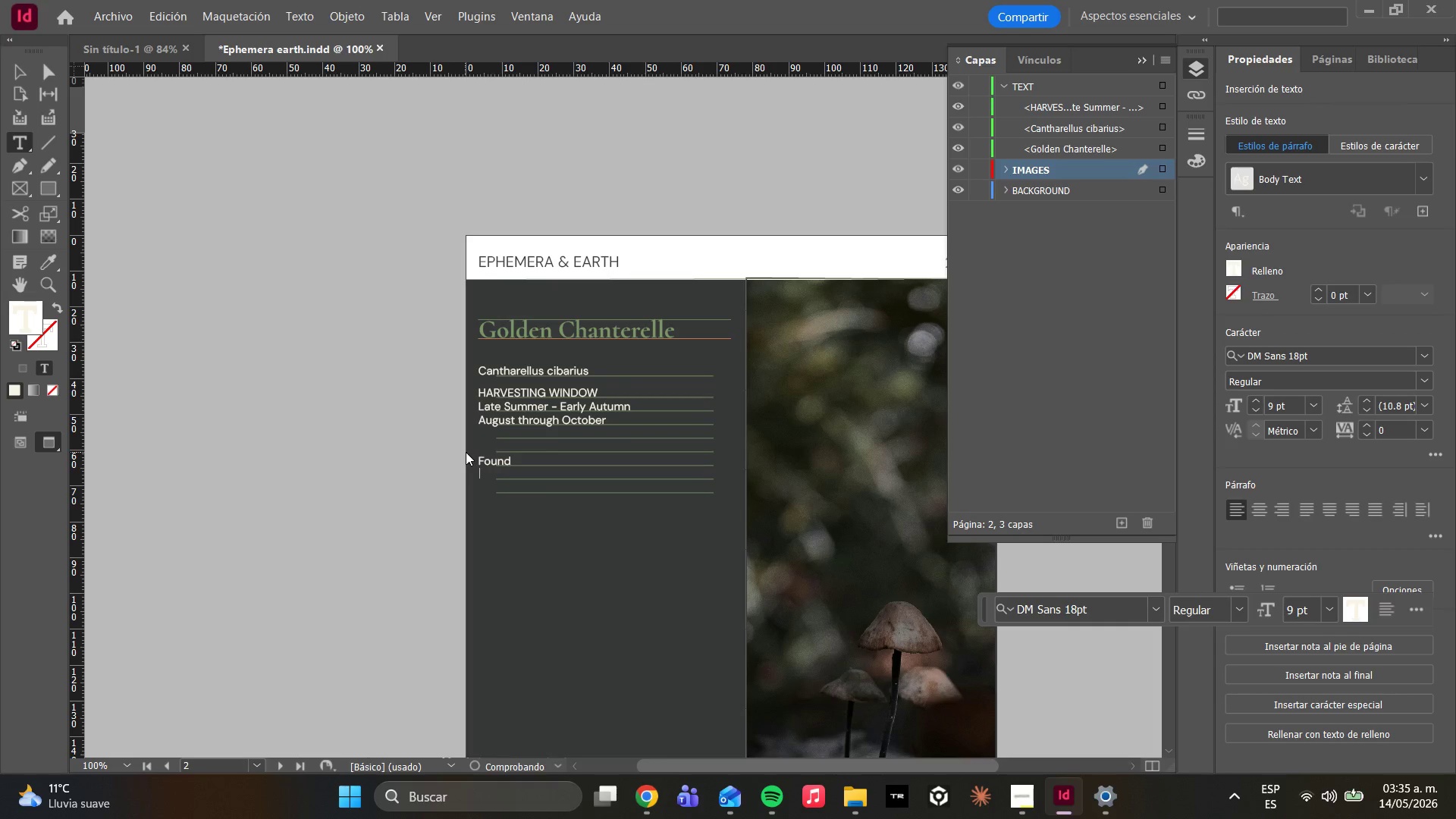 
key(Enter)
 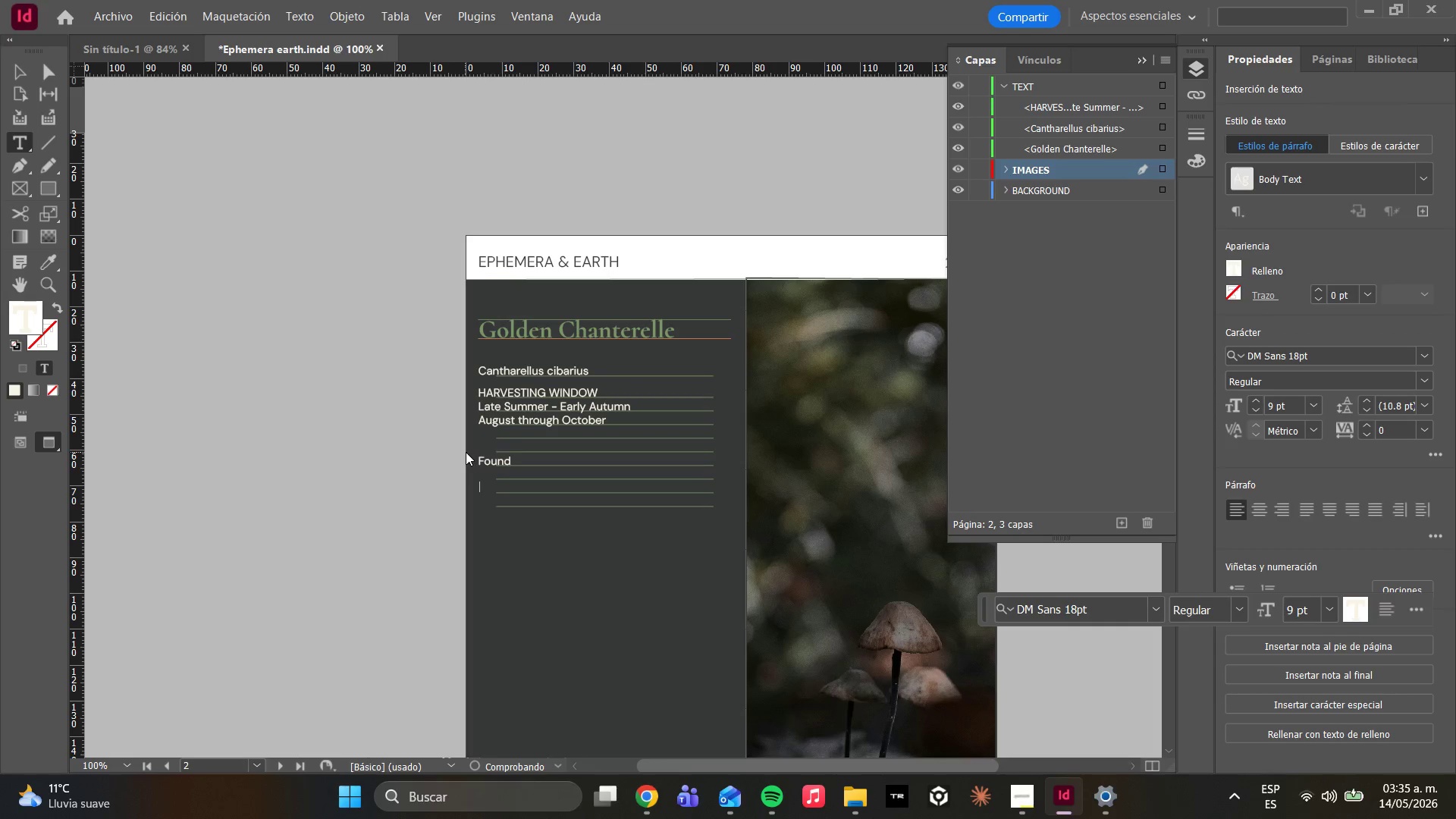 
key(Enter)
 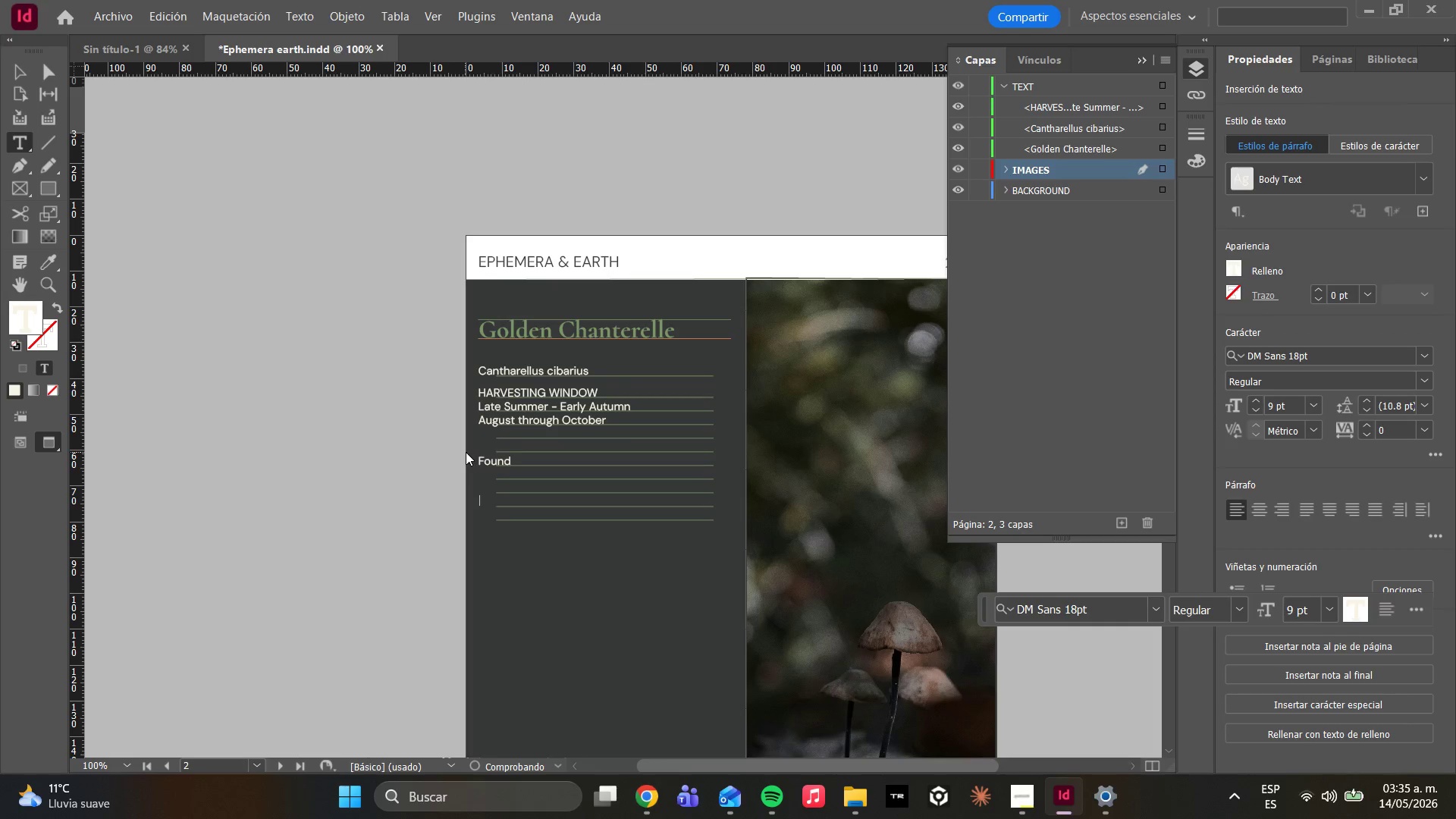 
key(Enter)
 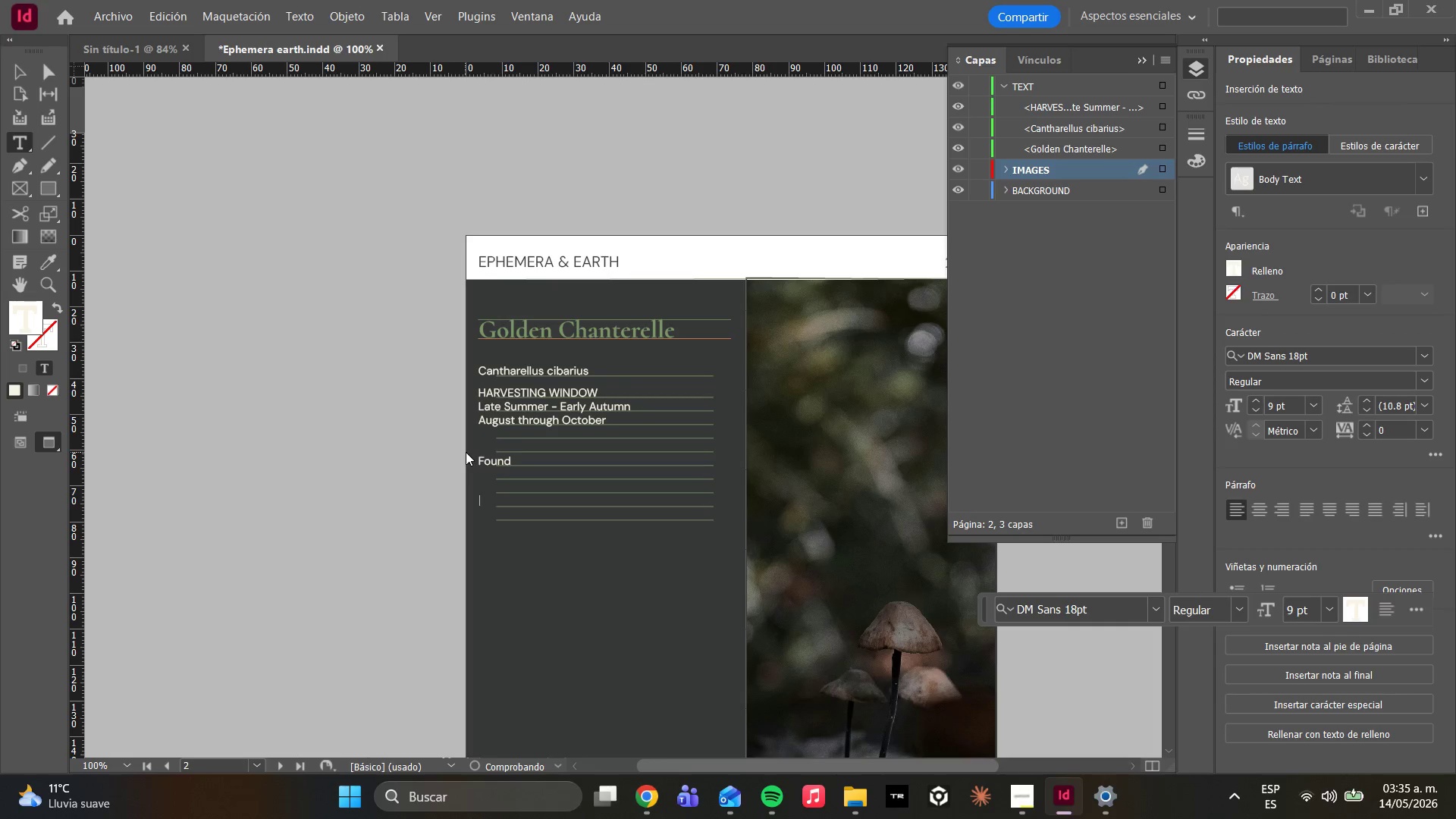 
key(Backspace)
key(Backspace)
key(Backspace)
key(Backspace)
key(Backspace)
key(Backspace)
type(er)
 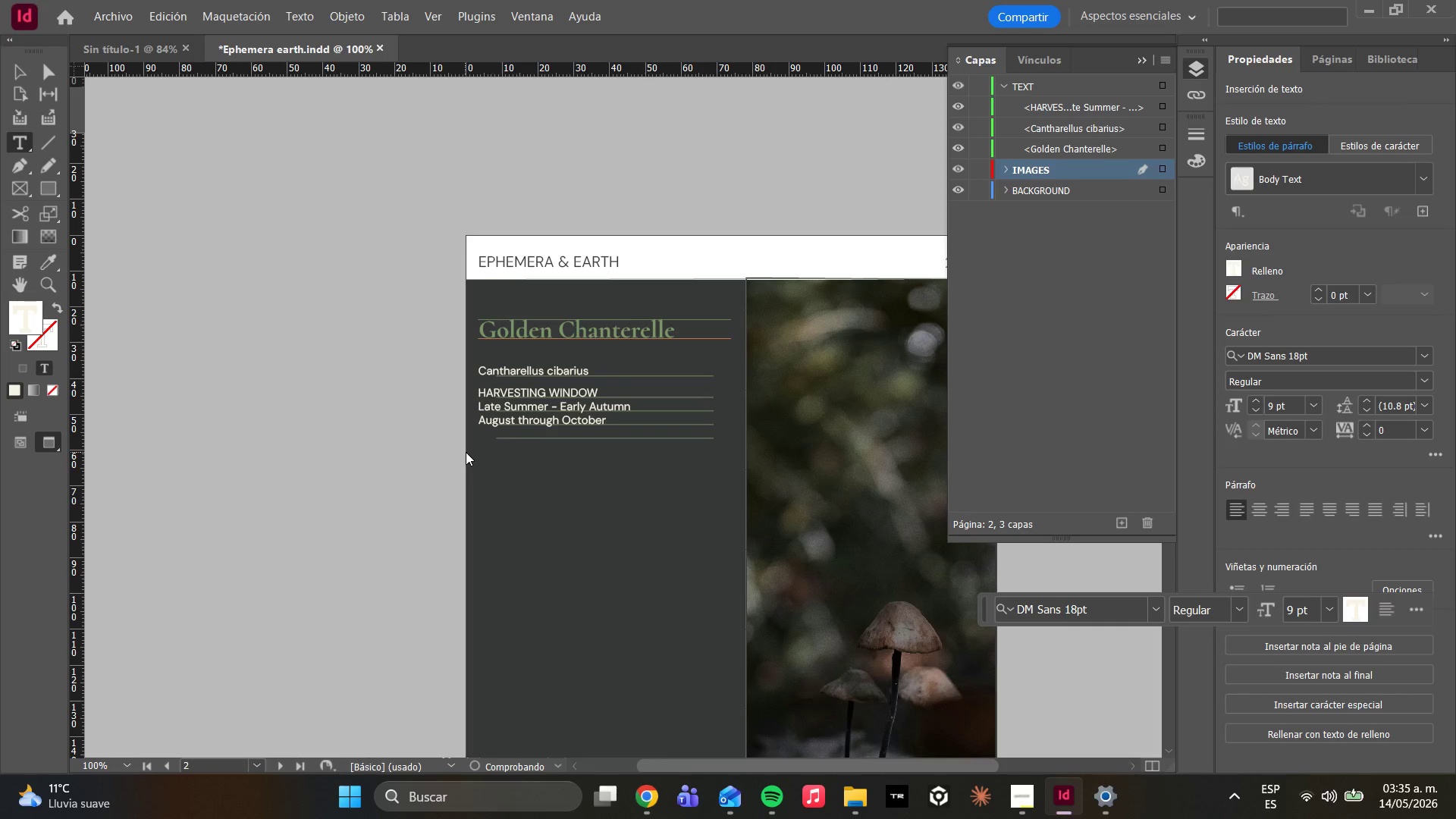 
wait(6.31)
 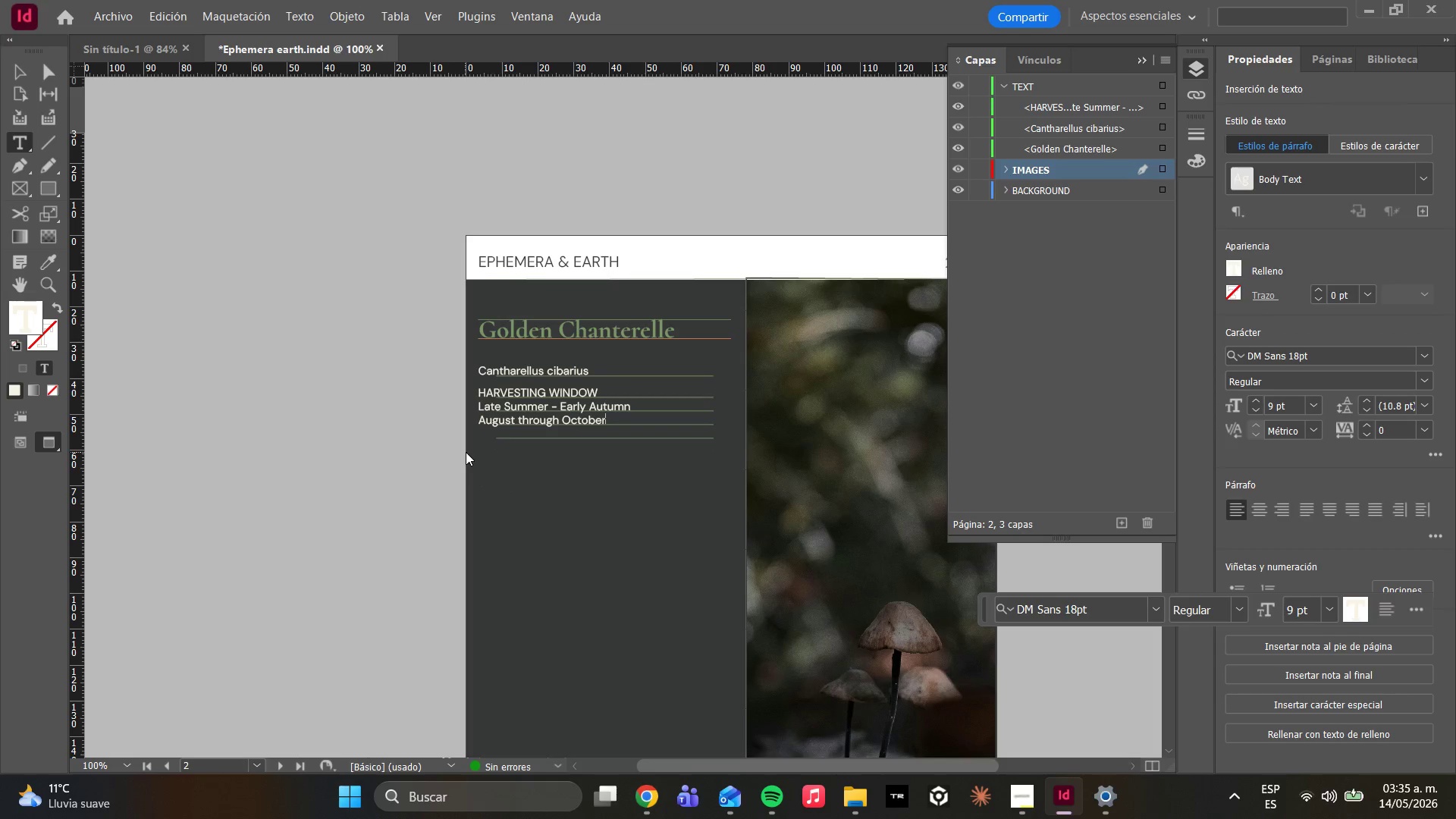 
left_click([25, 134])
 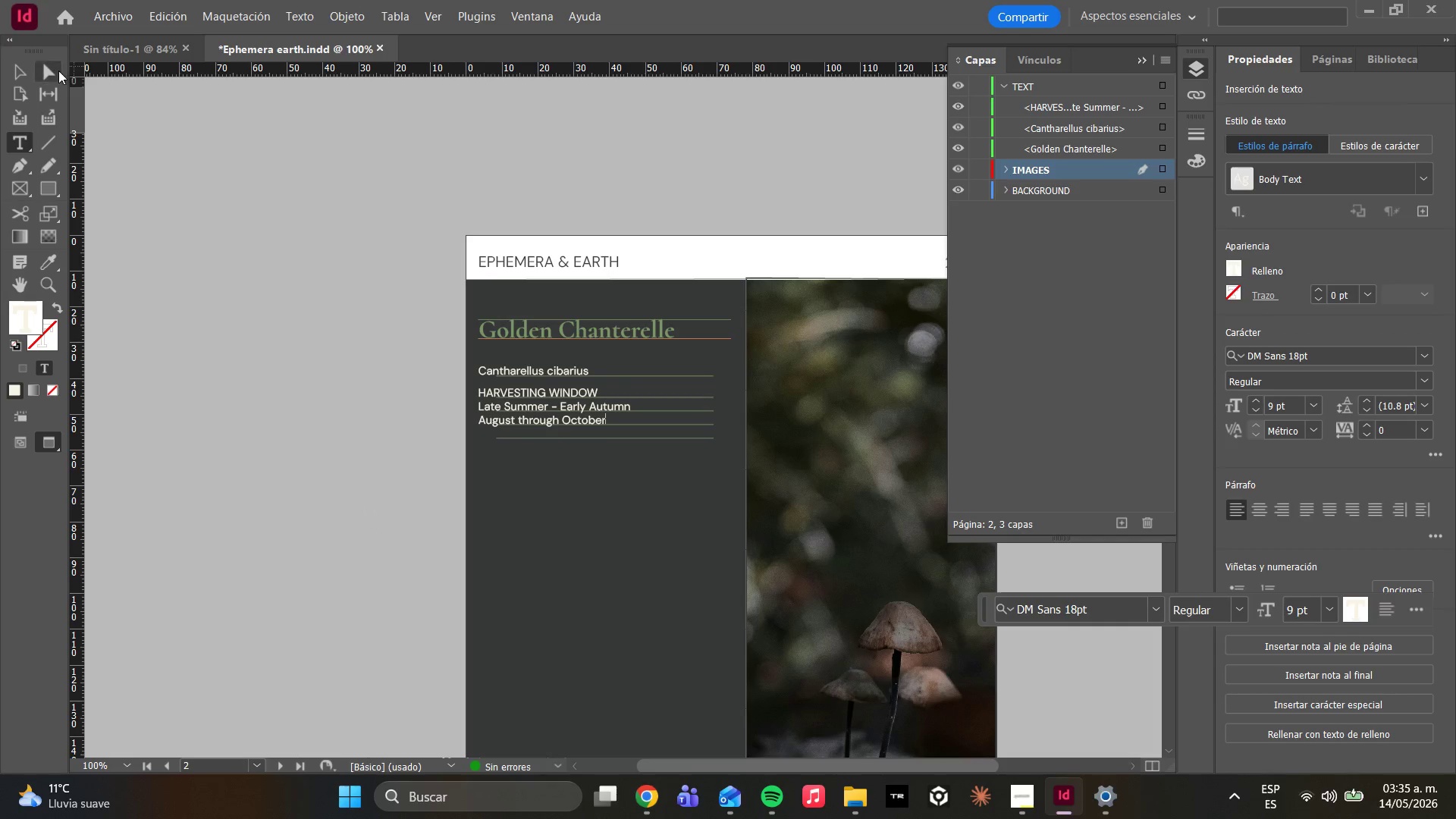 
double_click([52, 69])
 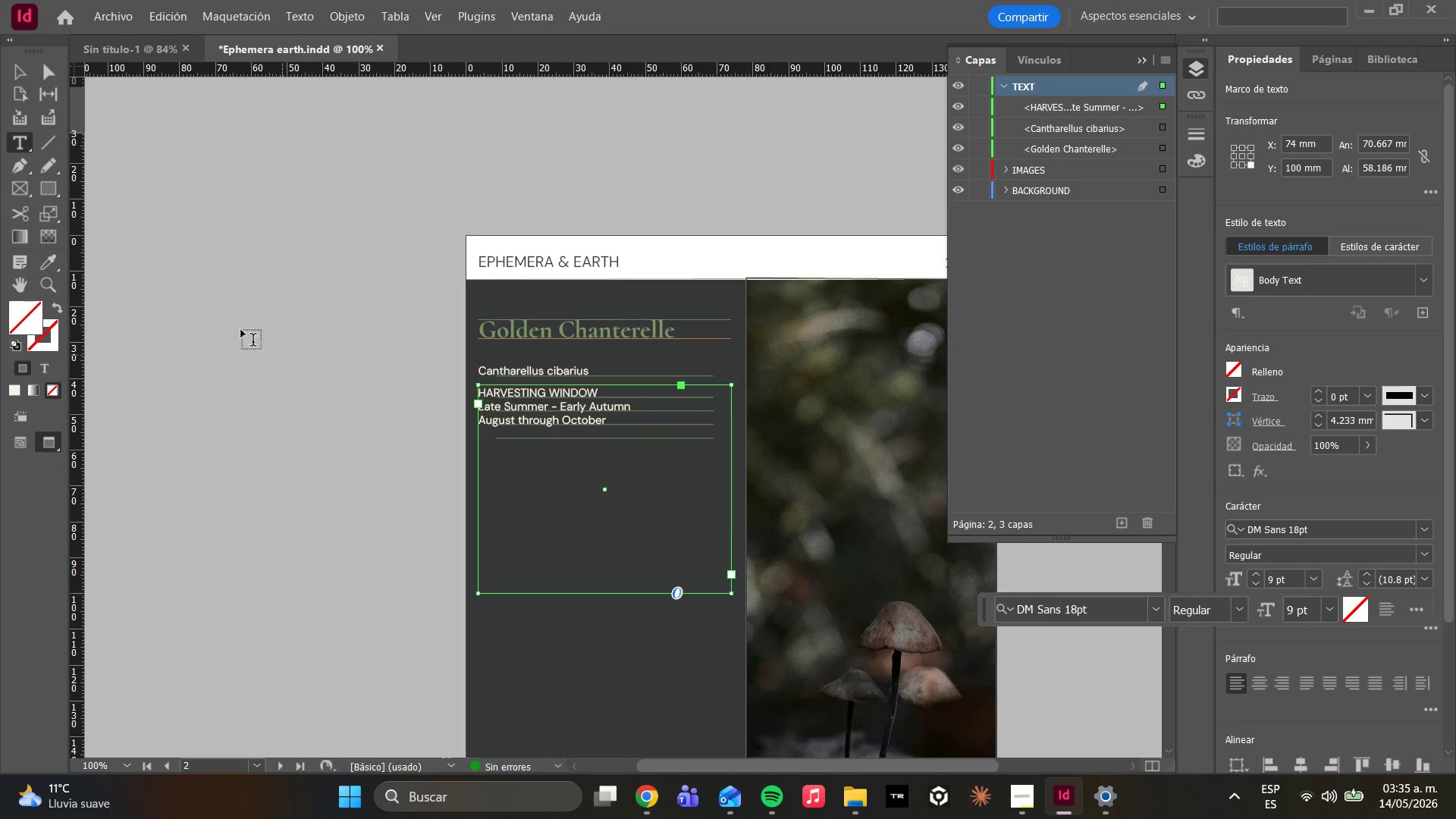 
left_click([41, 81])
 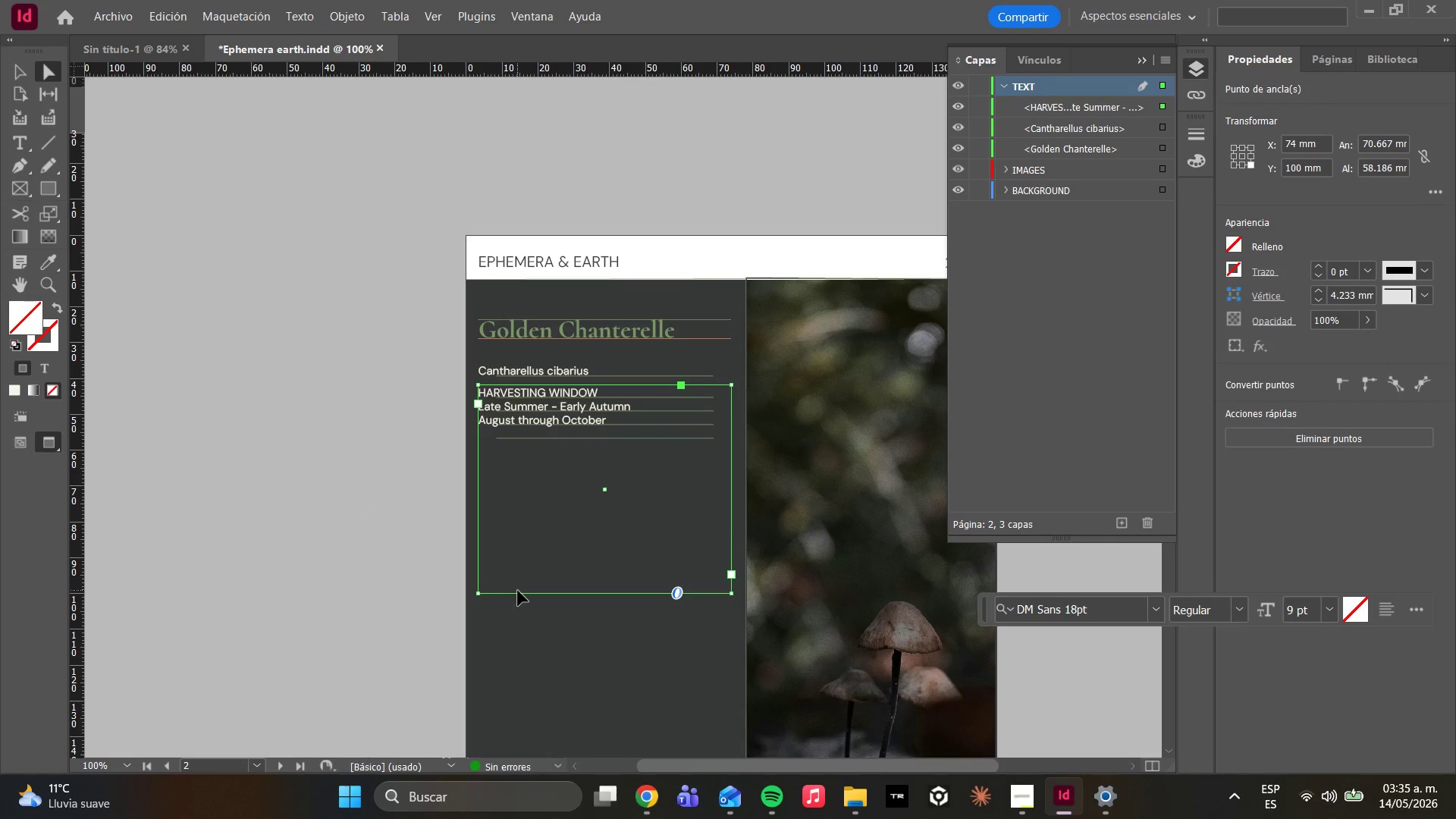 
left_click_drag(start_coordinate=[519, 595], to_coordinate=[528, 437])
 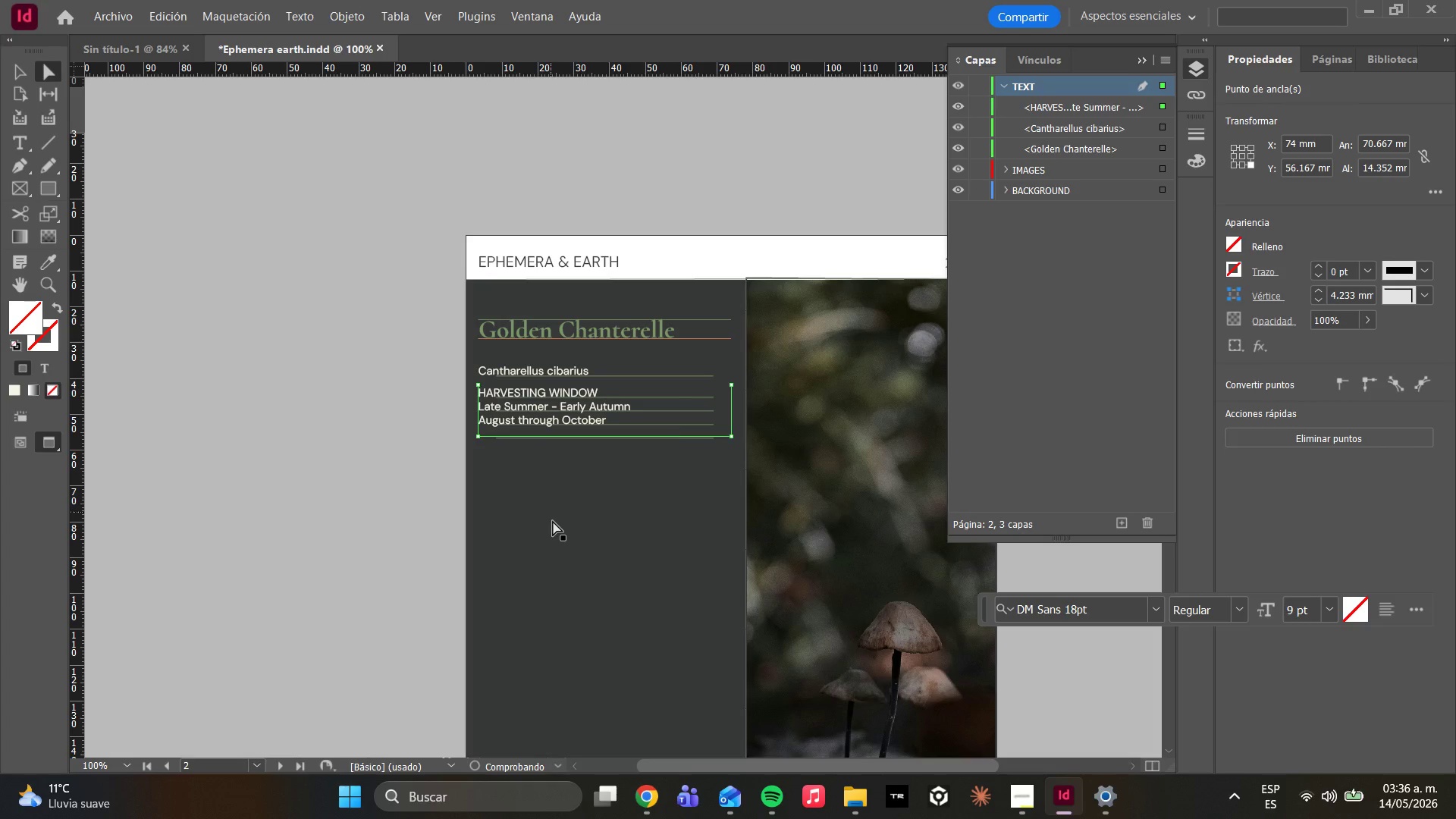 
hold_key(key=ShiftLeft, duration=2.98)
 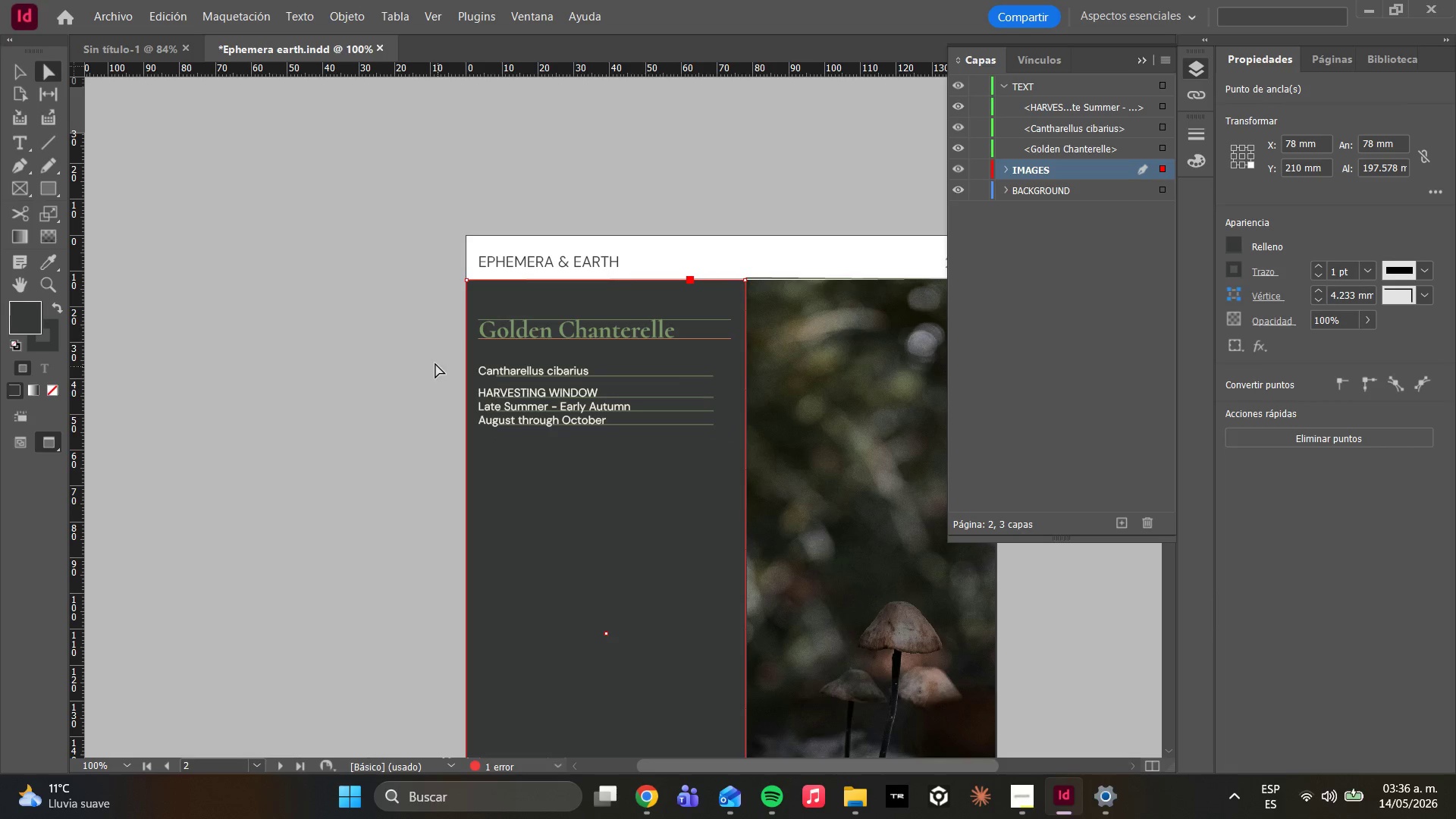 
left_click([616, 431])
 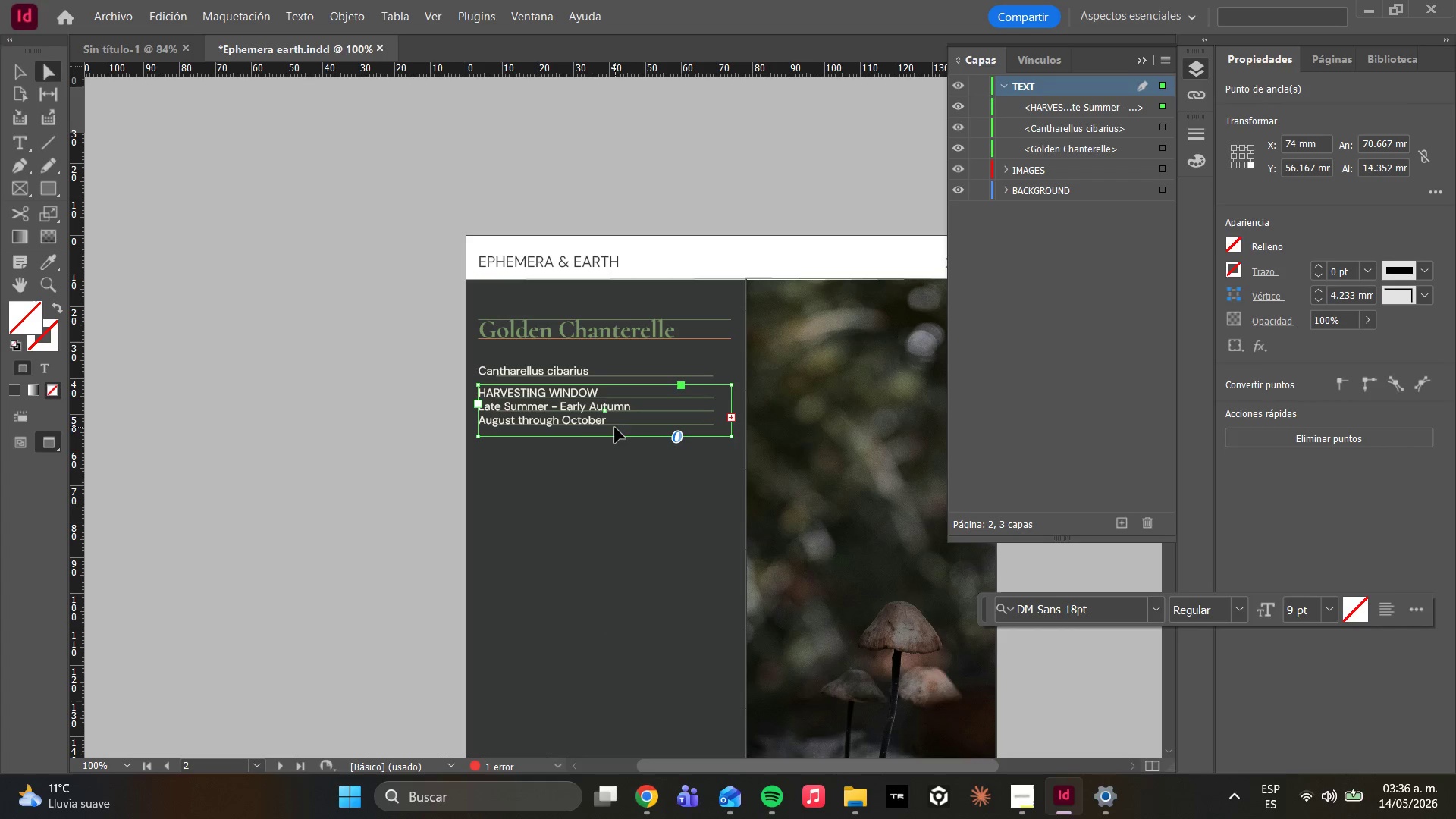 
hold_key(key=AltLeft, duration=2.09)
left_click_drag(start_coordinate=[594, 410], to_coordinate=[592, 466])
 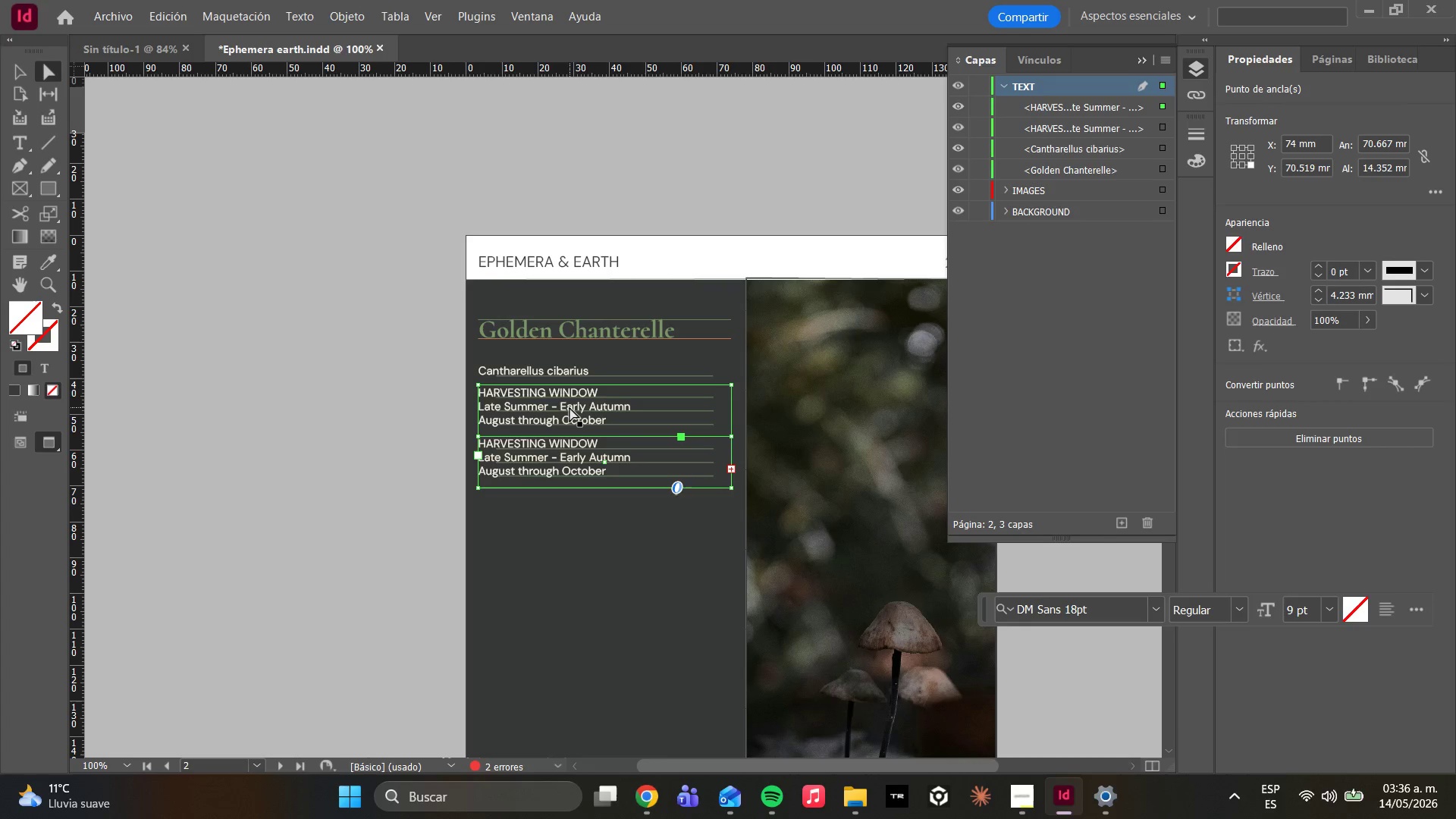 
left_click_drag(start_coordinate=[574, 453], to_coordinate=[577, 473])
 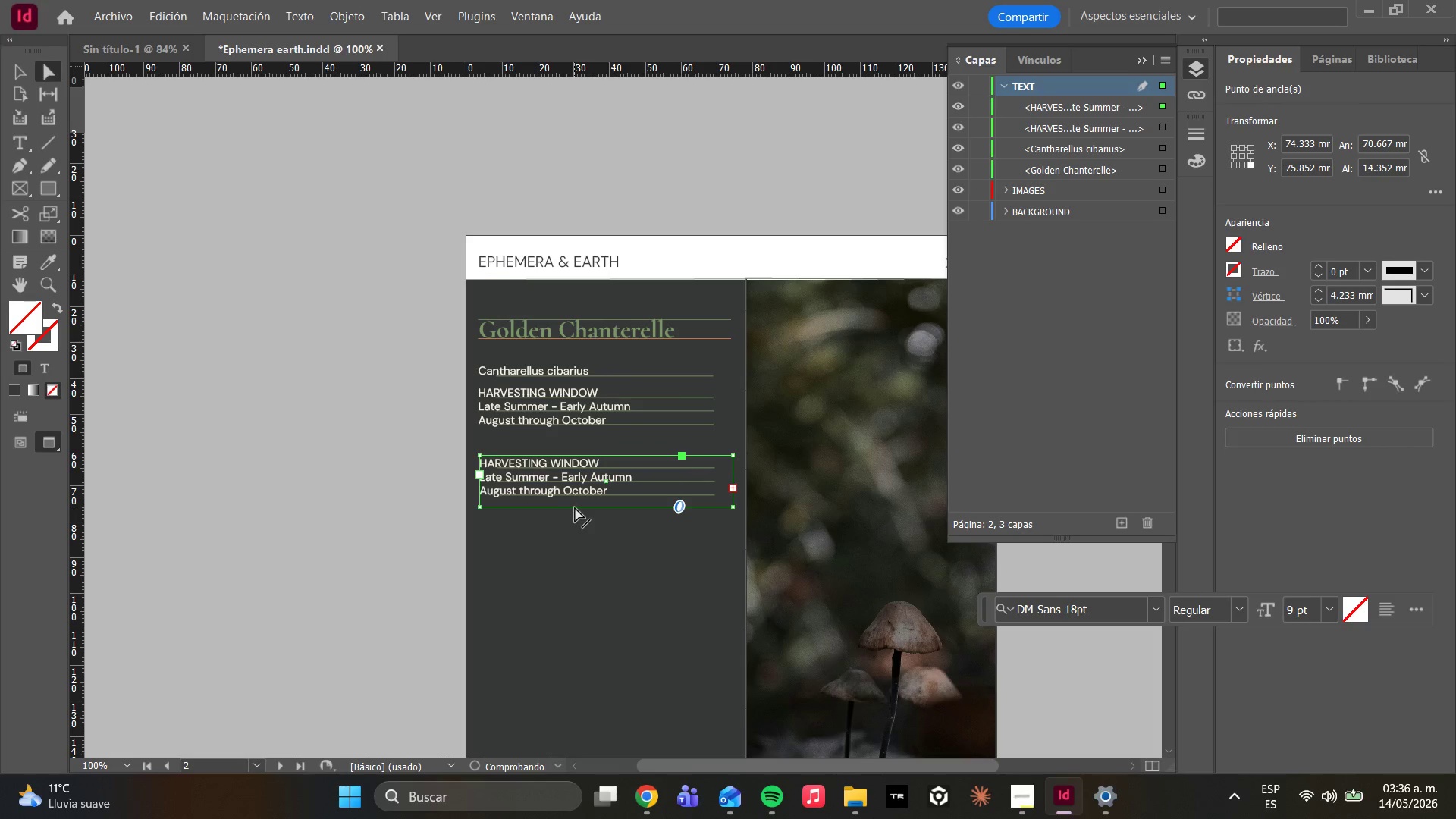 
left_click_drag(start_coordinate=[577, 507], to_coordinate=[574, 538])
 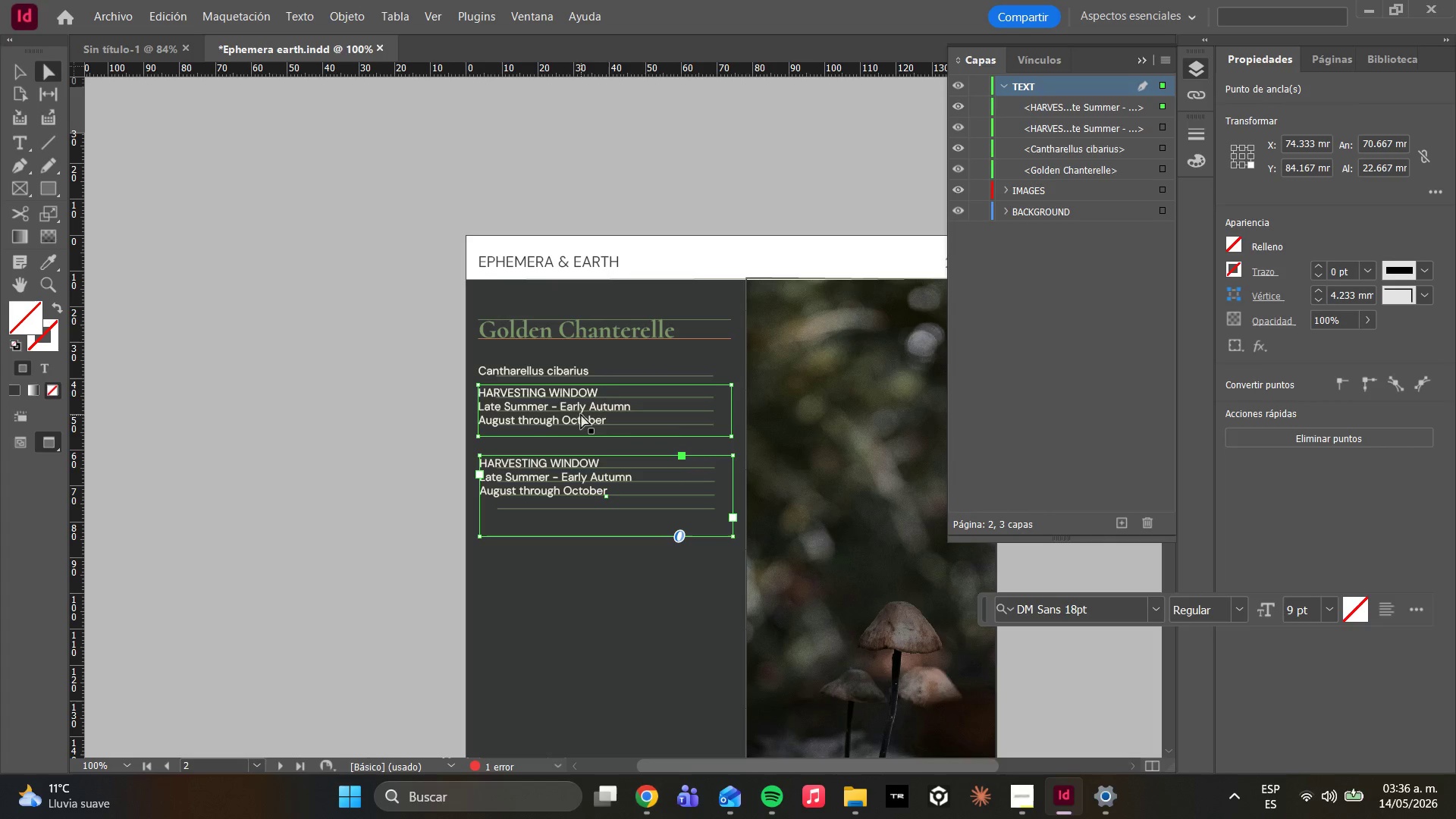 
hold_key(key=ShiftLeft, duration=0.94)
 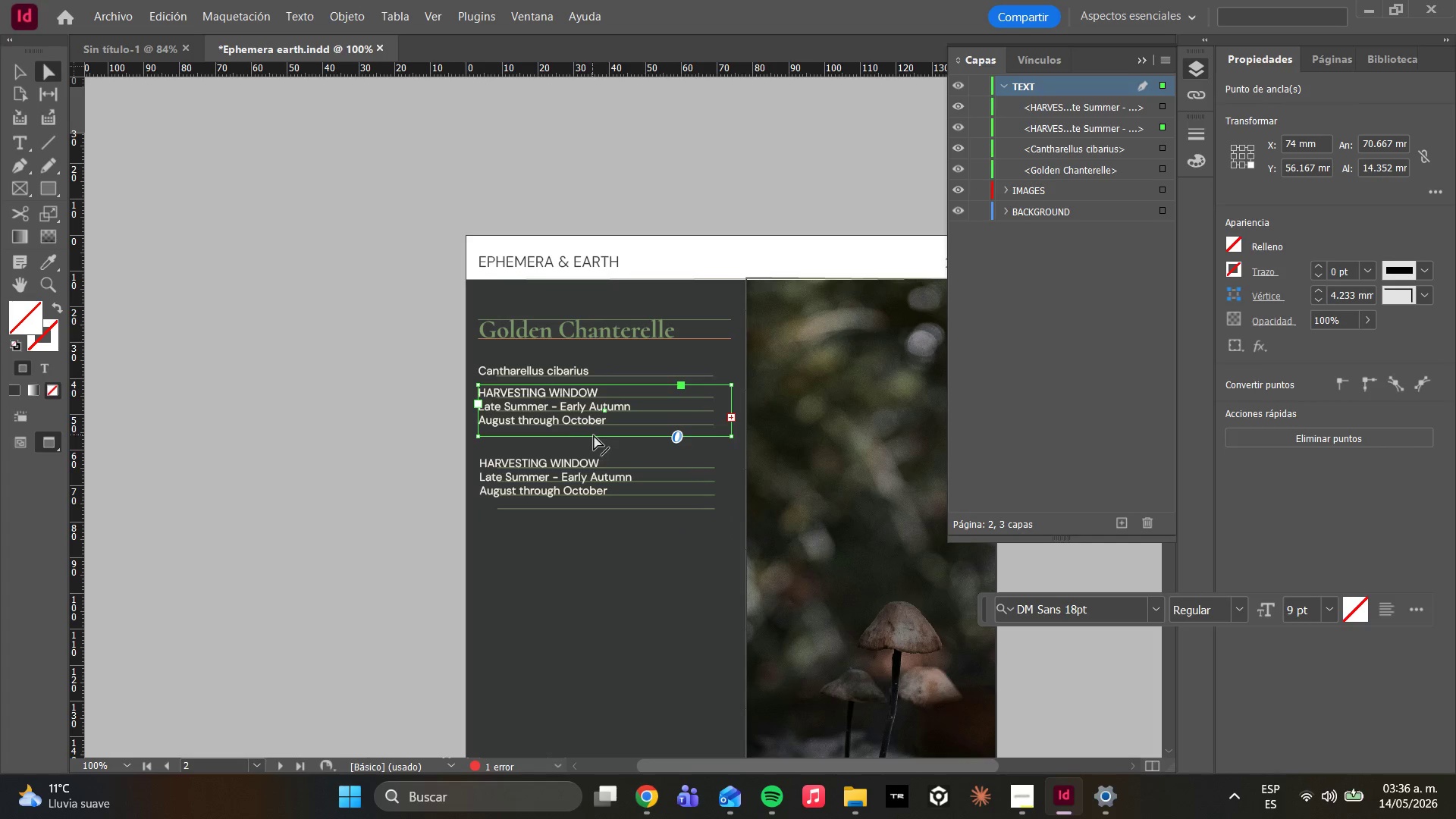 
left_click_drag(start_coordinate=[594, 435], to_coordinate=[589, 453])
 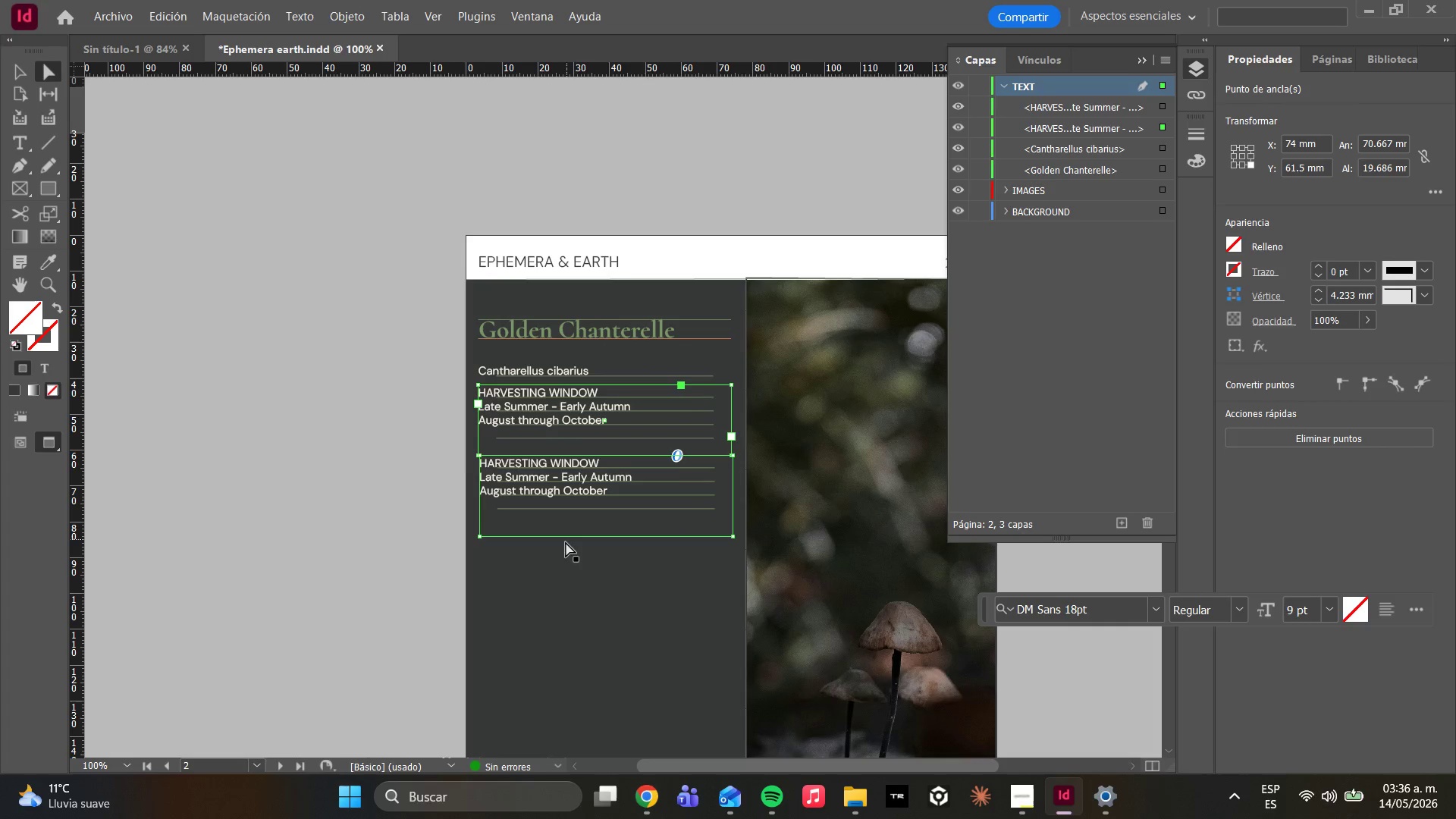 
hold_key(key=ShiftLeft, duration=0.64)
 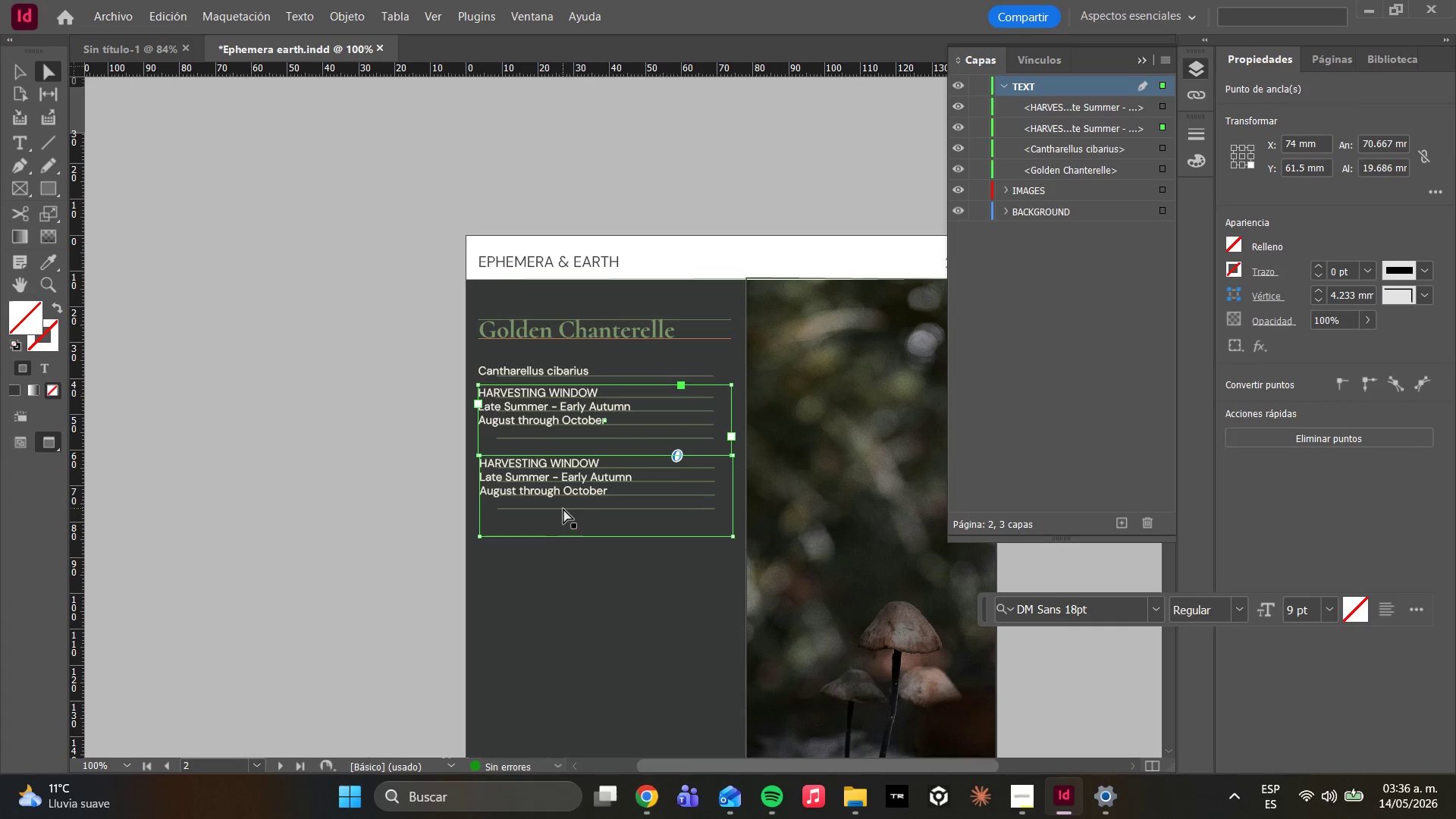 
left_click_drag(start_coordinate=[563, 502], to_coordinate=[565, 517])
 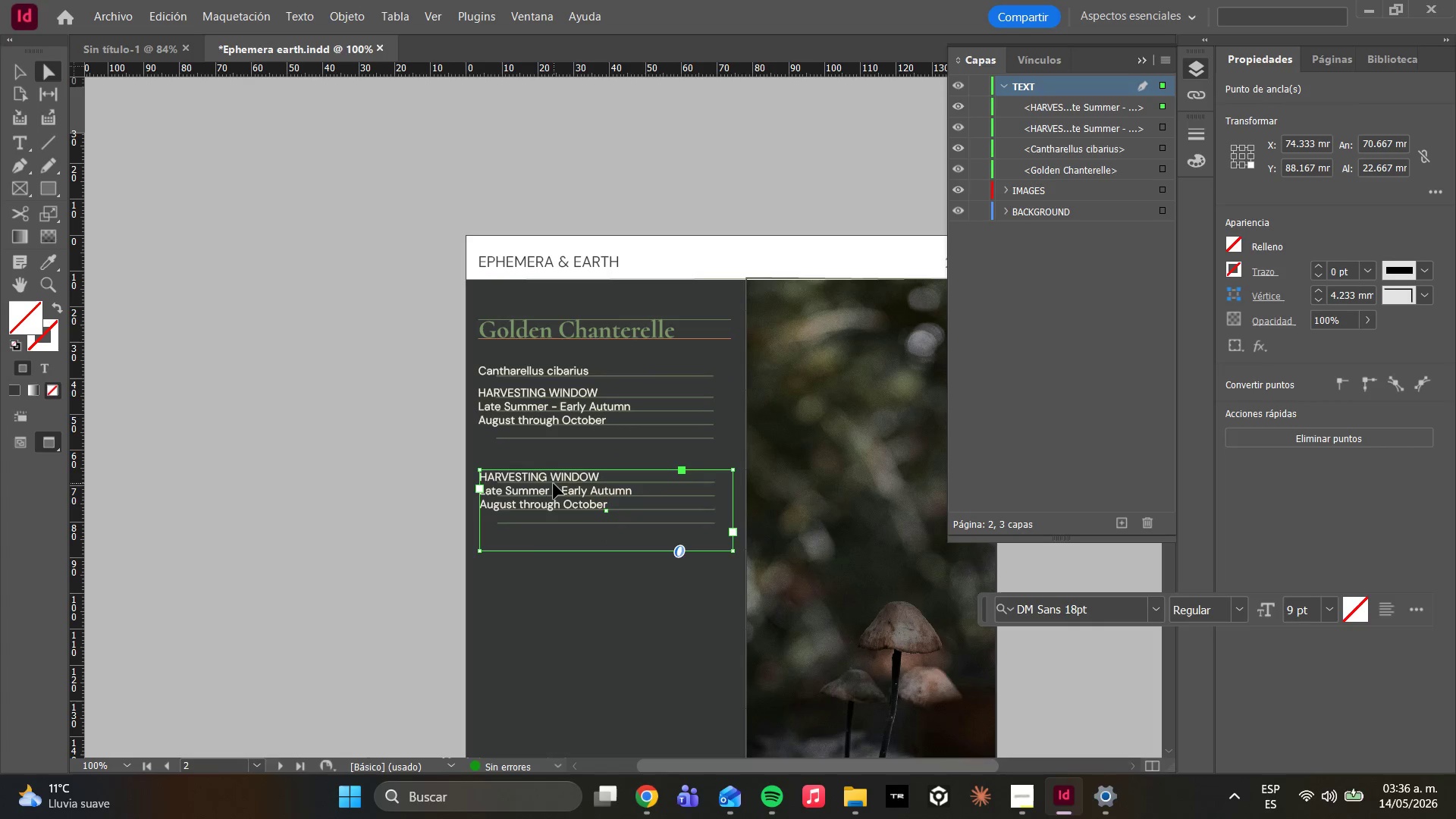 
double_click([554, 484])
 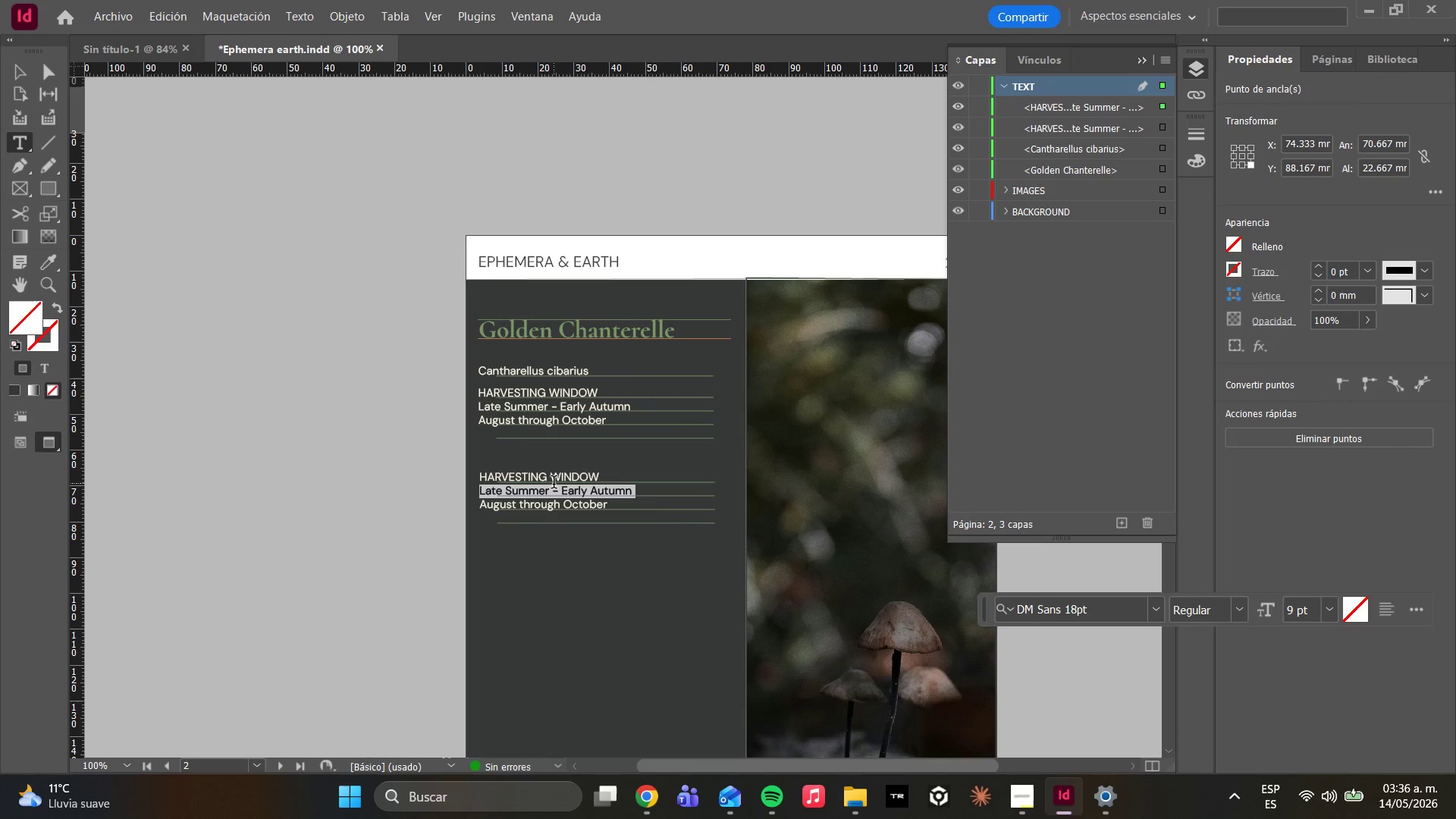 
triple_click([554, 484])
 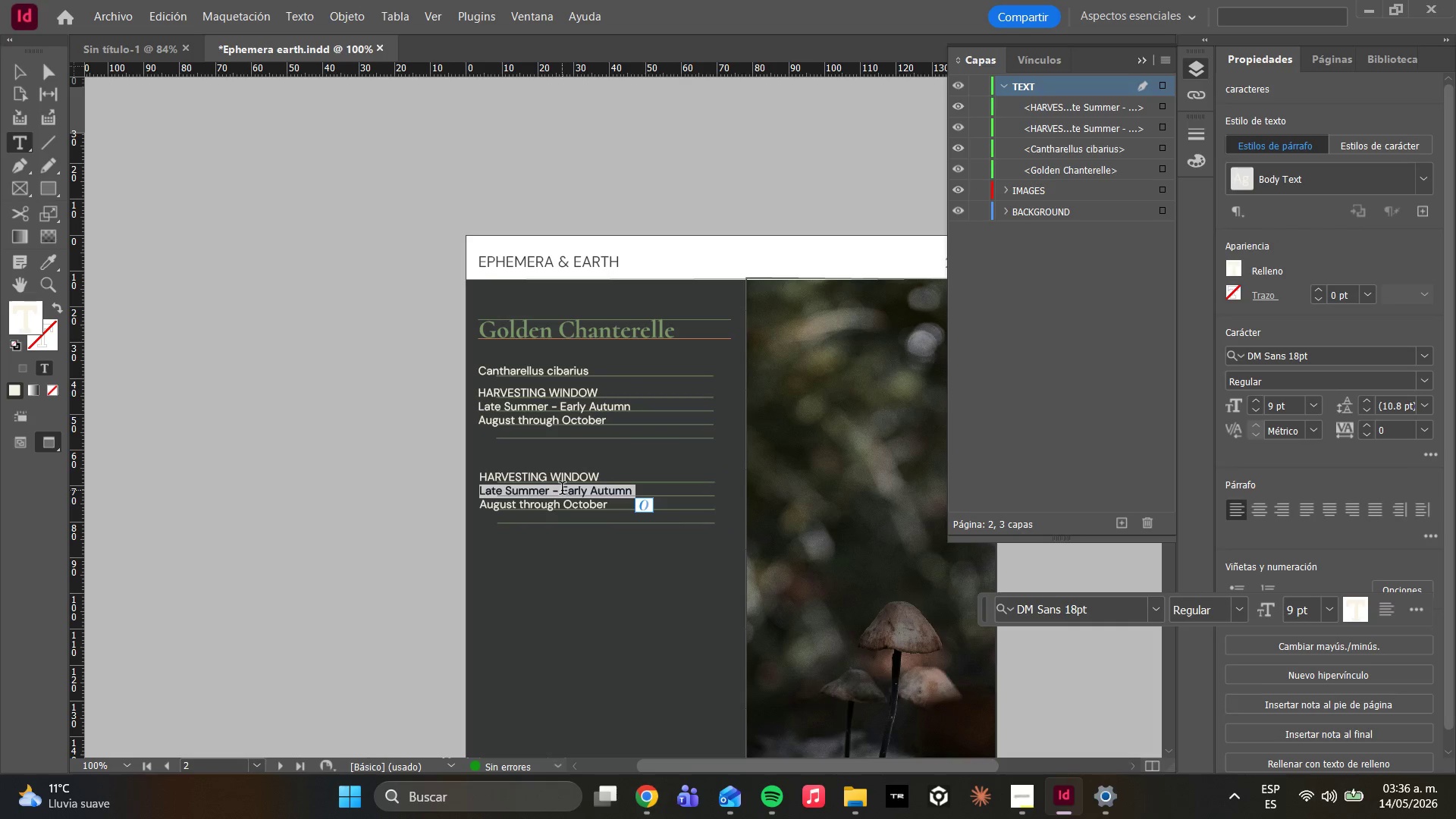 
key(Control+A)
 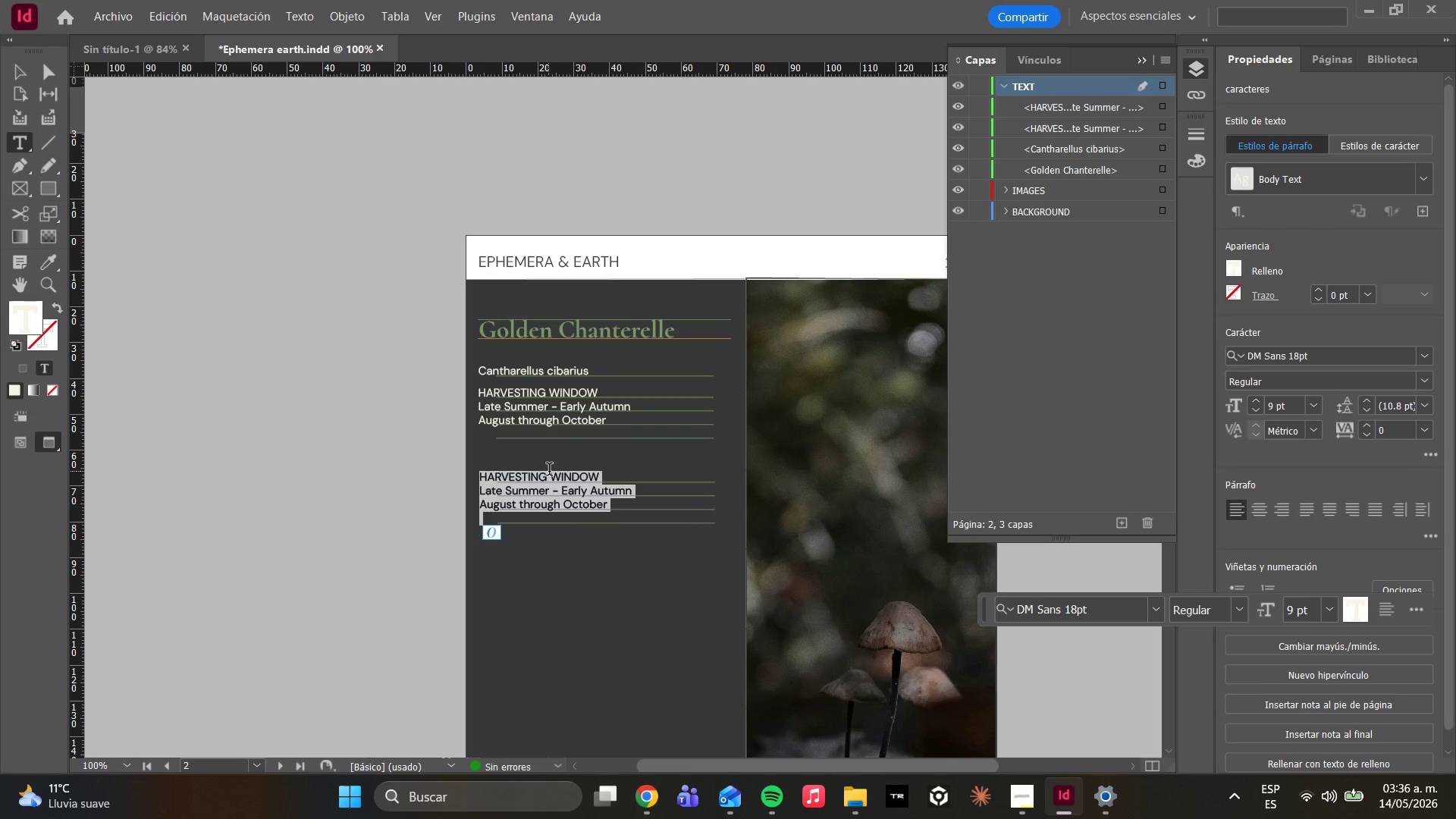 
type(Foi)
key(Backspace)
type(und in mixed wood)
 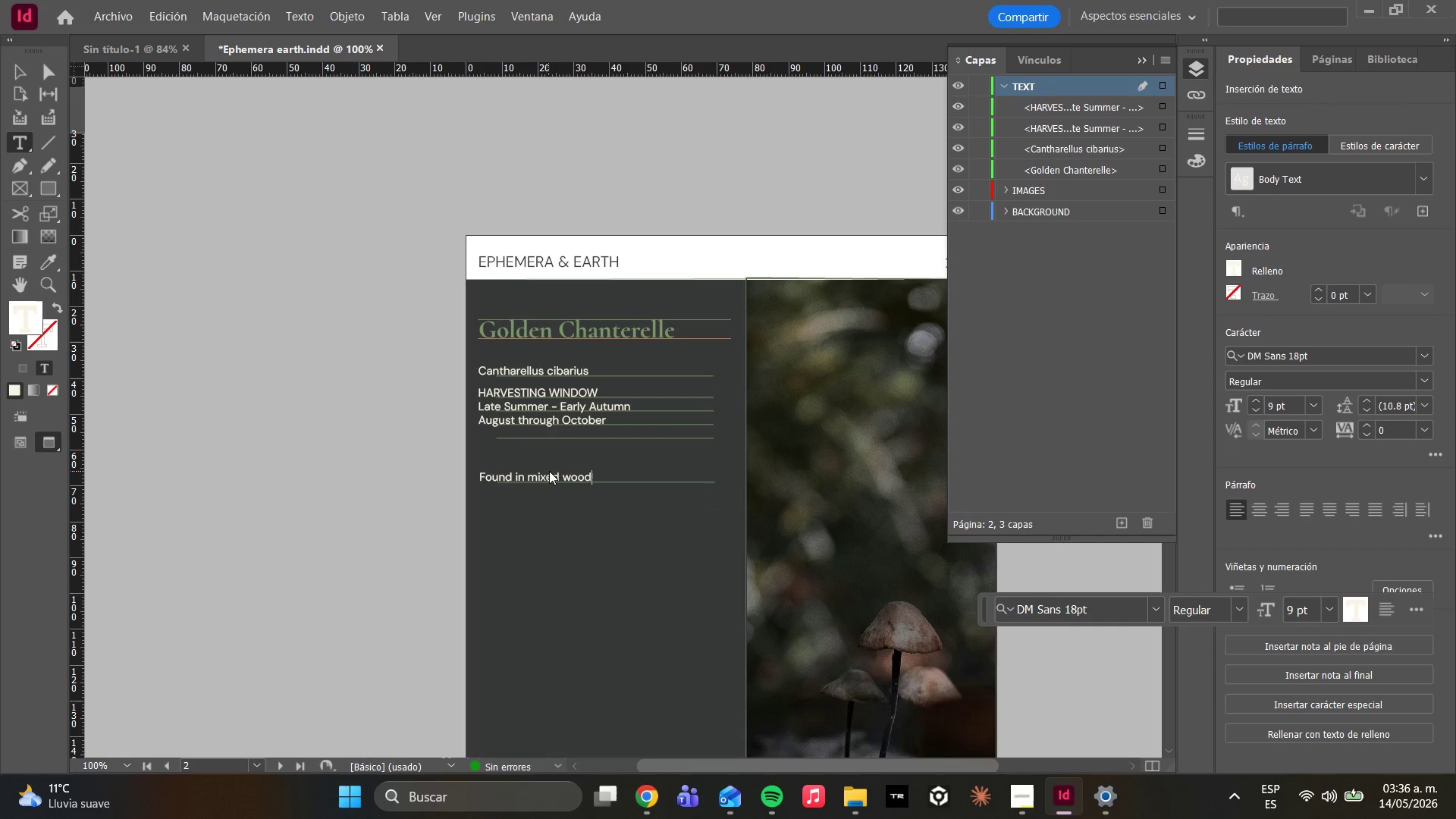 
type(land, particularly ud)
key(Backspace)
key(Backspace)
 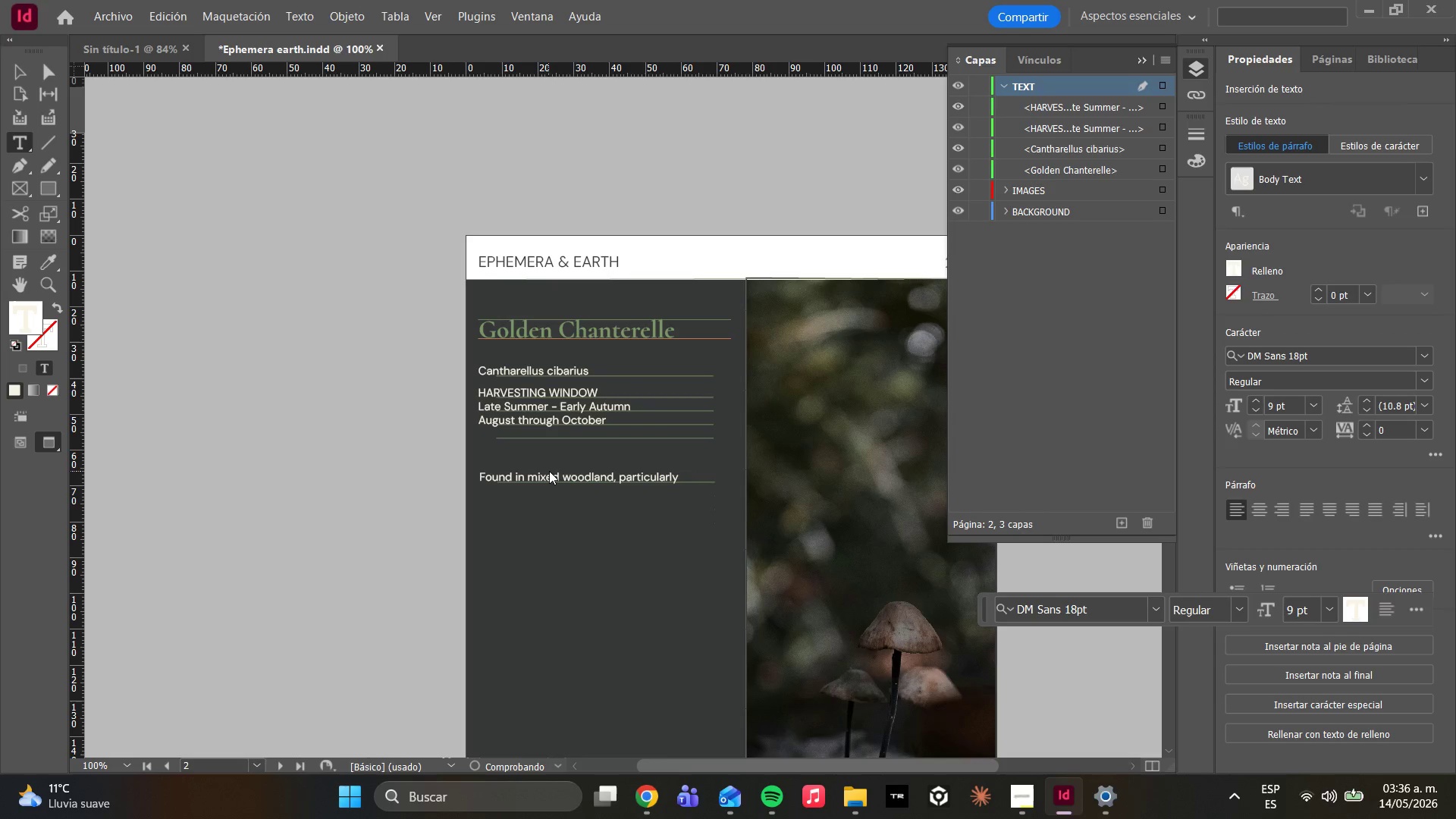 
key(Enter)
 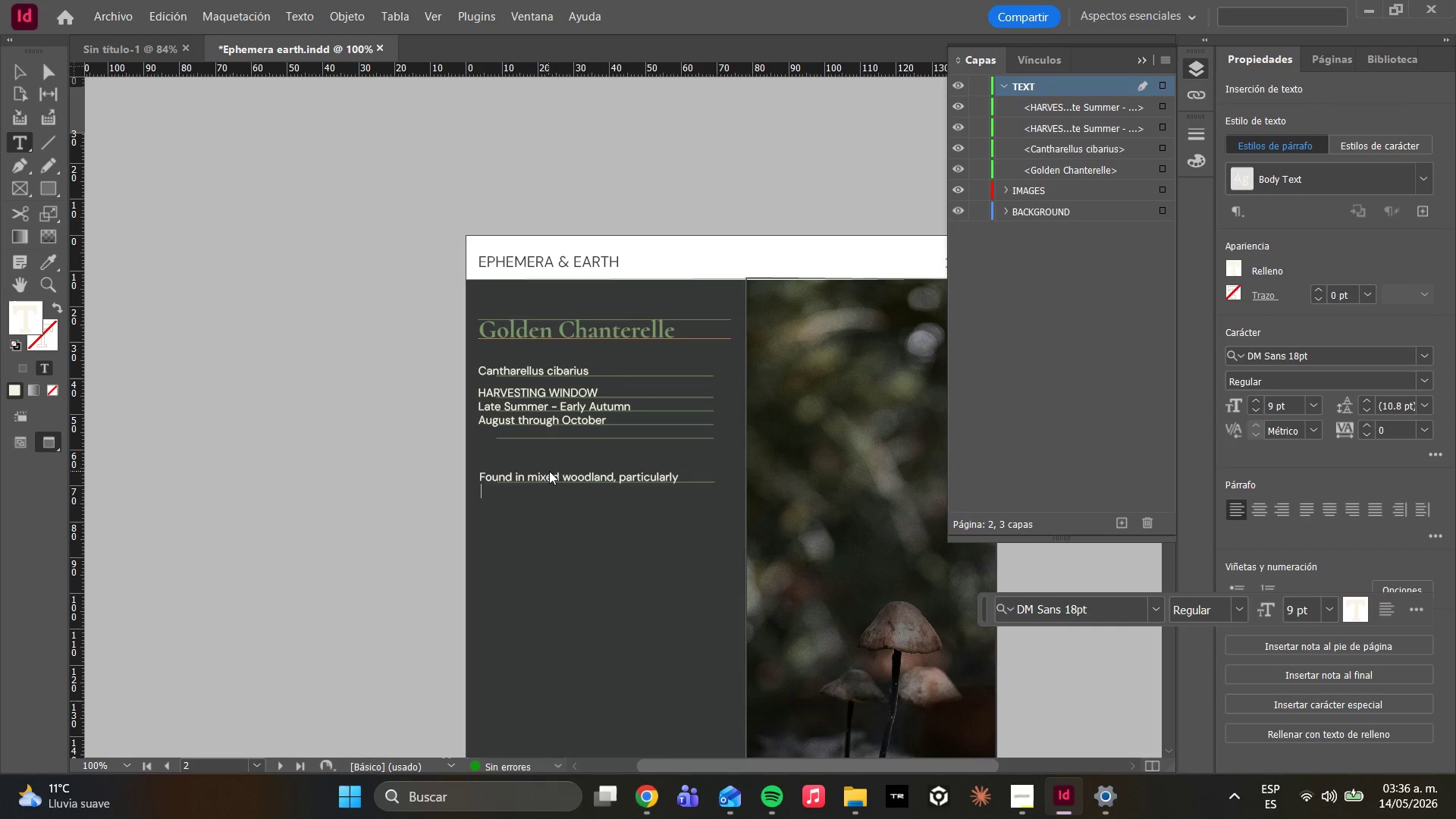 
type(under oak and beech.)
 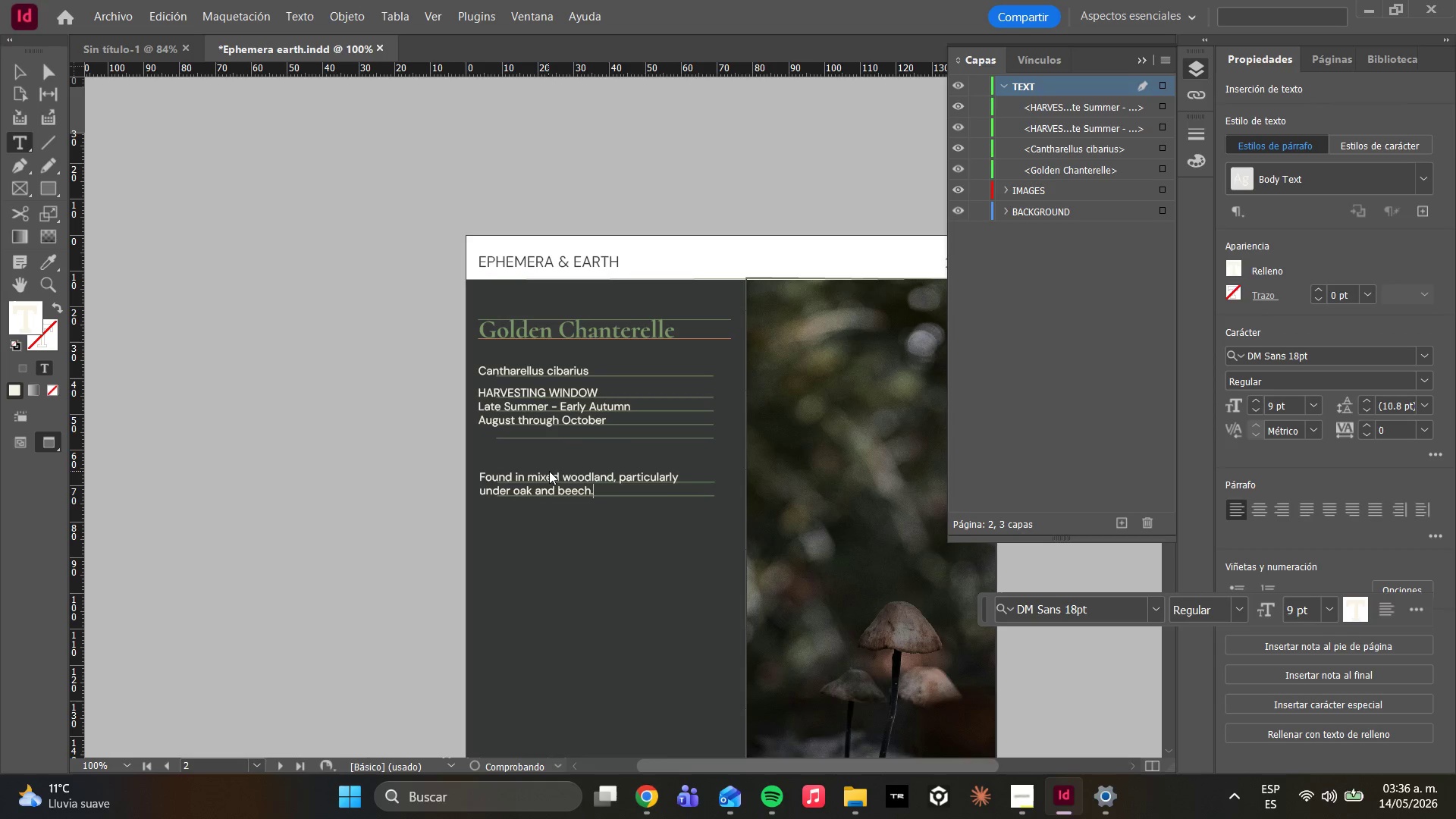 
key(Enter)
 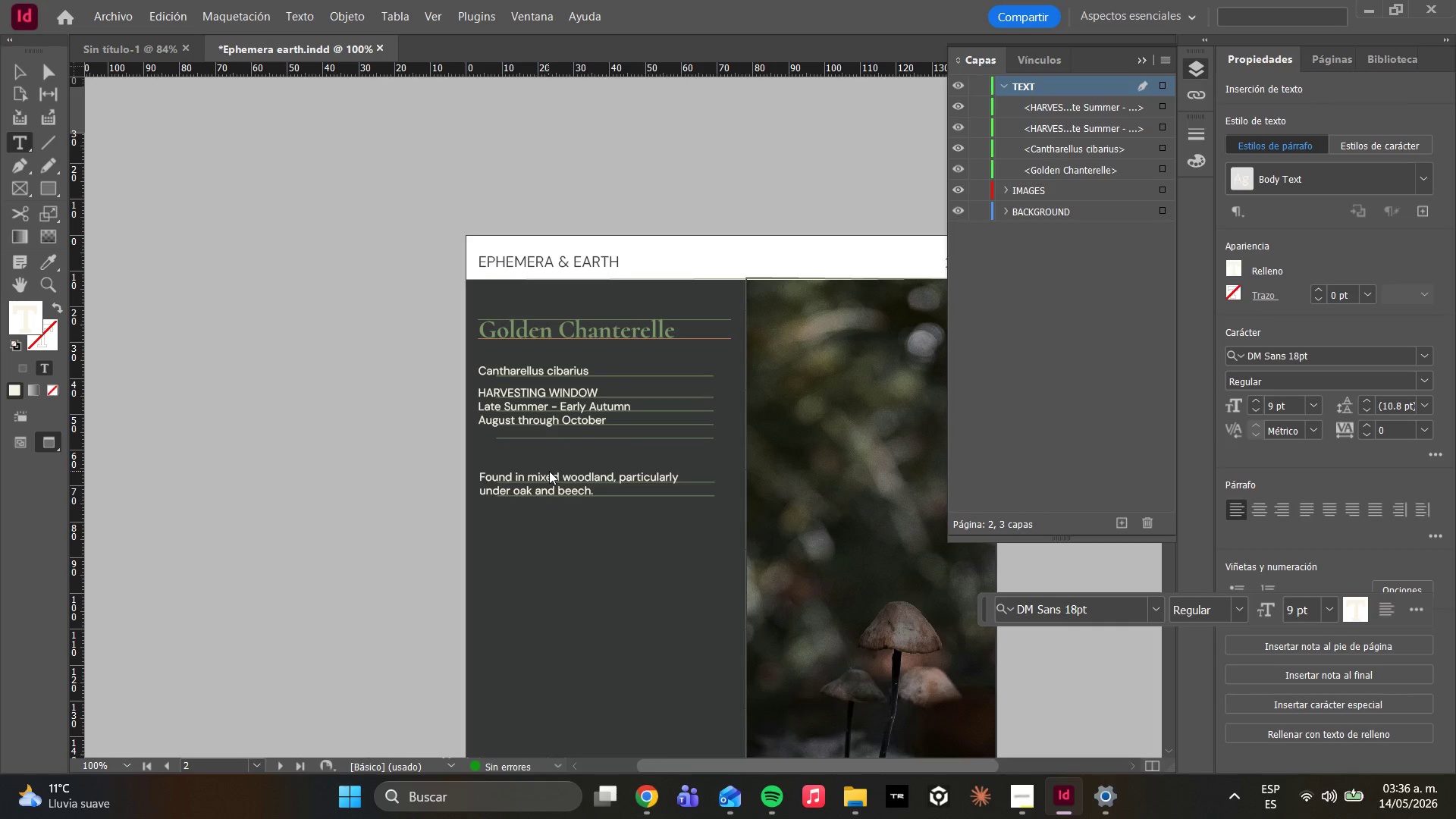 
type(Look for the dins)
key(Backspace)
key(Backspace)
type(stinc)
 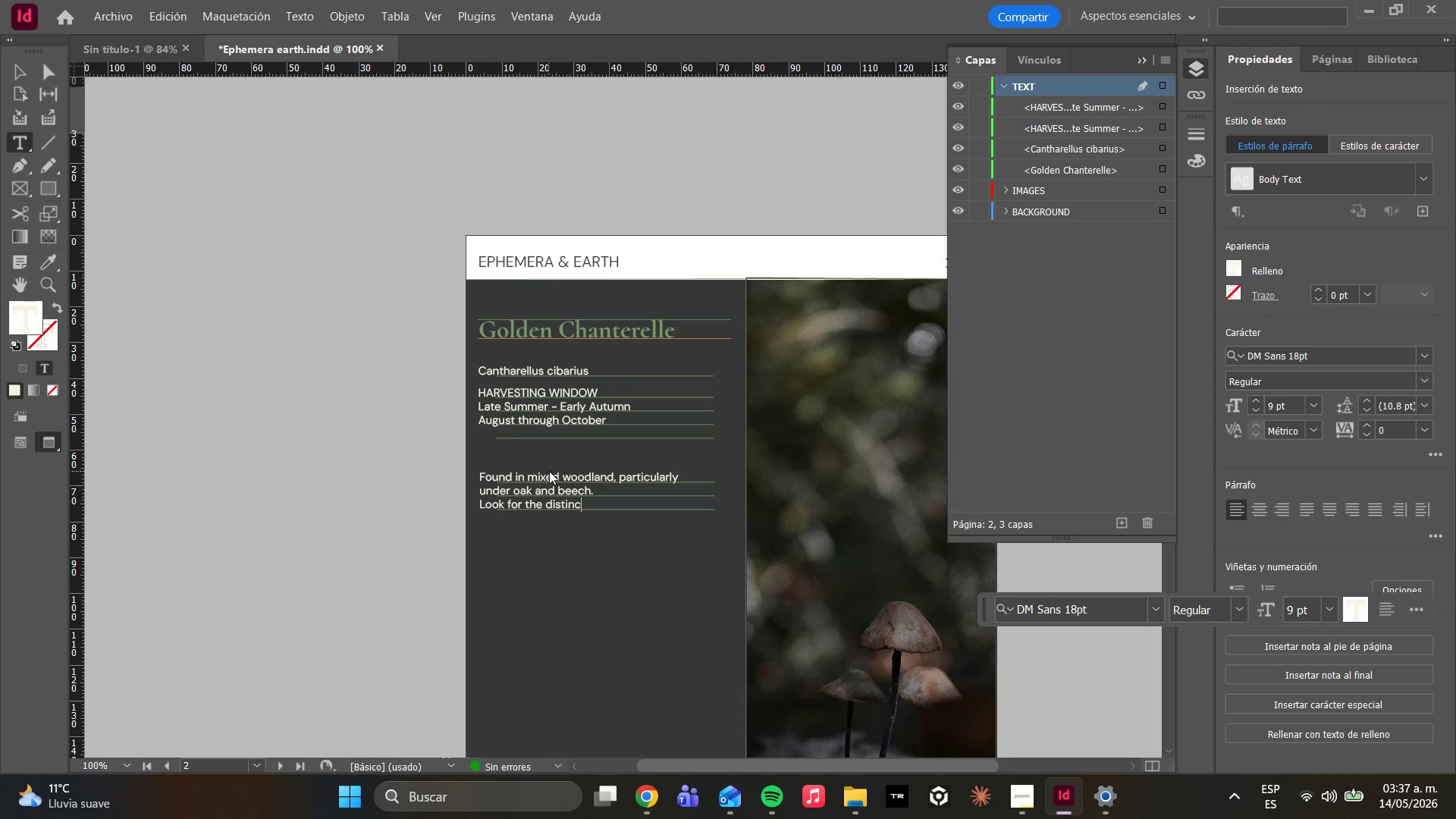 
type(tive egg)
 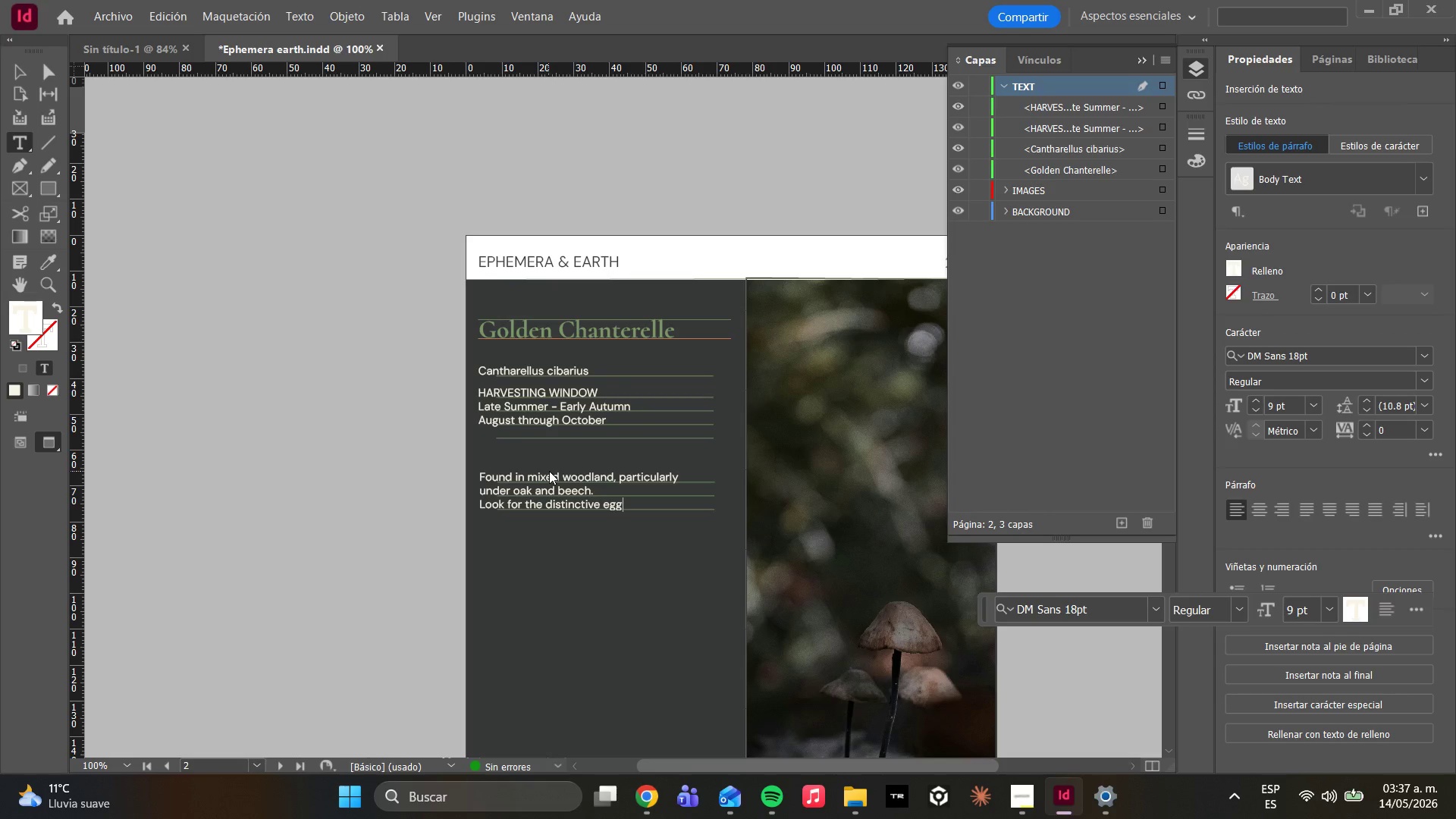 
type(-yolk yellow)
 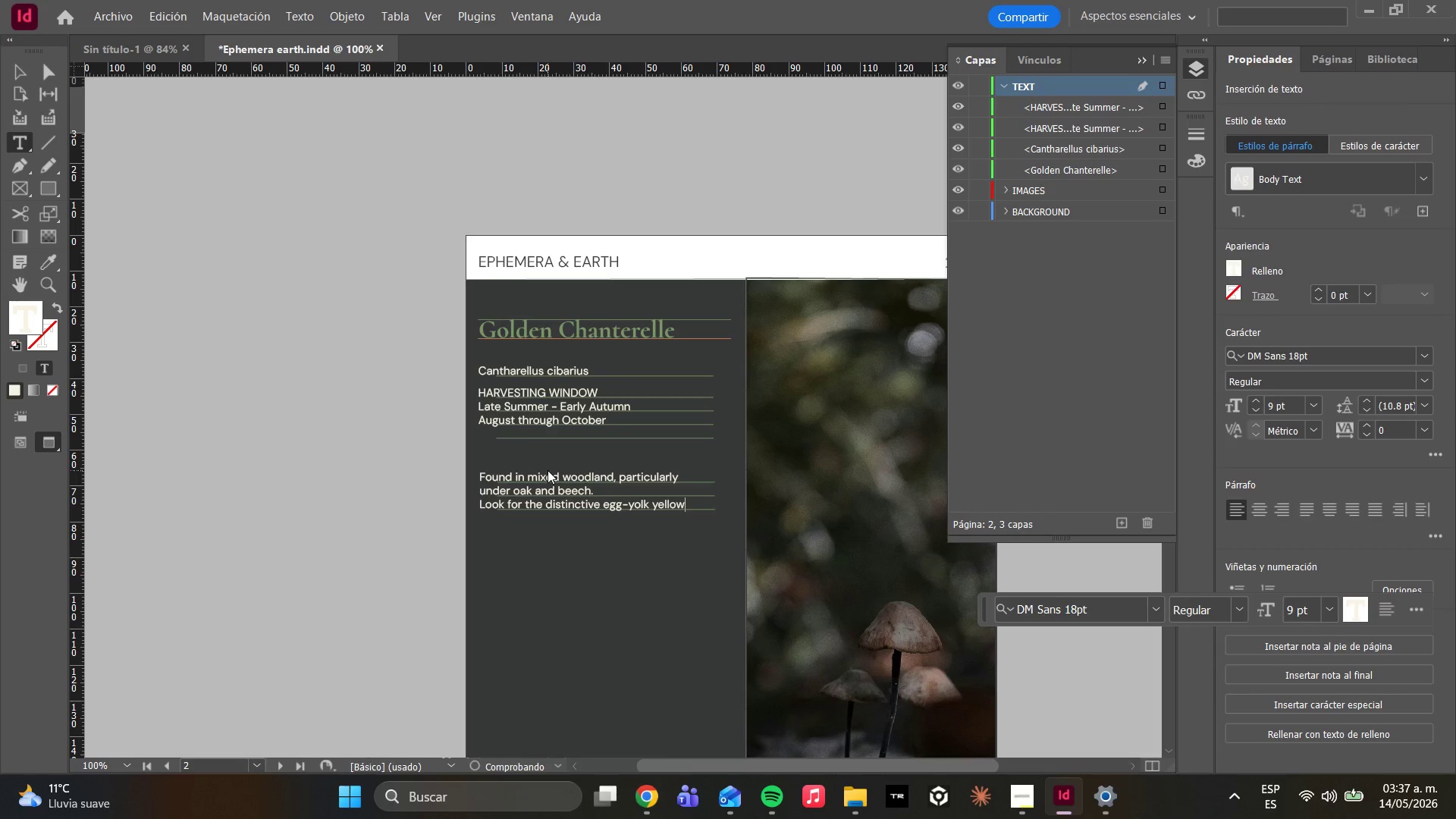 
key(Enter)
 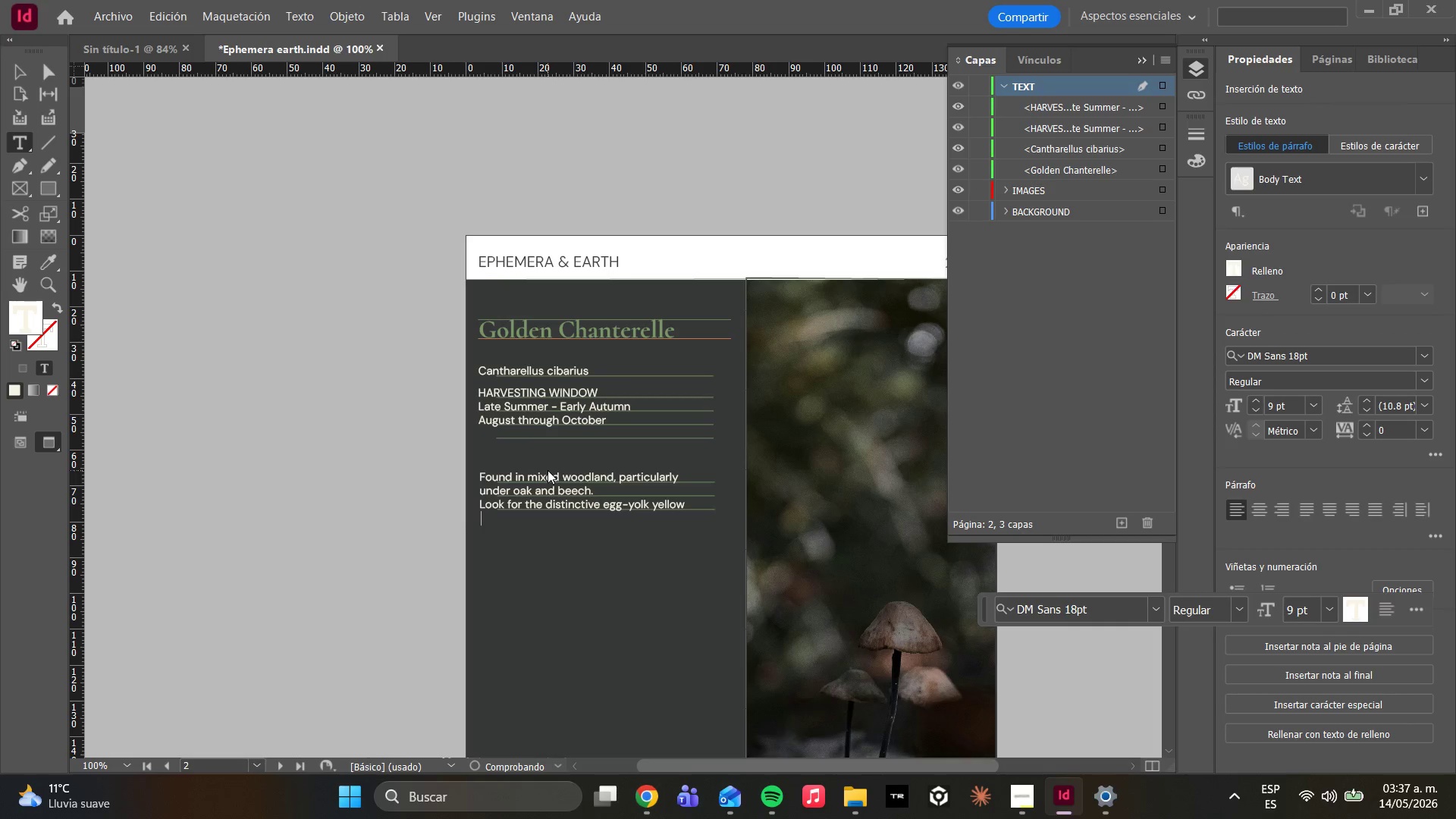 
type(color and false gills running down the stem. )
 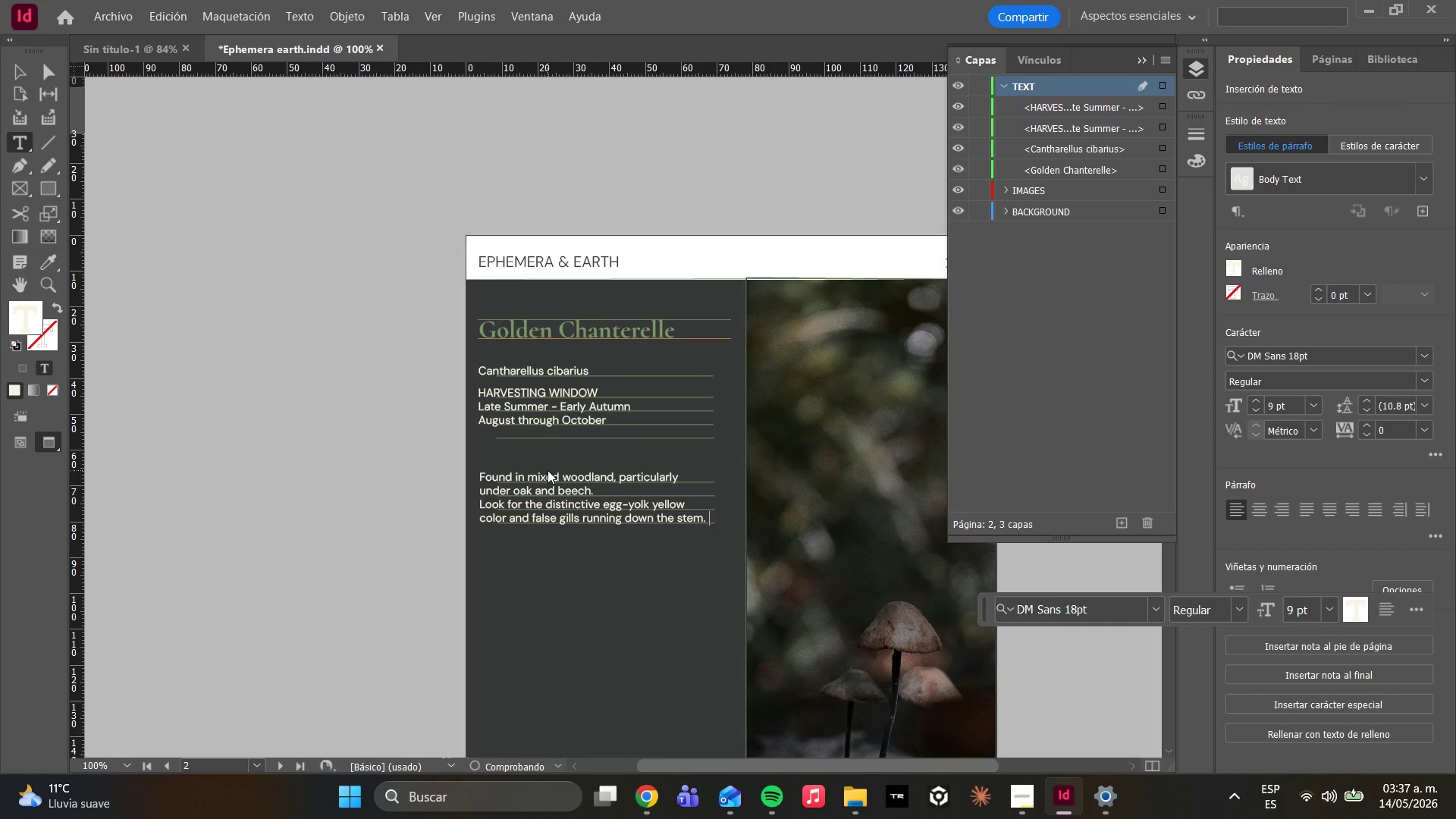 
key(Enter)
 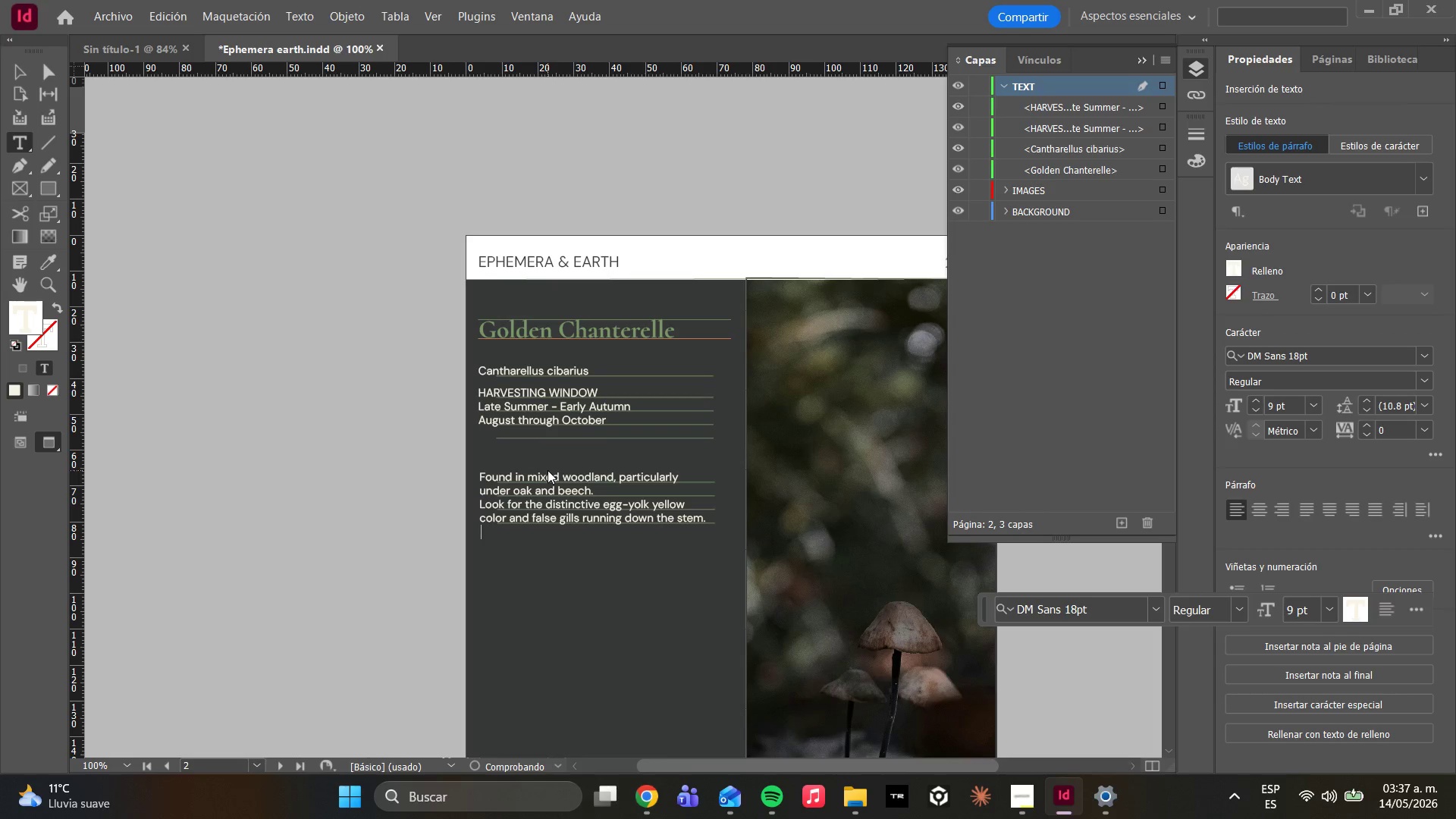 
type(The apricot fragance is unmistakable.)
 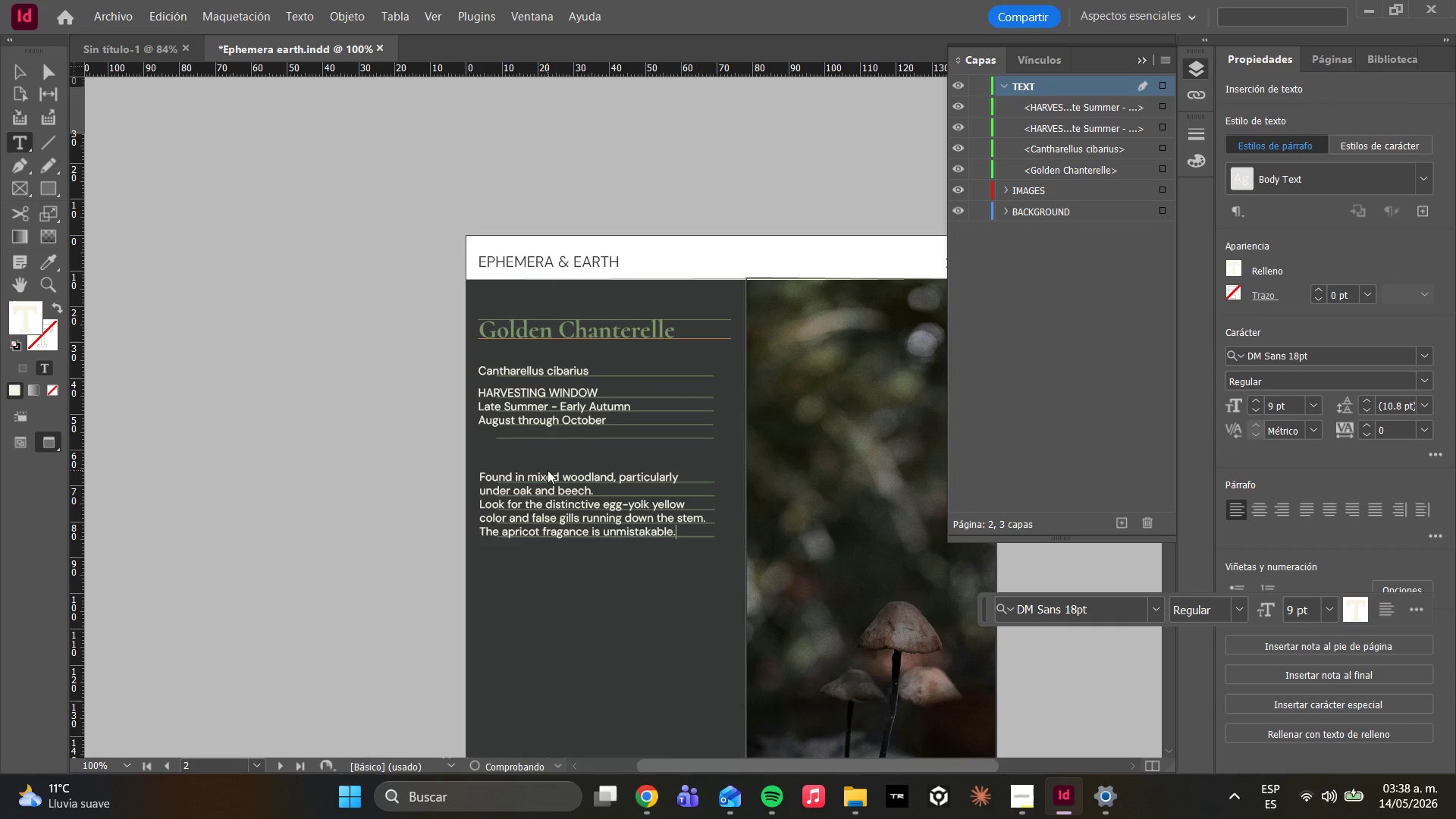 
key(Enter)
 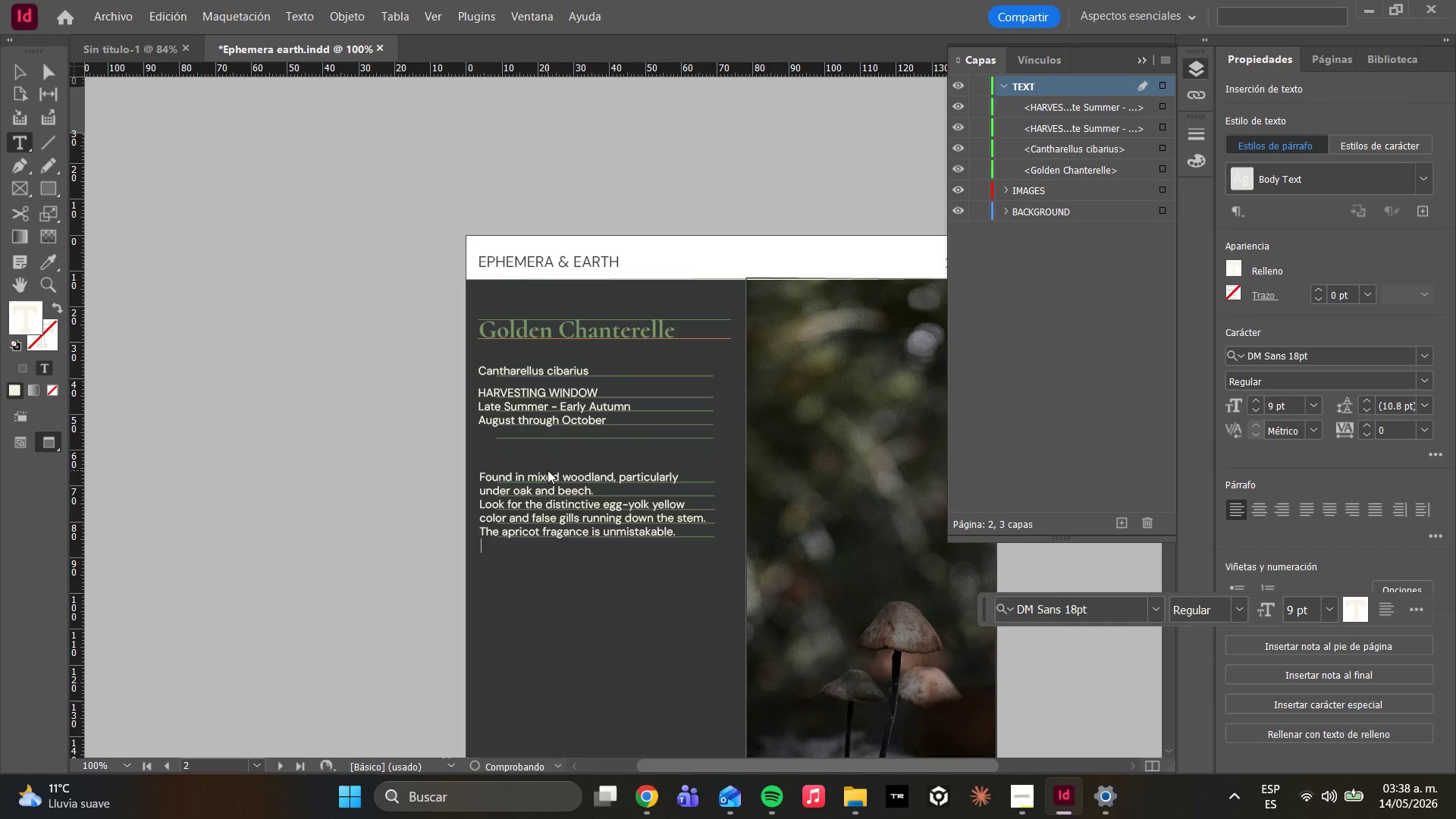 
key(Enter)
 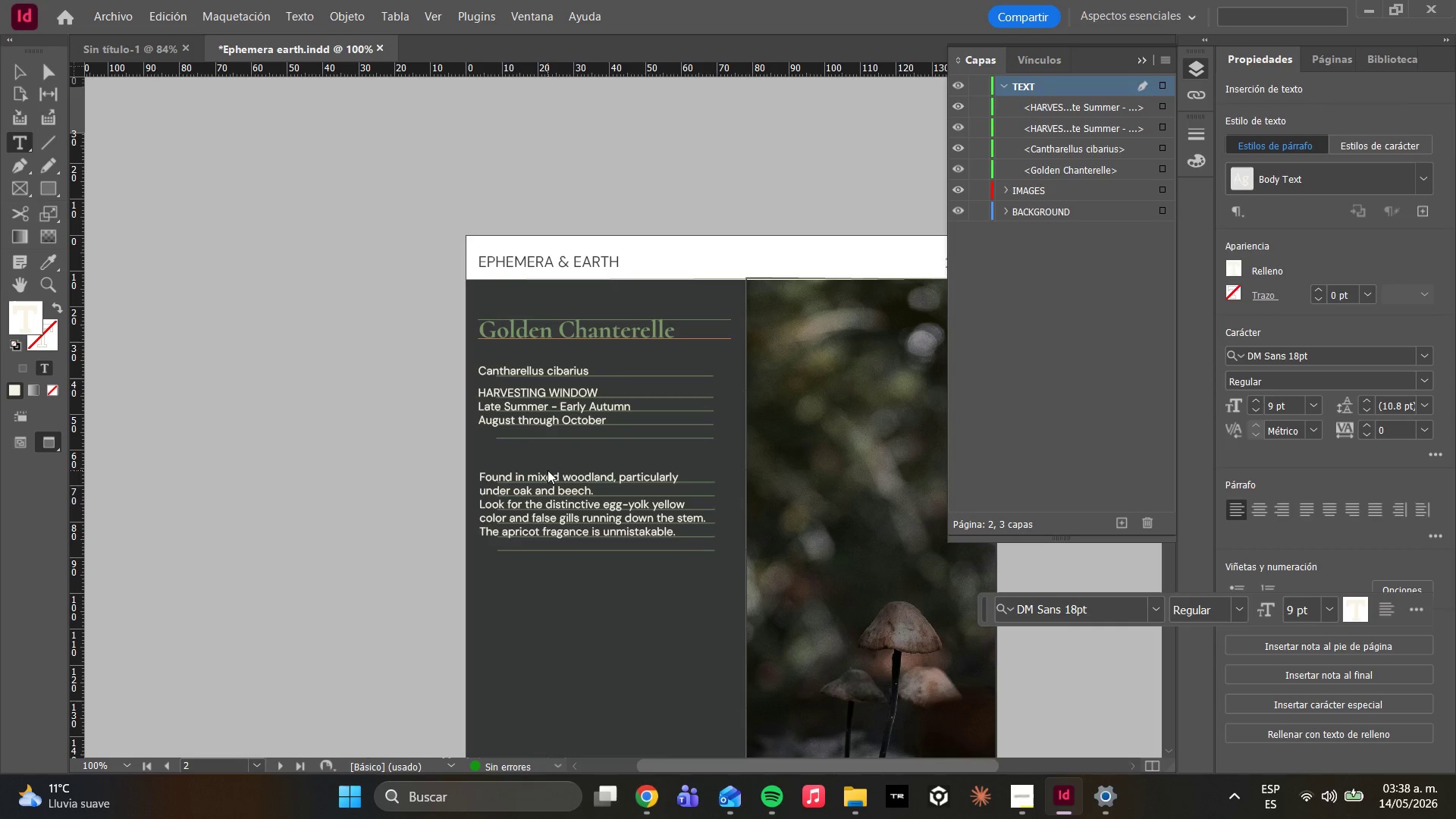 
key(CapsLock)
 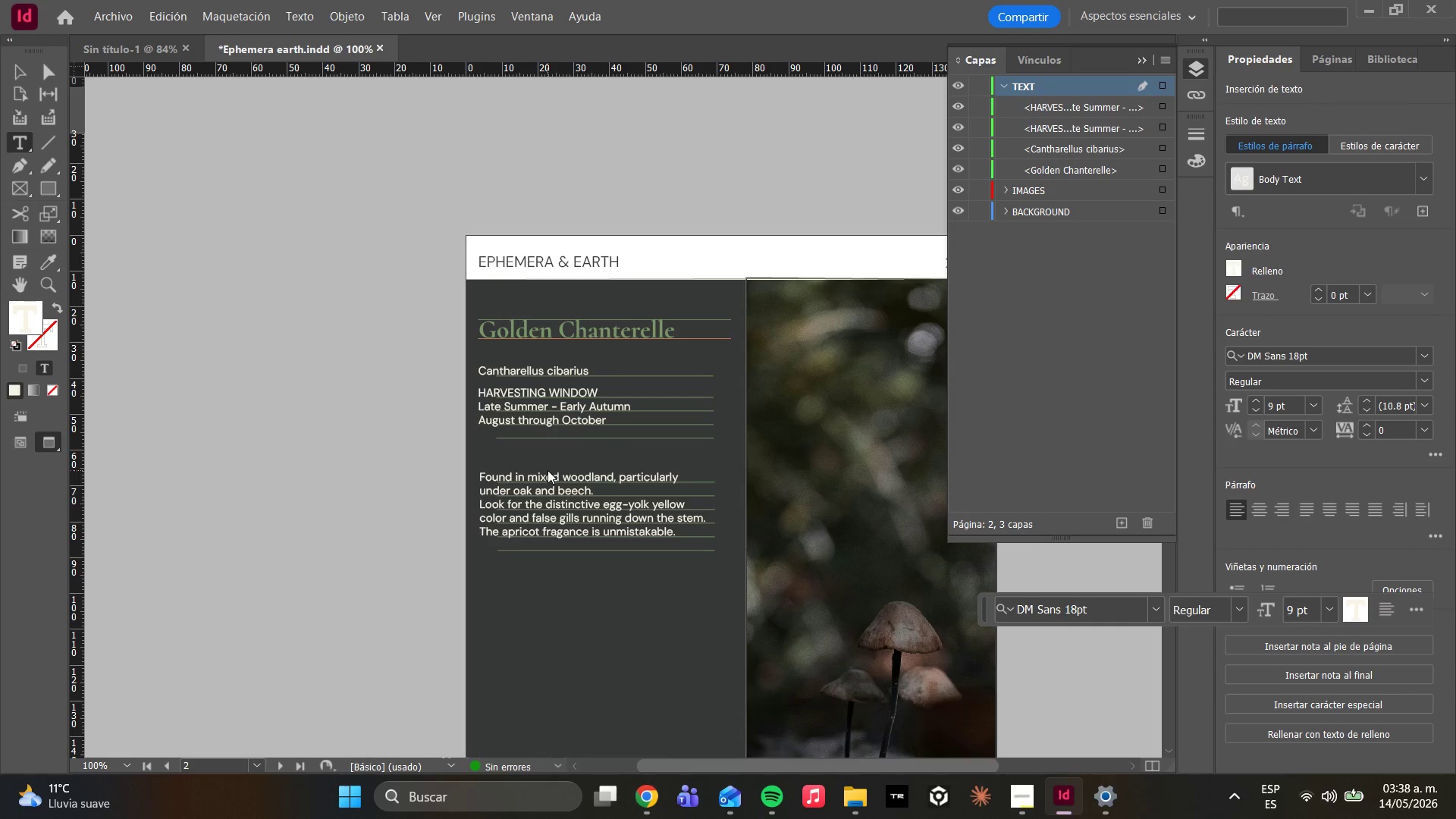 
key(A)
 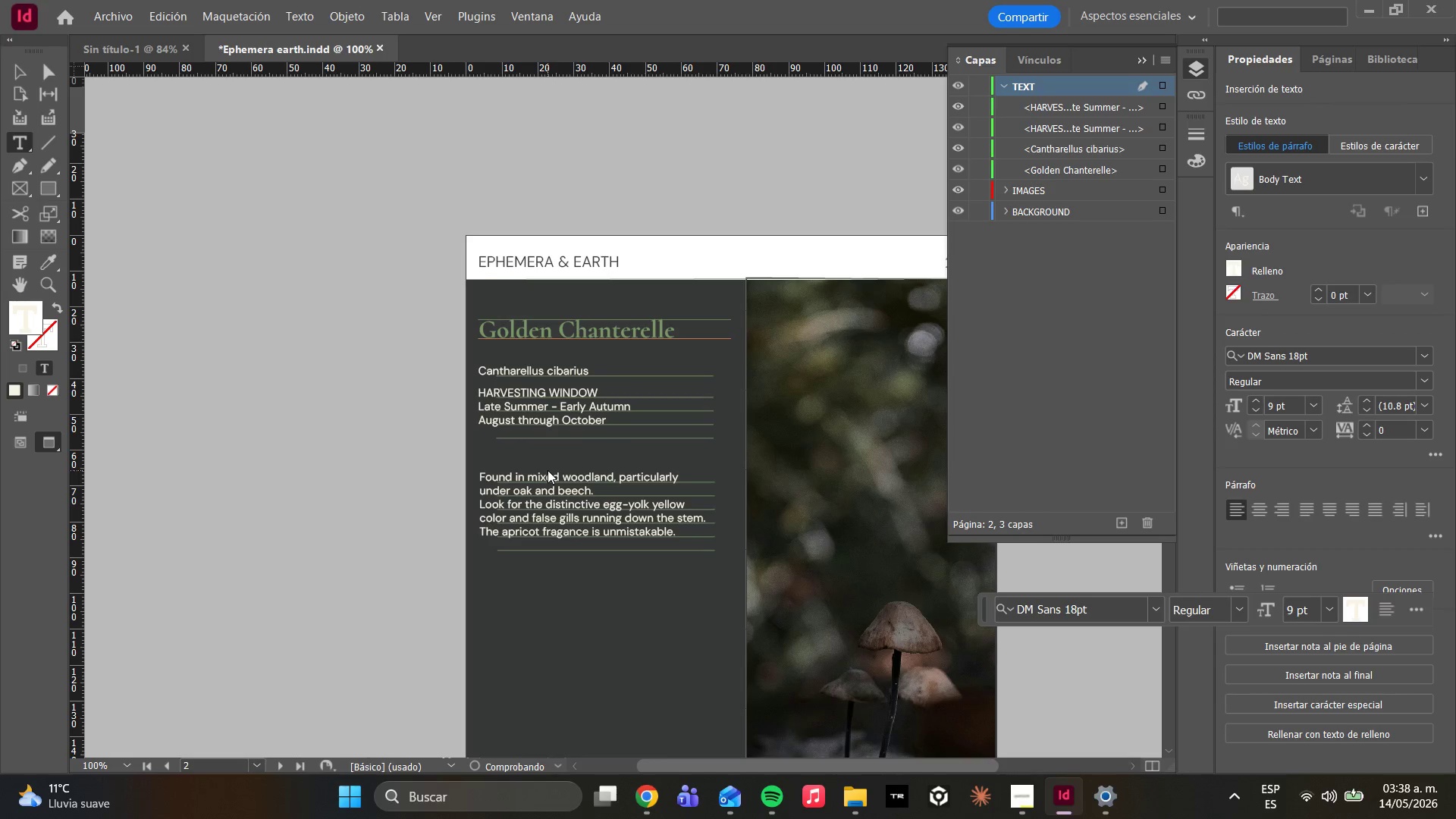 
key(CapsLock)
 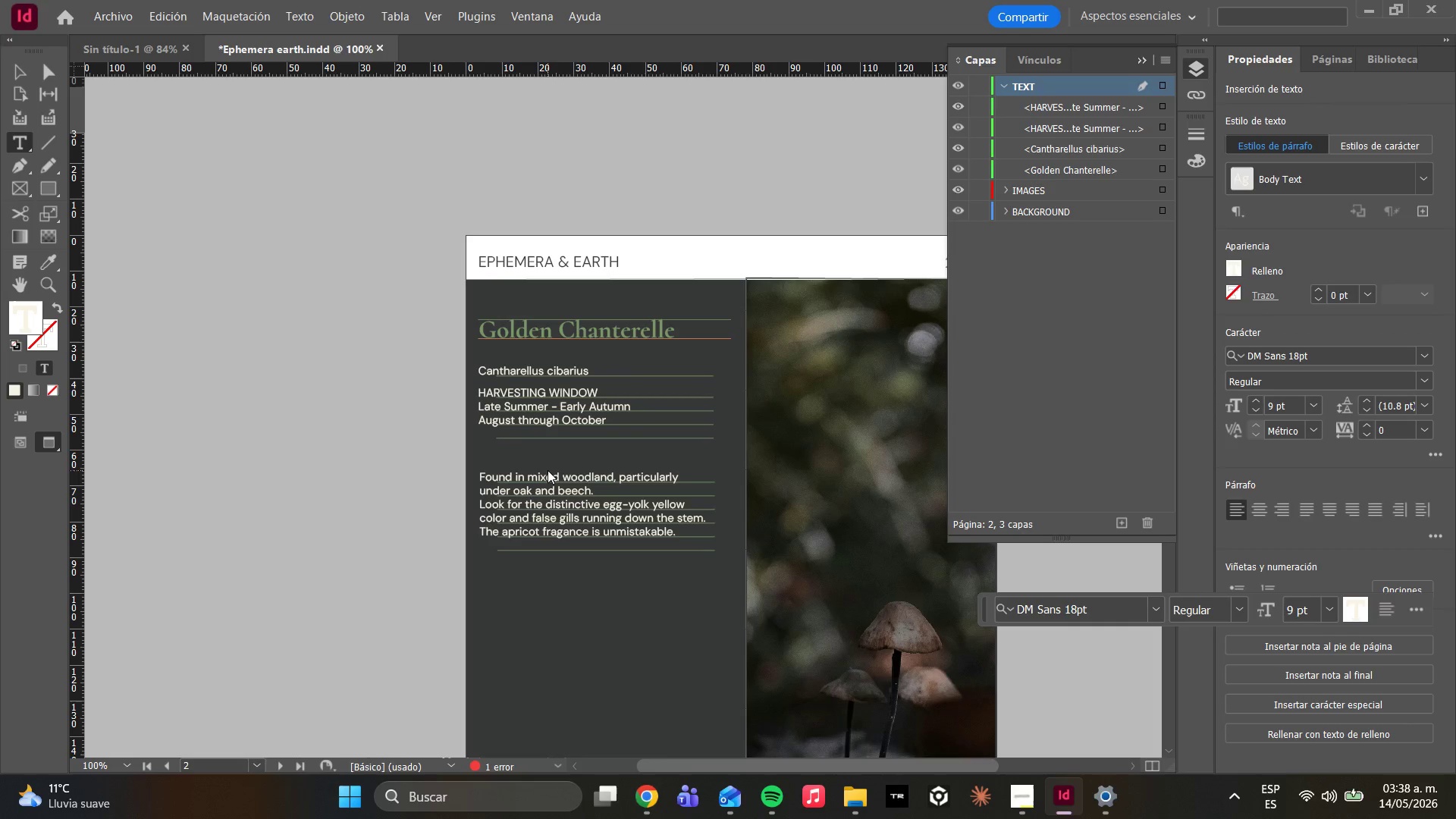 
mouse_move([-48, 168])
 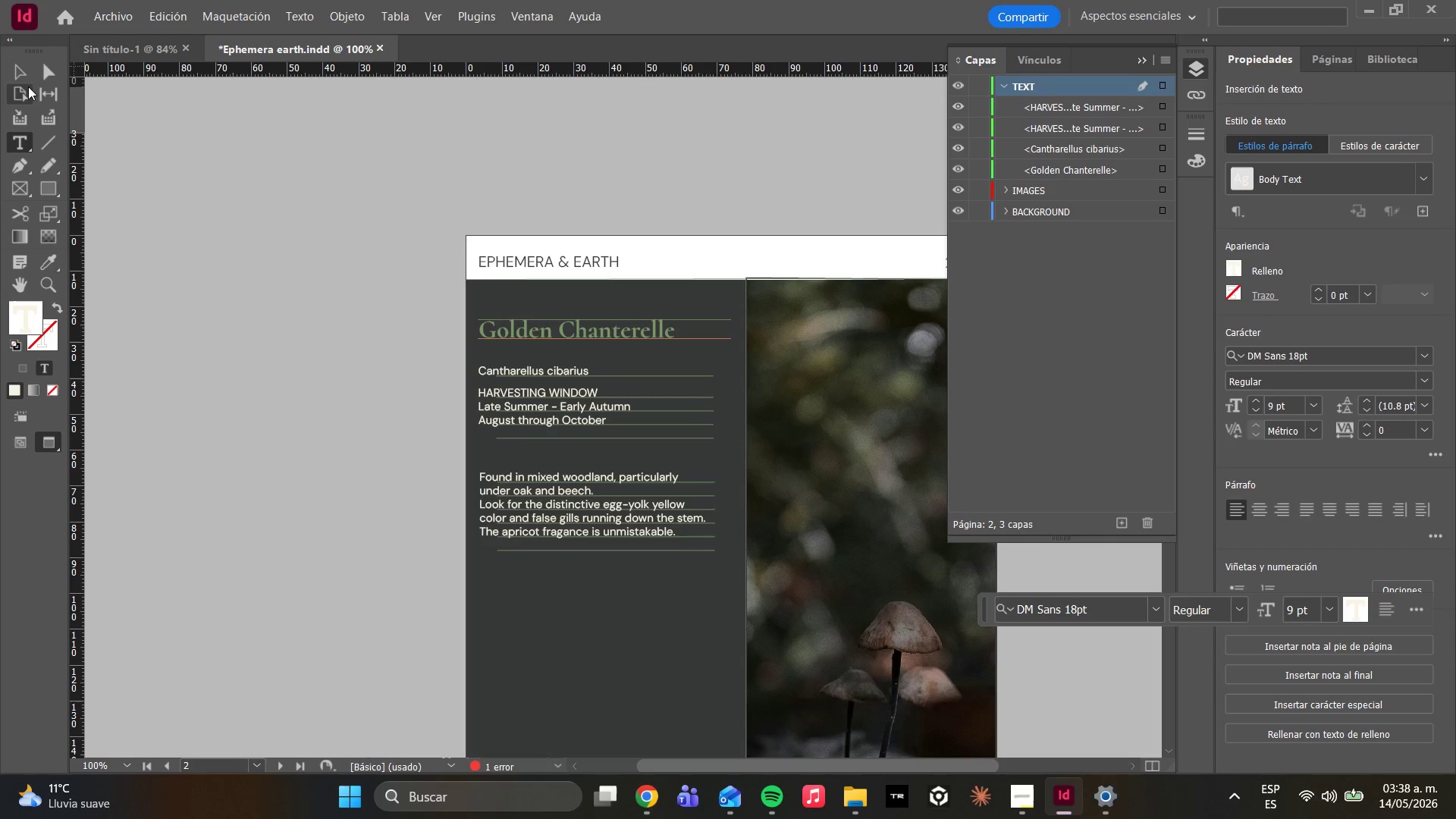 
left_click([48, 77])
 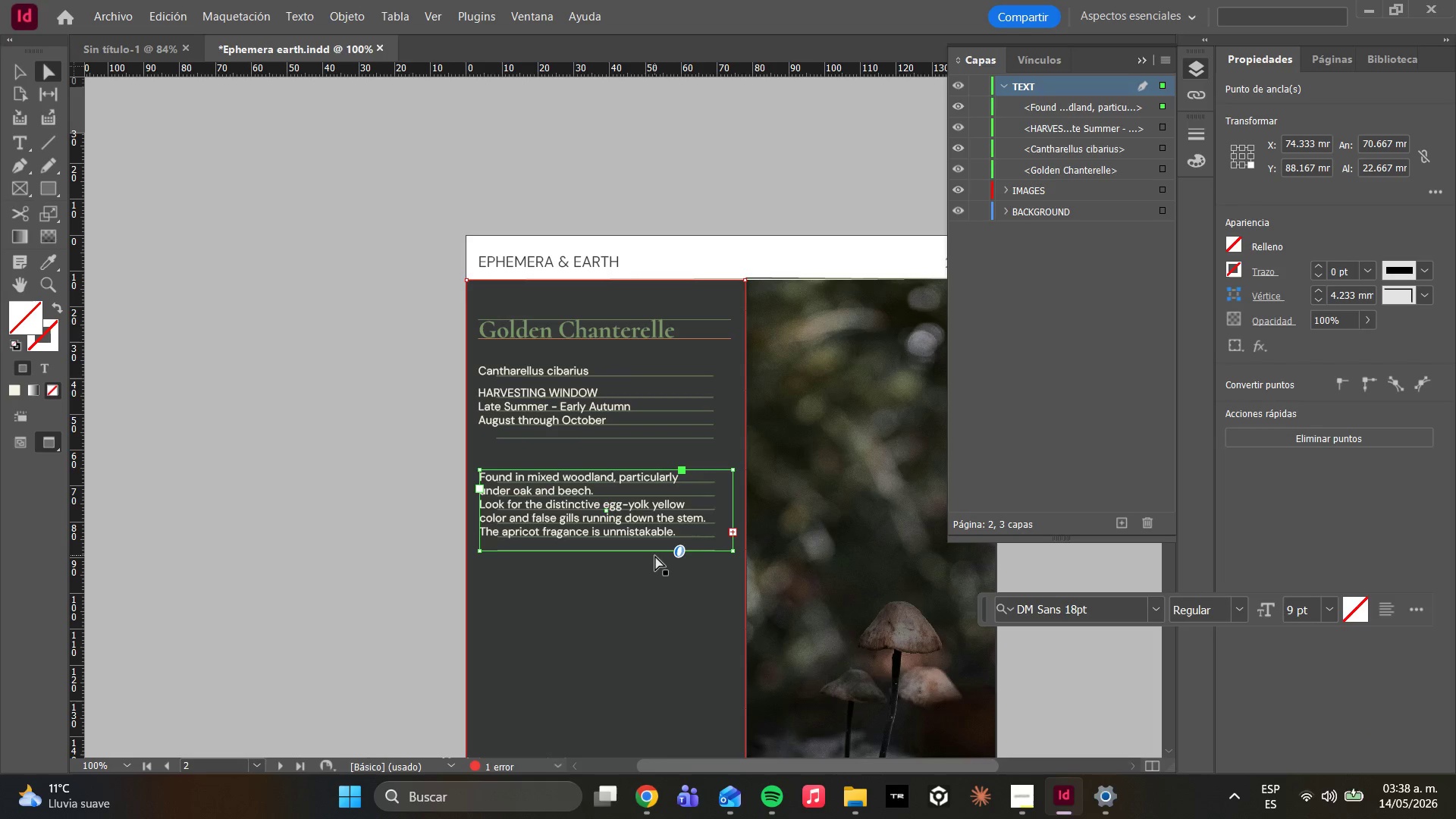 
left_click_drag(start_coordinate=[652, 552], to_coordinate=[648, 641])
 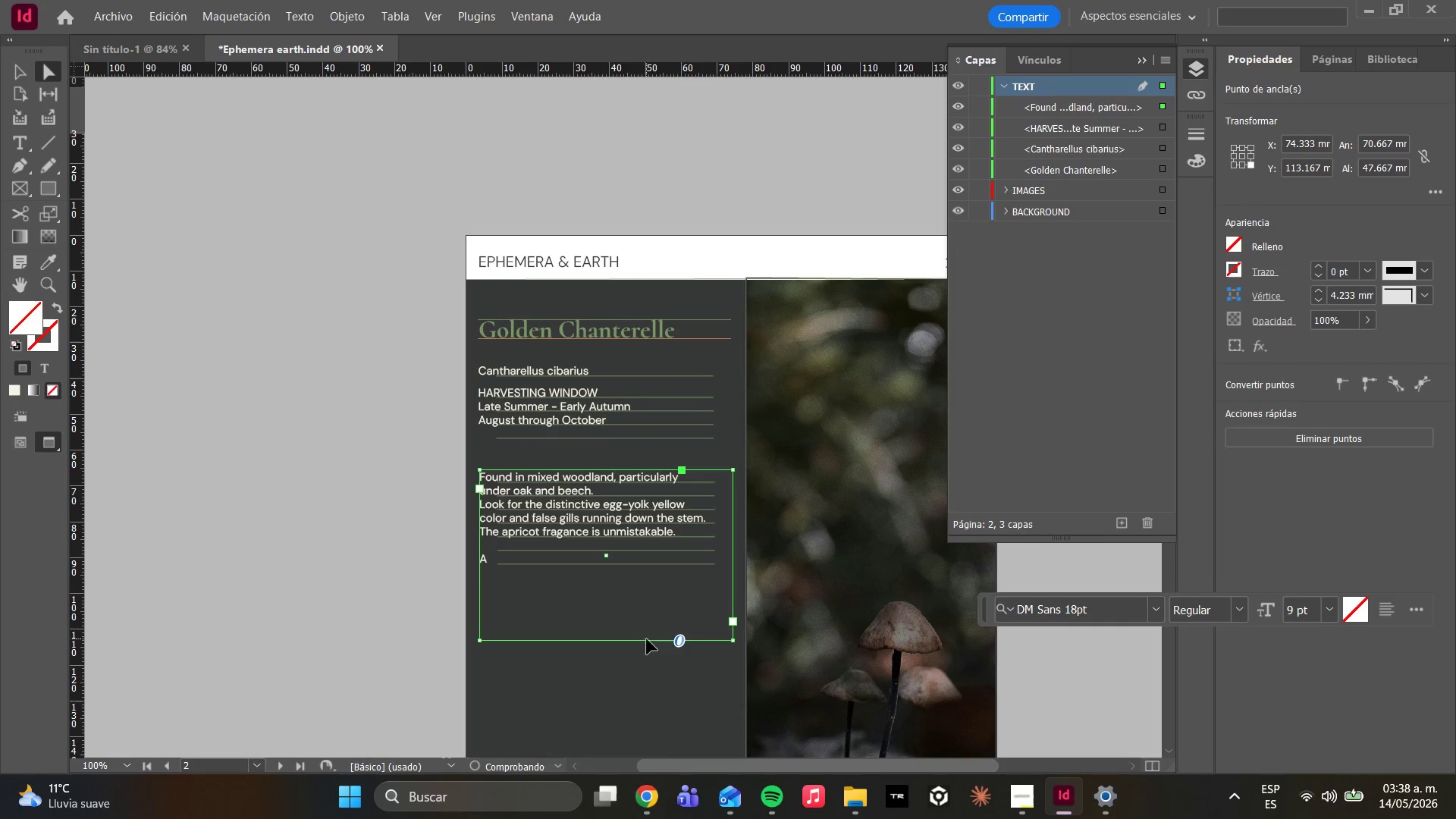 
hold_key(key=ShiftLeft, duration=1.03)
 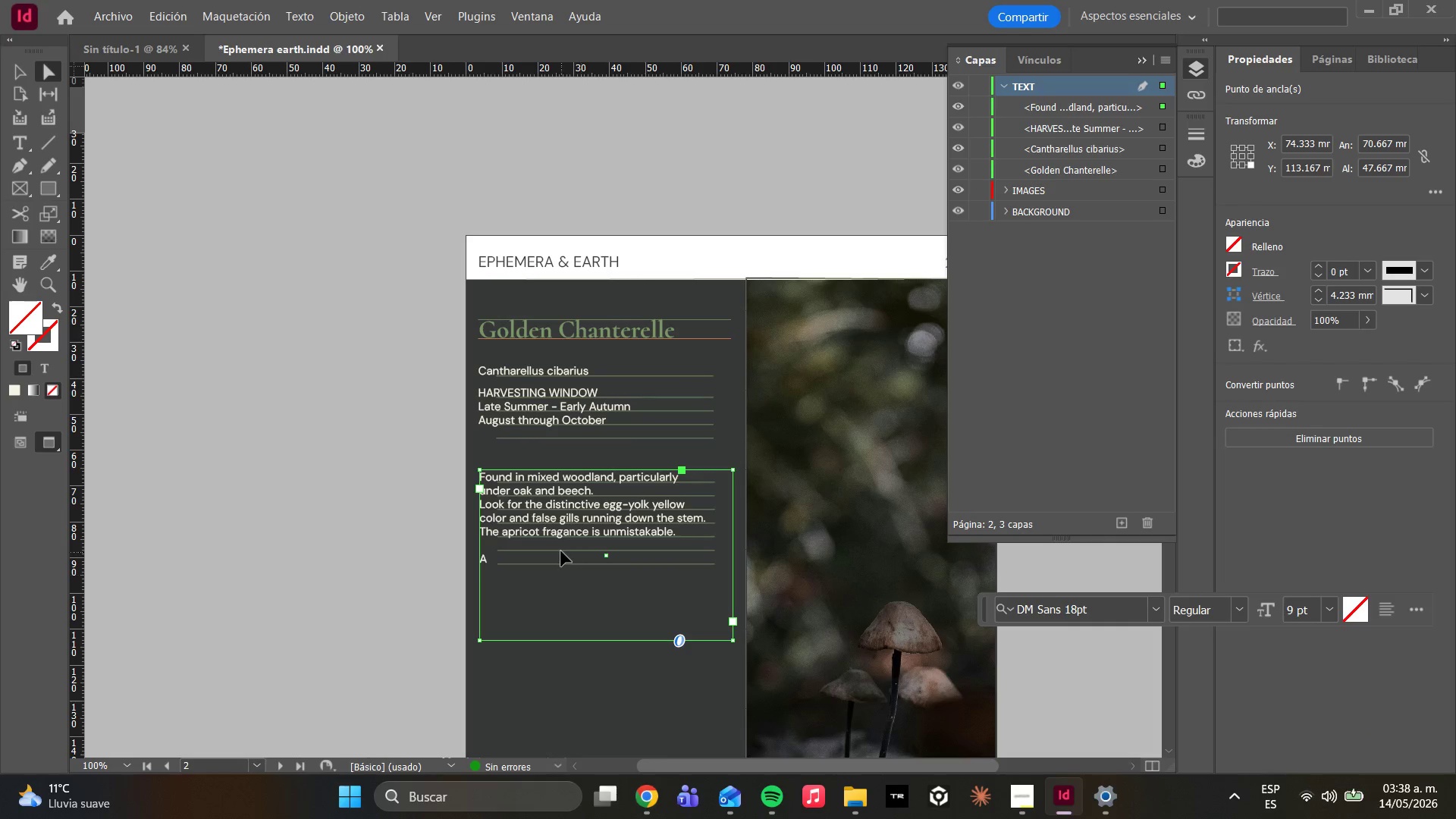 
double_click([561, 551])
 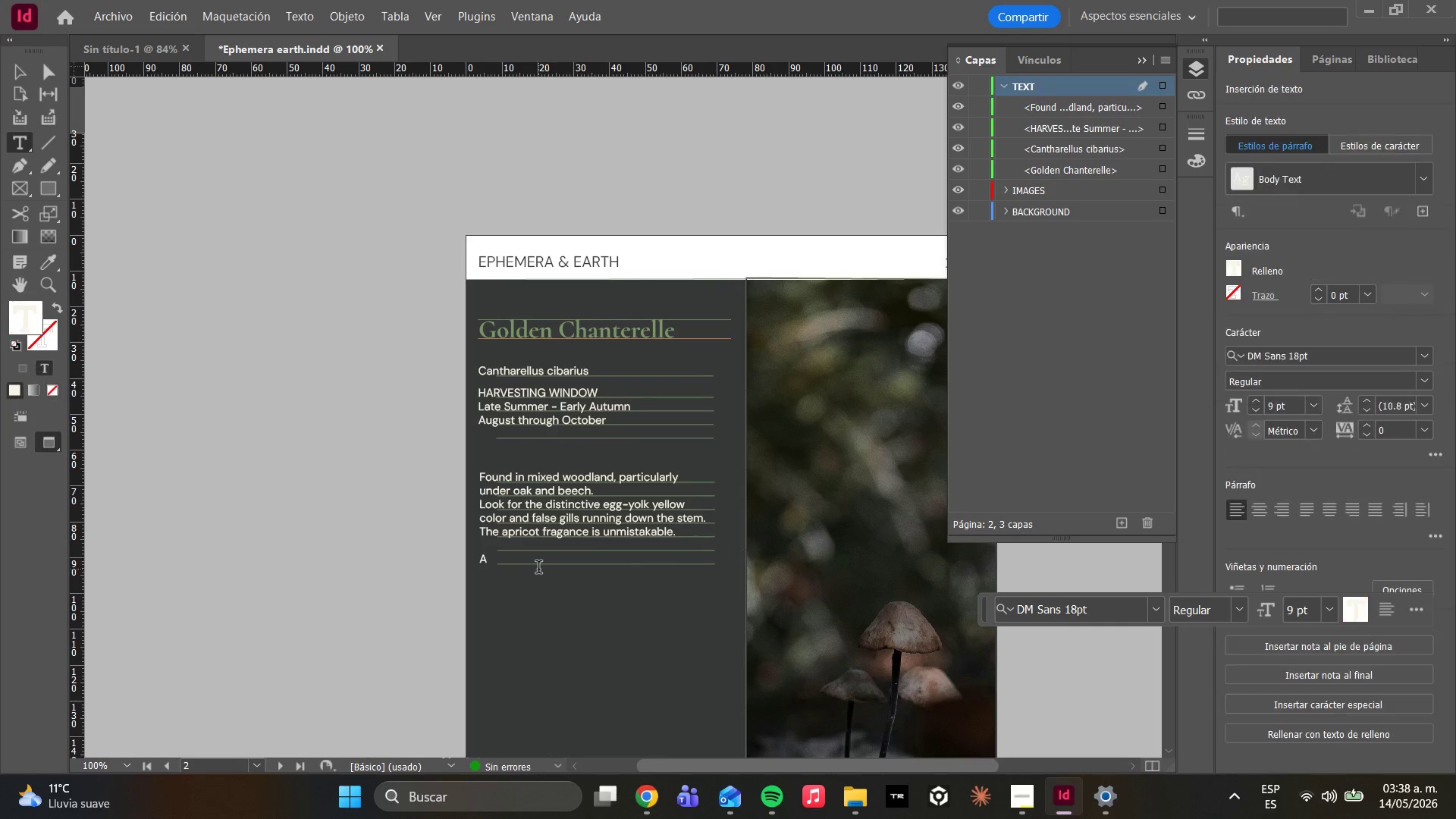 
left_click([537, 569])
 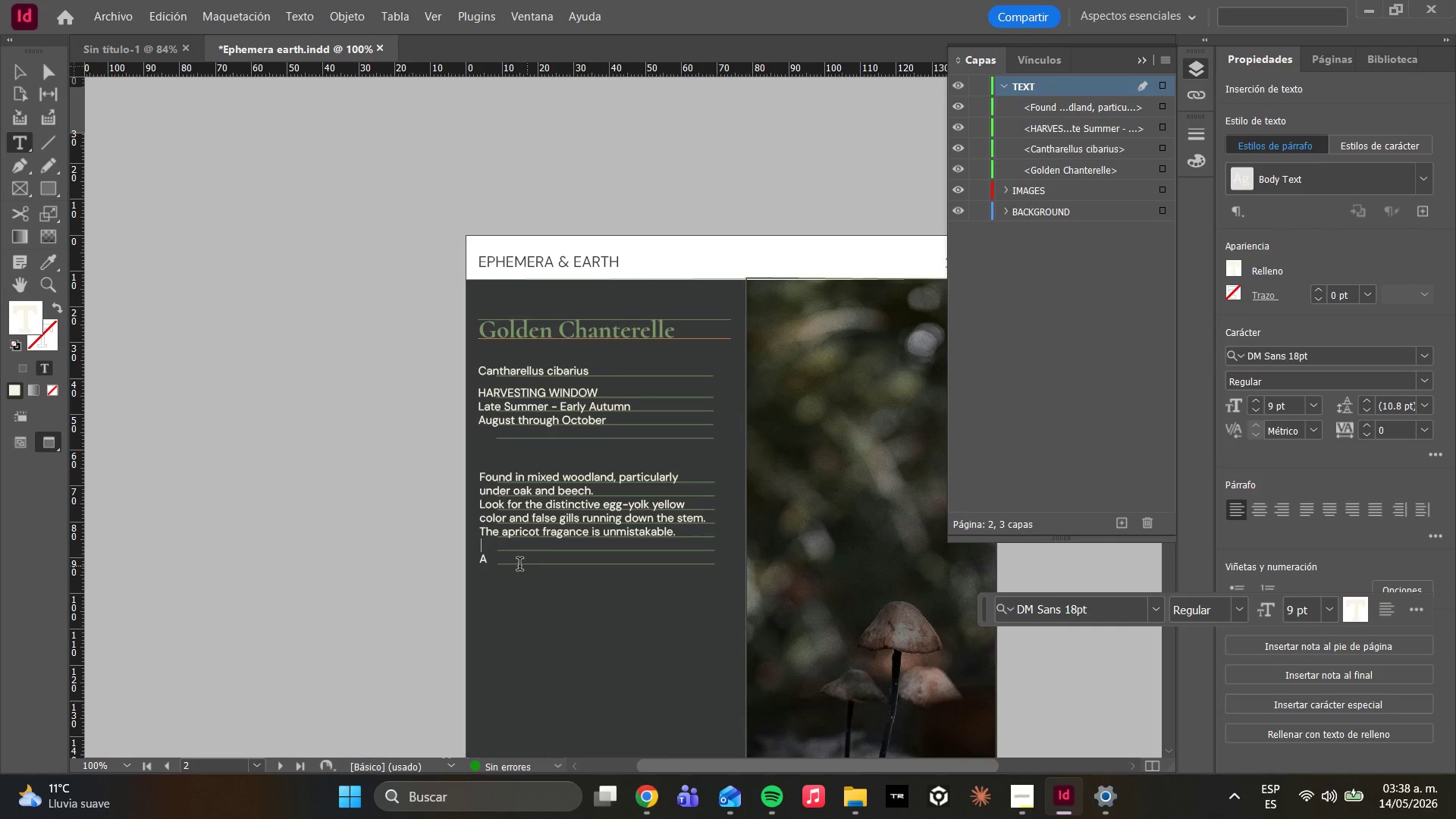 
left_click([518, 566])
 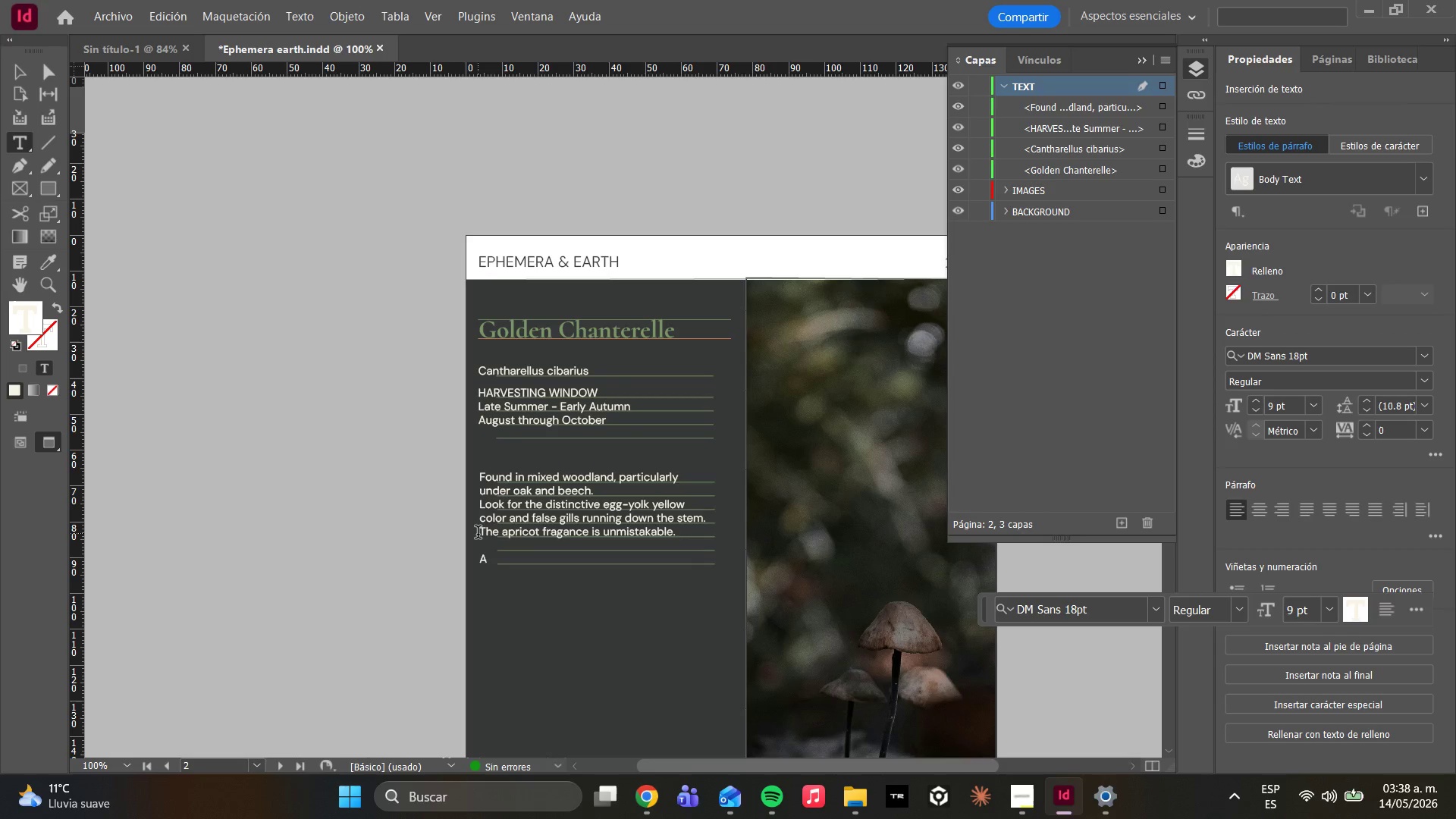 
type(void confusion with the Jack 0[Lantern mushroom)
 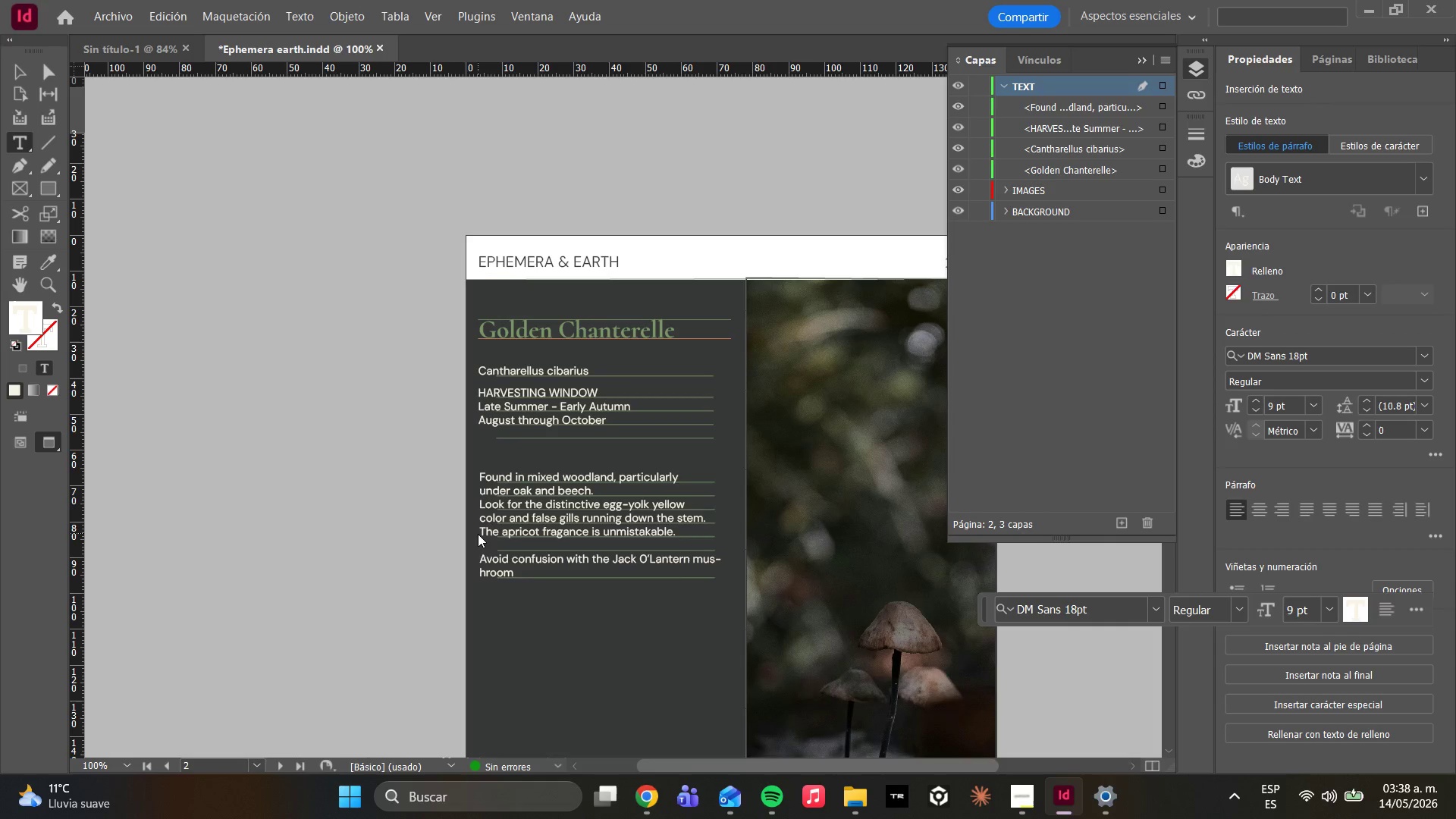 
type( - wich go)
key(Backspace)
type(rows in clusters at the base of th)
key(Backspace)
type(rees)
 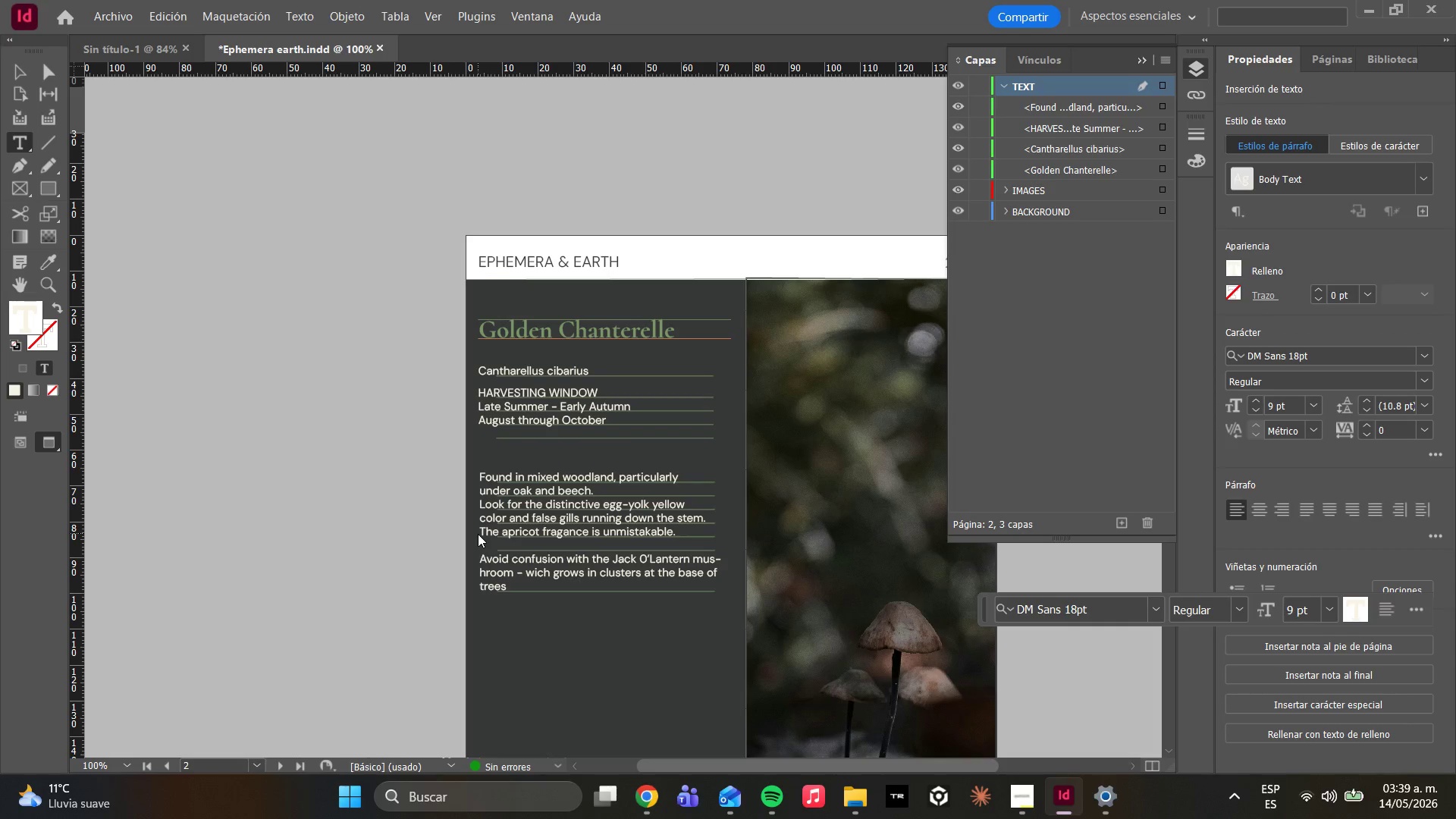 
type( and glows fainth)
key(Backspace)
type(ly in the dark.)
 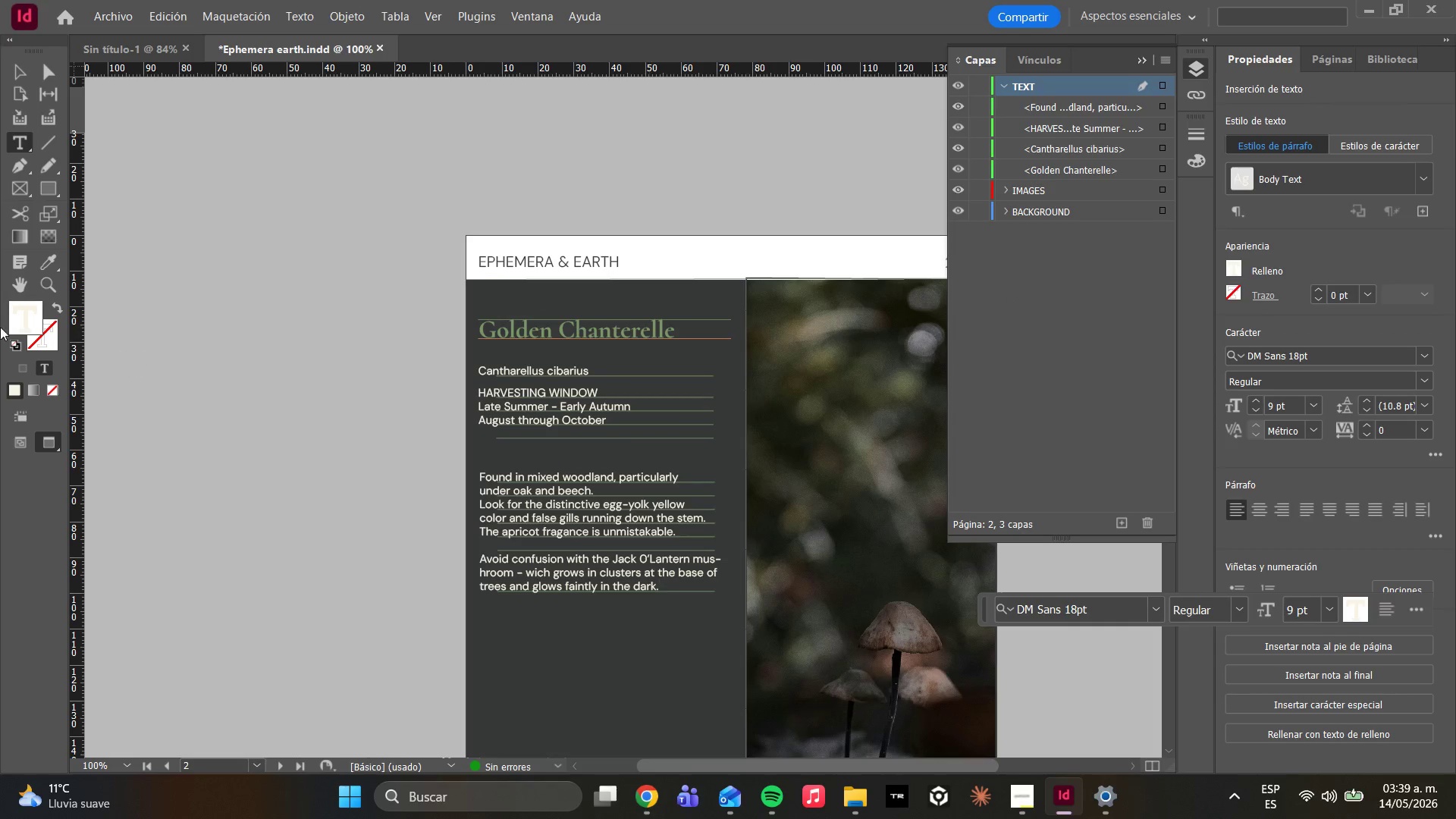 
left_click([39, 79])
 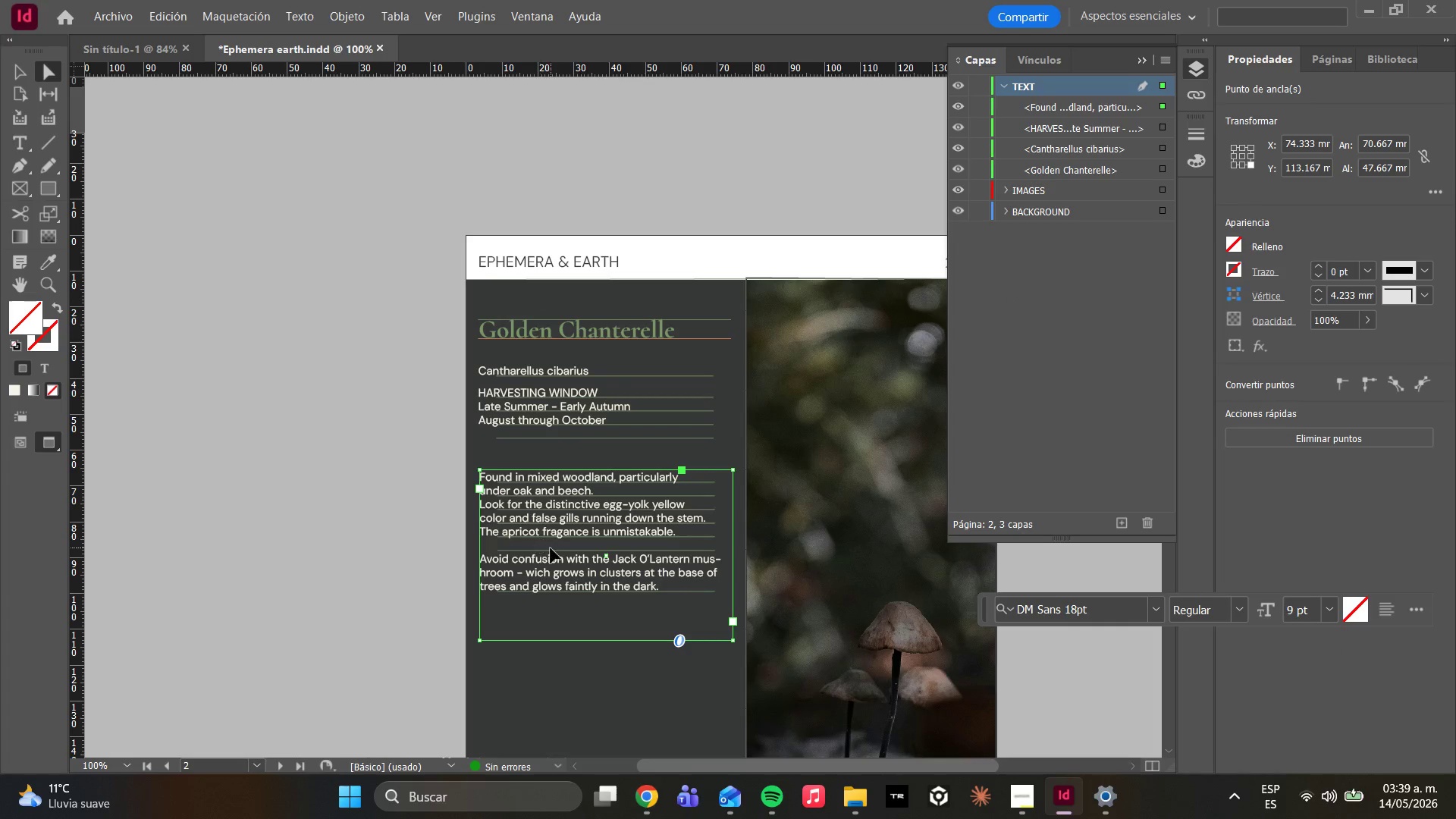 
left_click_drag(start_coordinate=[551, 548], to_coordinate=[551, 530])
 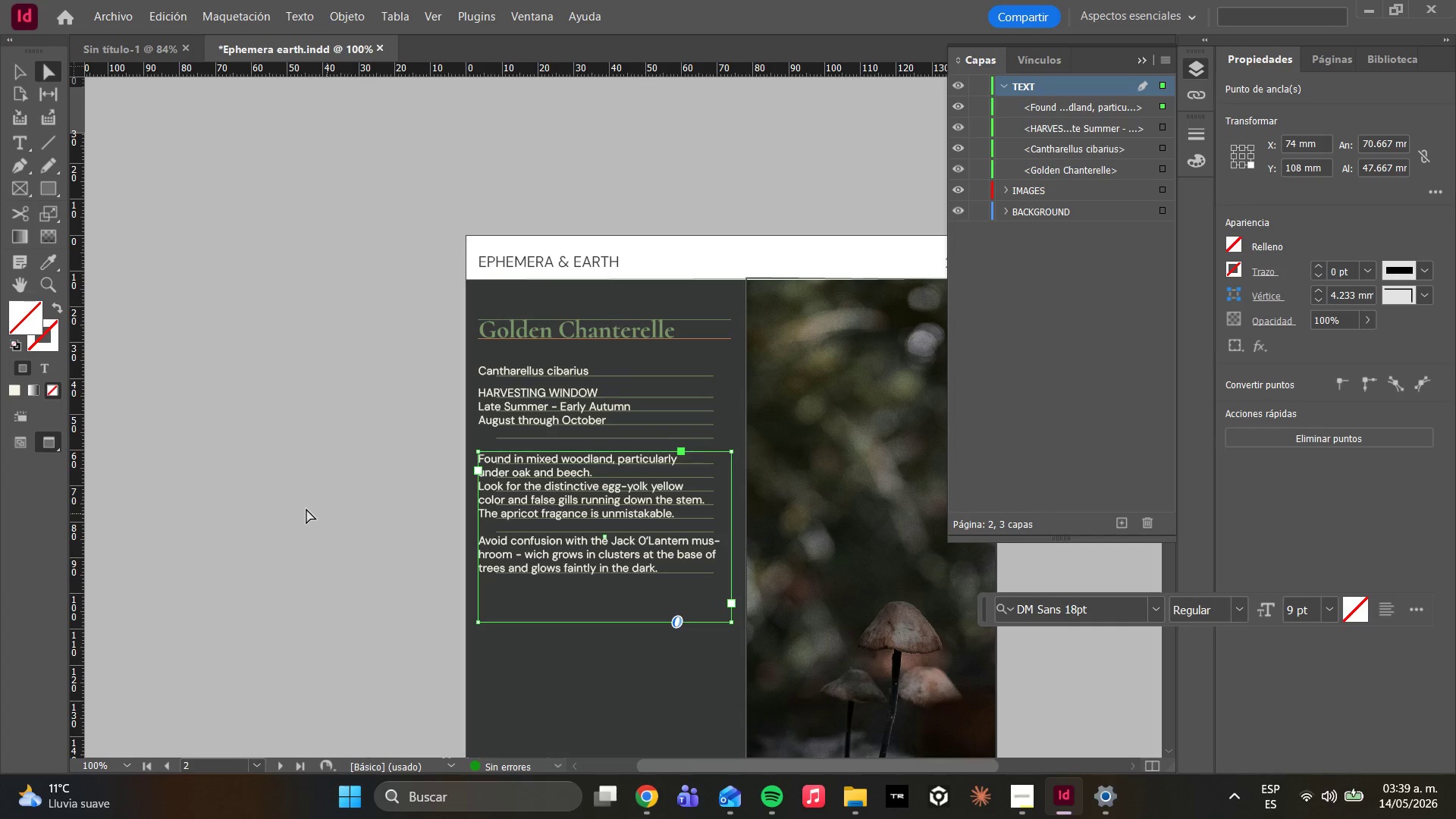 
left_click([303, 507])
 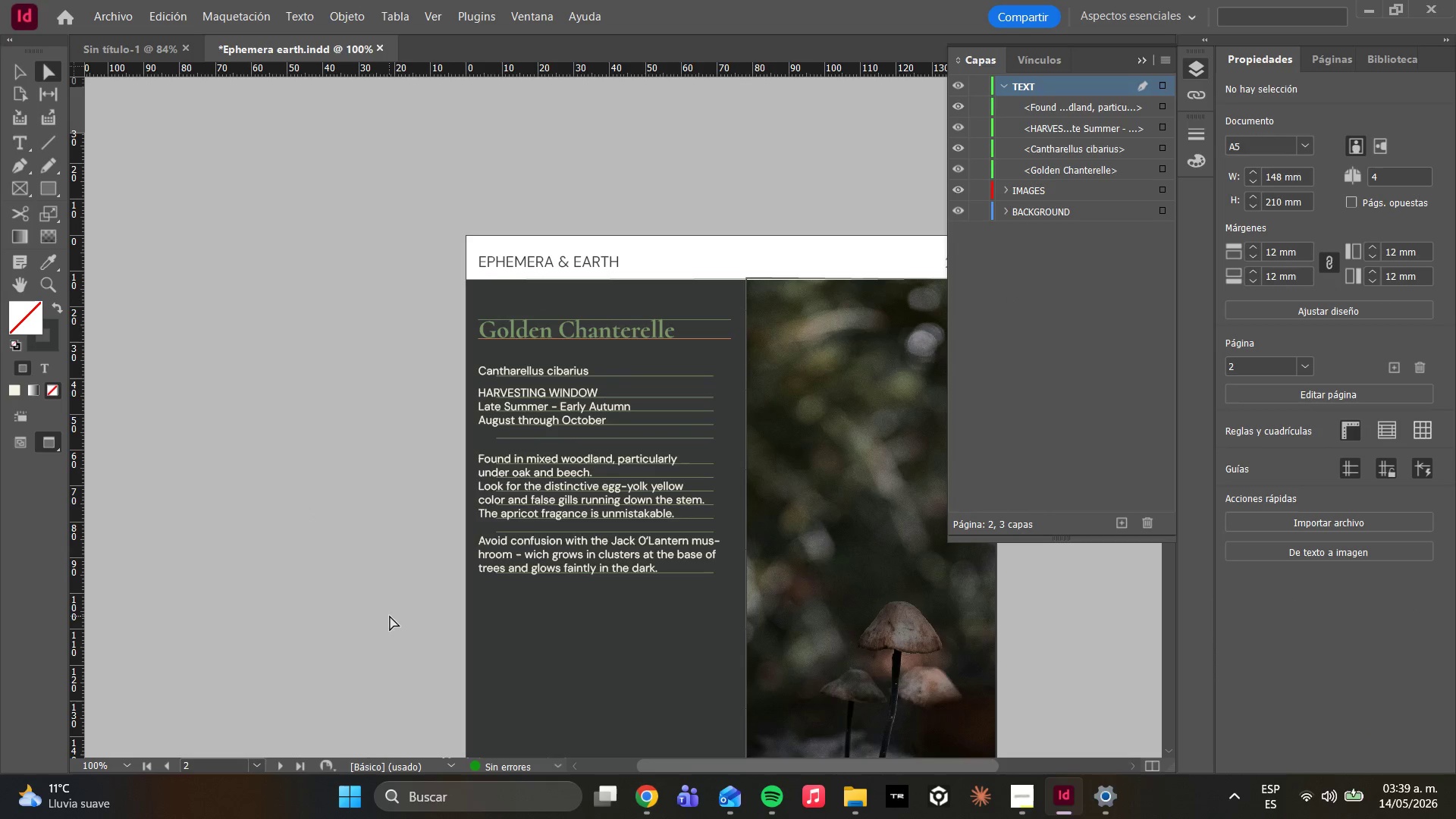 
left_click([551, 441])
 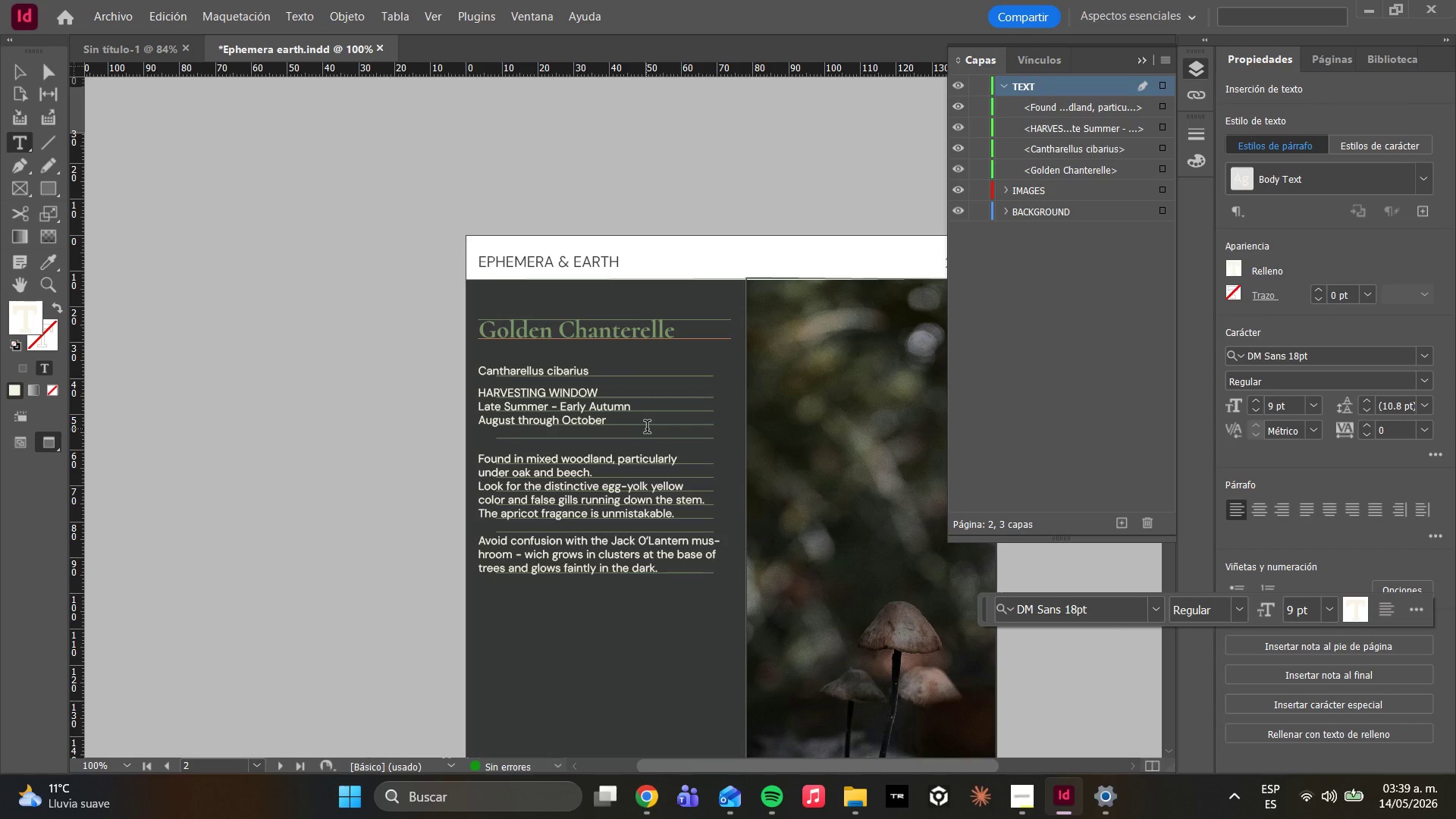 
key(Backspace)
 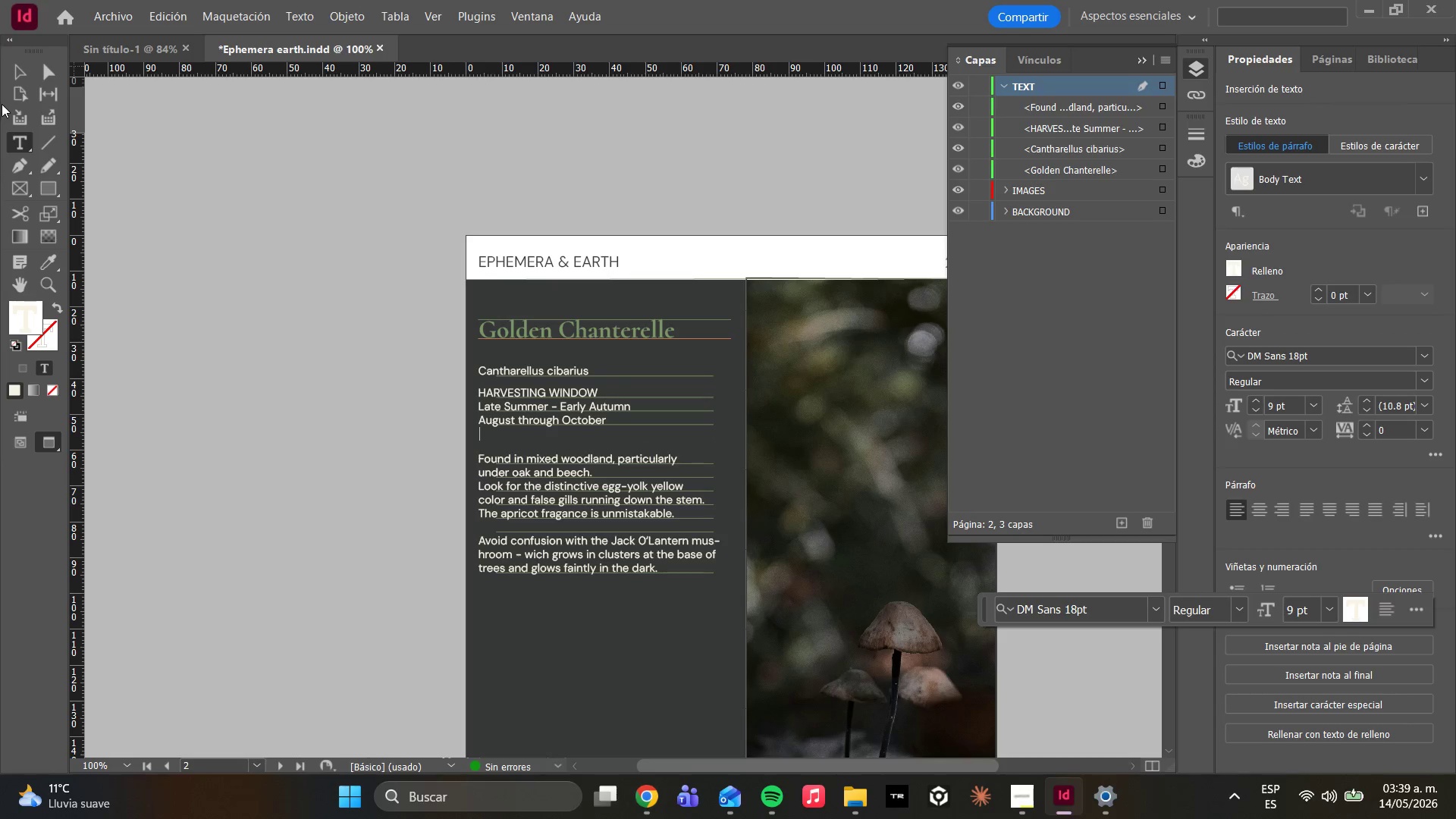 
left_click([42, 72])
 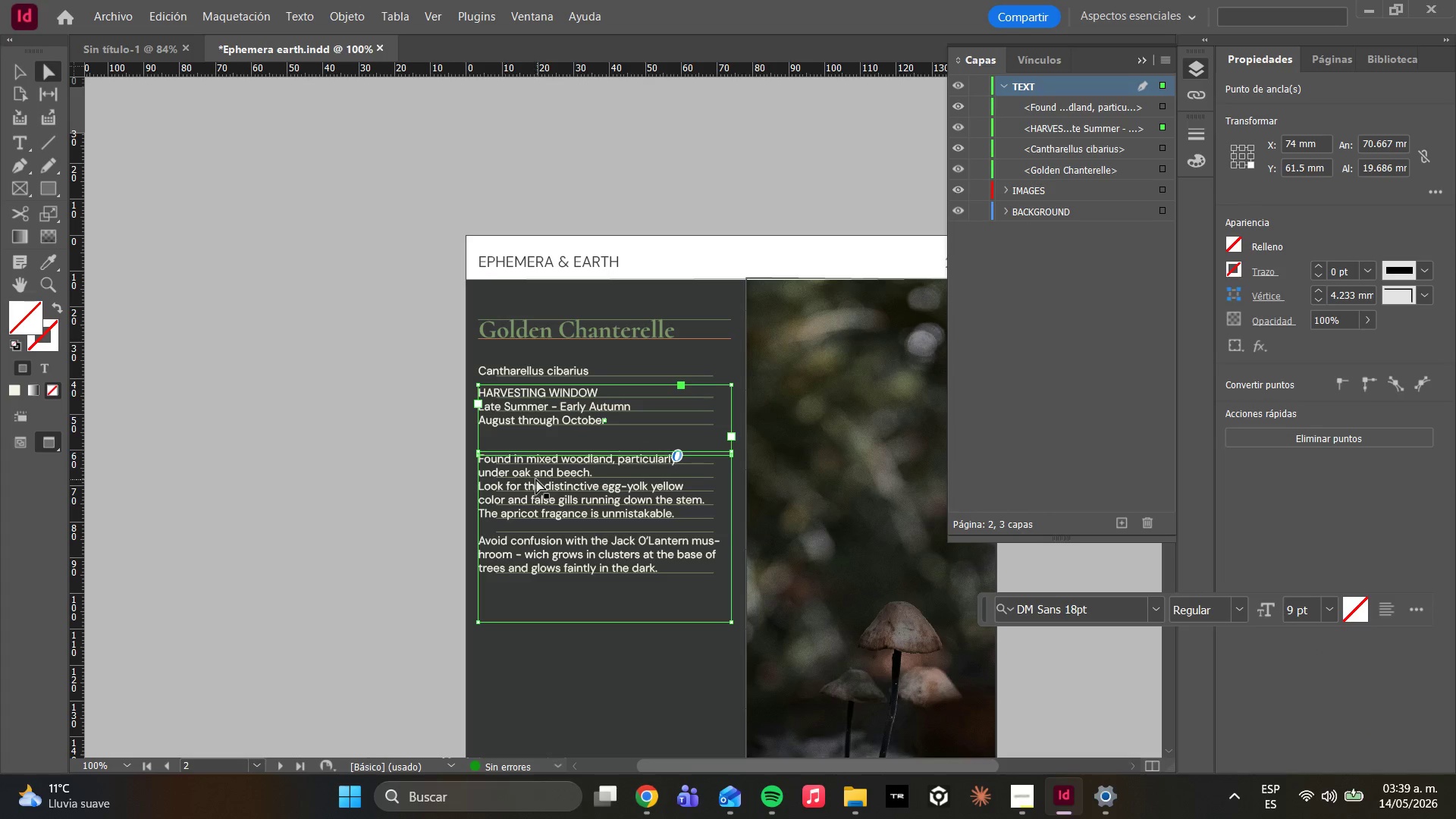 
left_click_drag(start_coordinate=[544, 487], to_coordinate=[543, 472])
 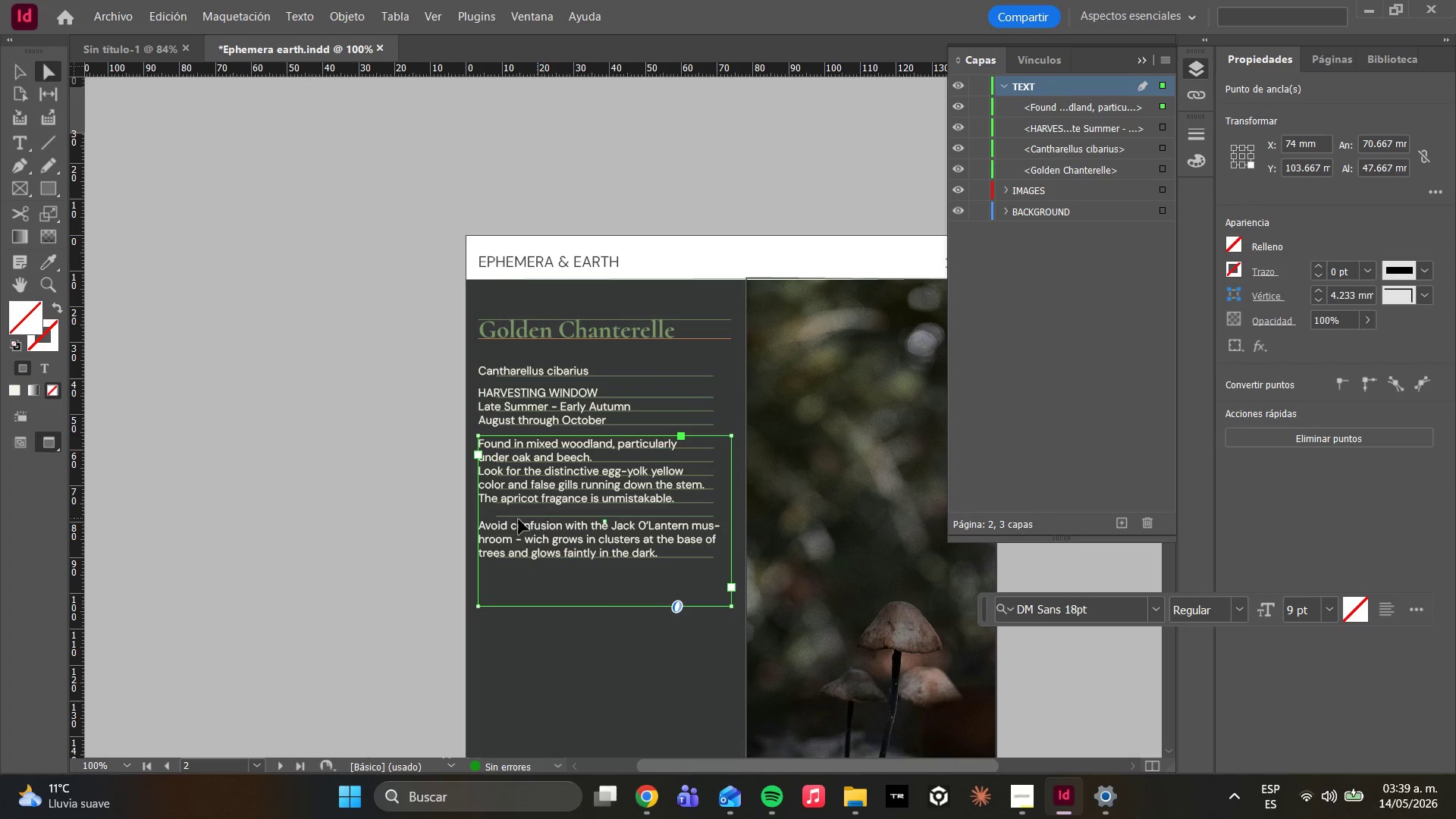 
left_click([366, 488])
 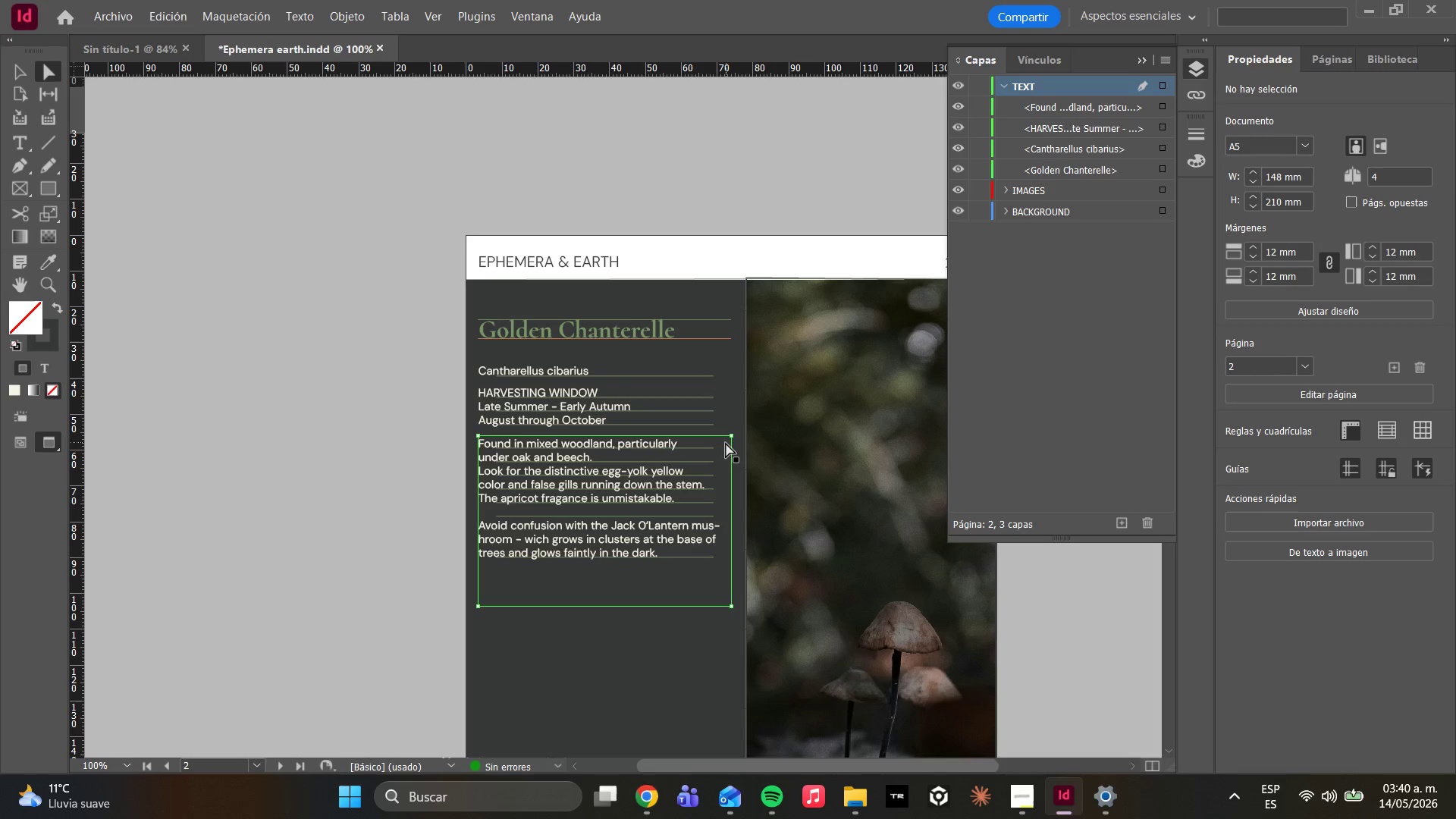 
wait(21.78)
 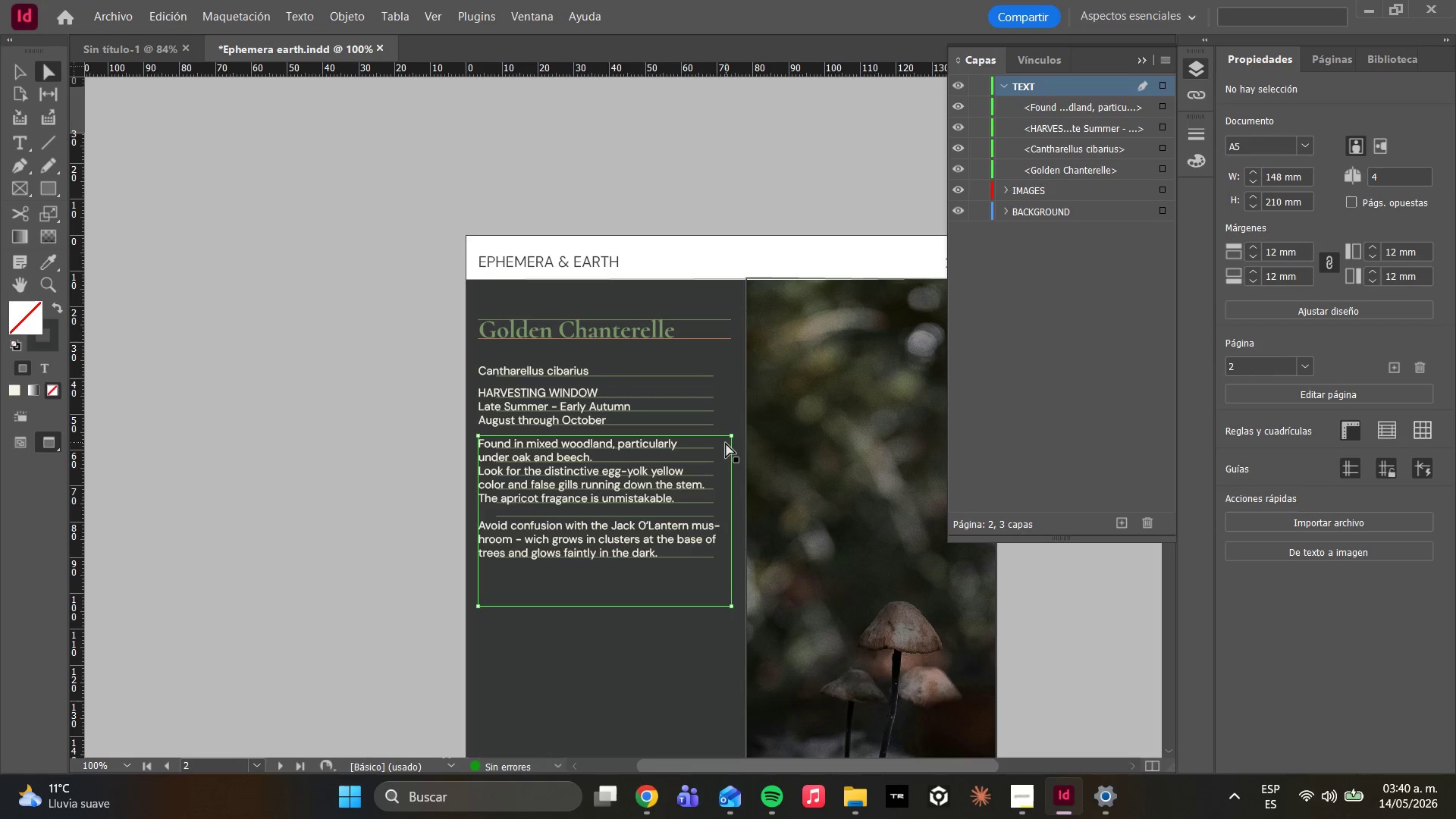 
key(Control+C)
 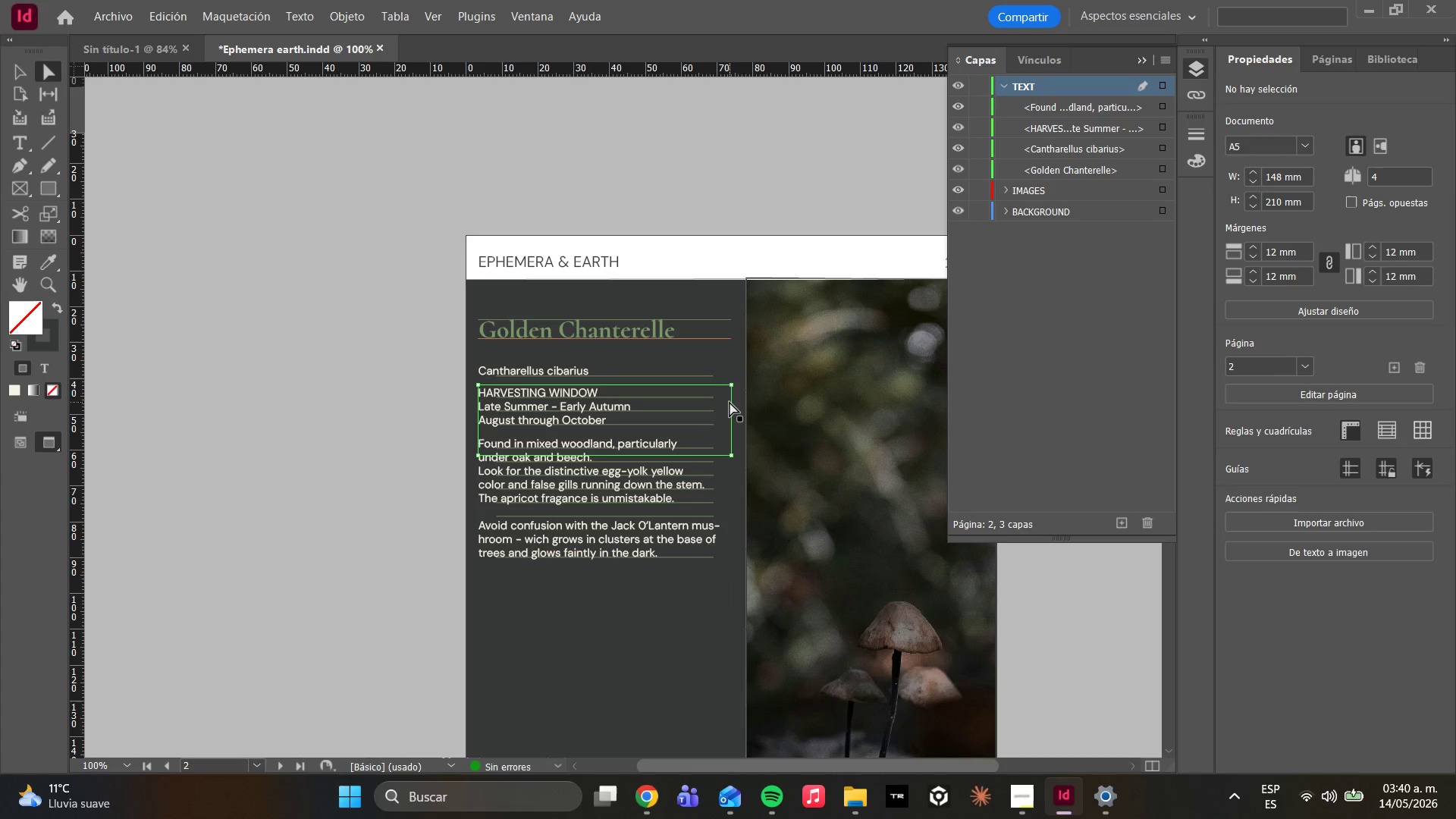 
key(Control+V)
 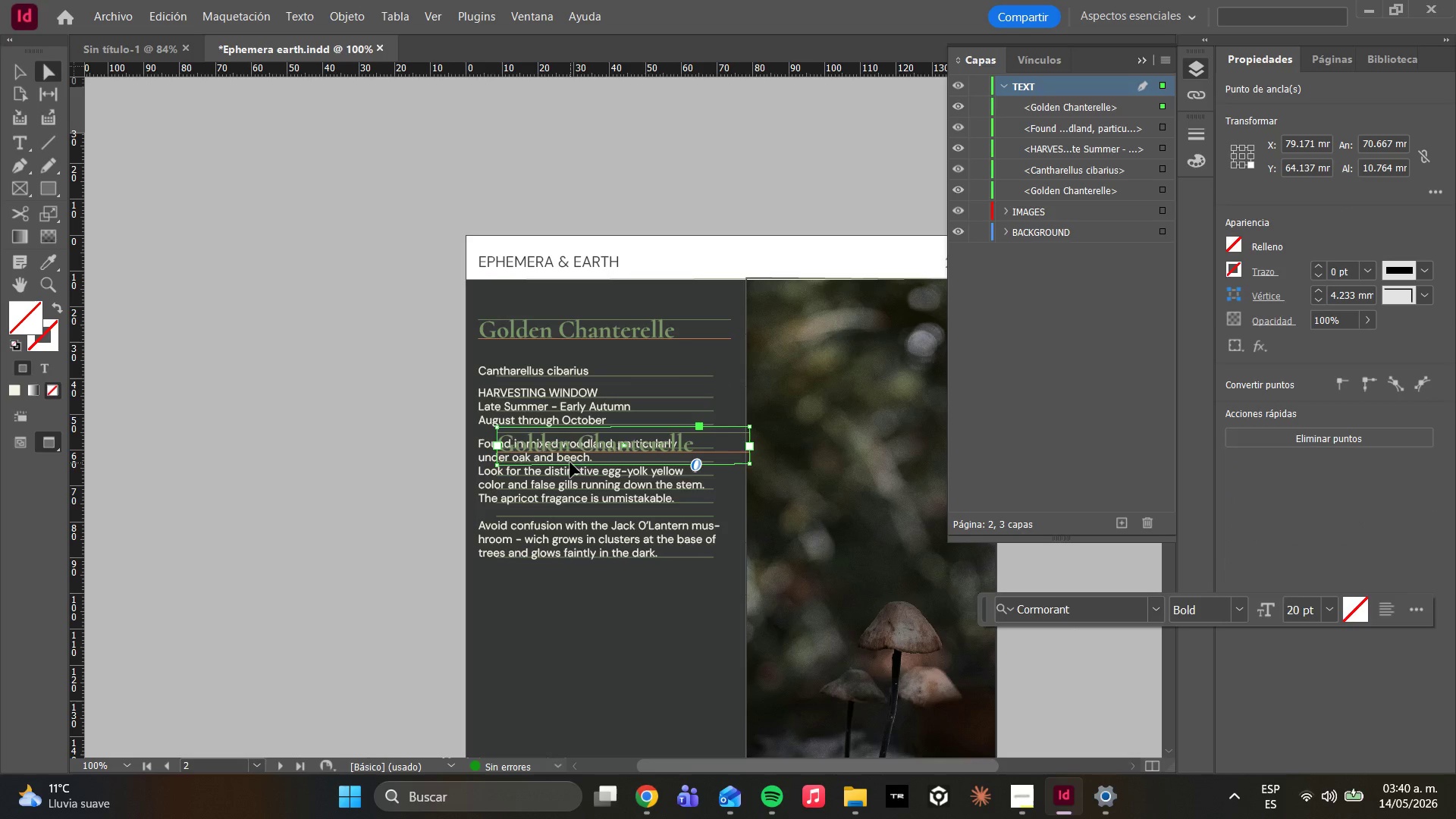 
key(Control+ControlLeft)
 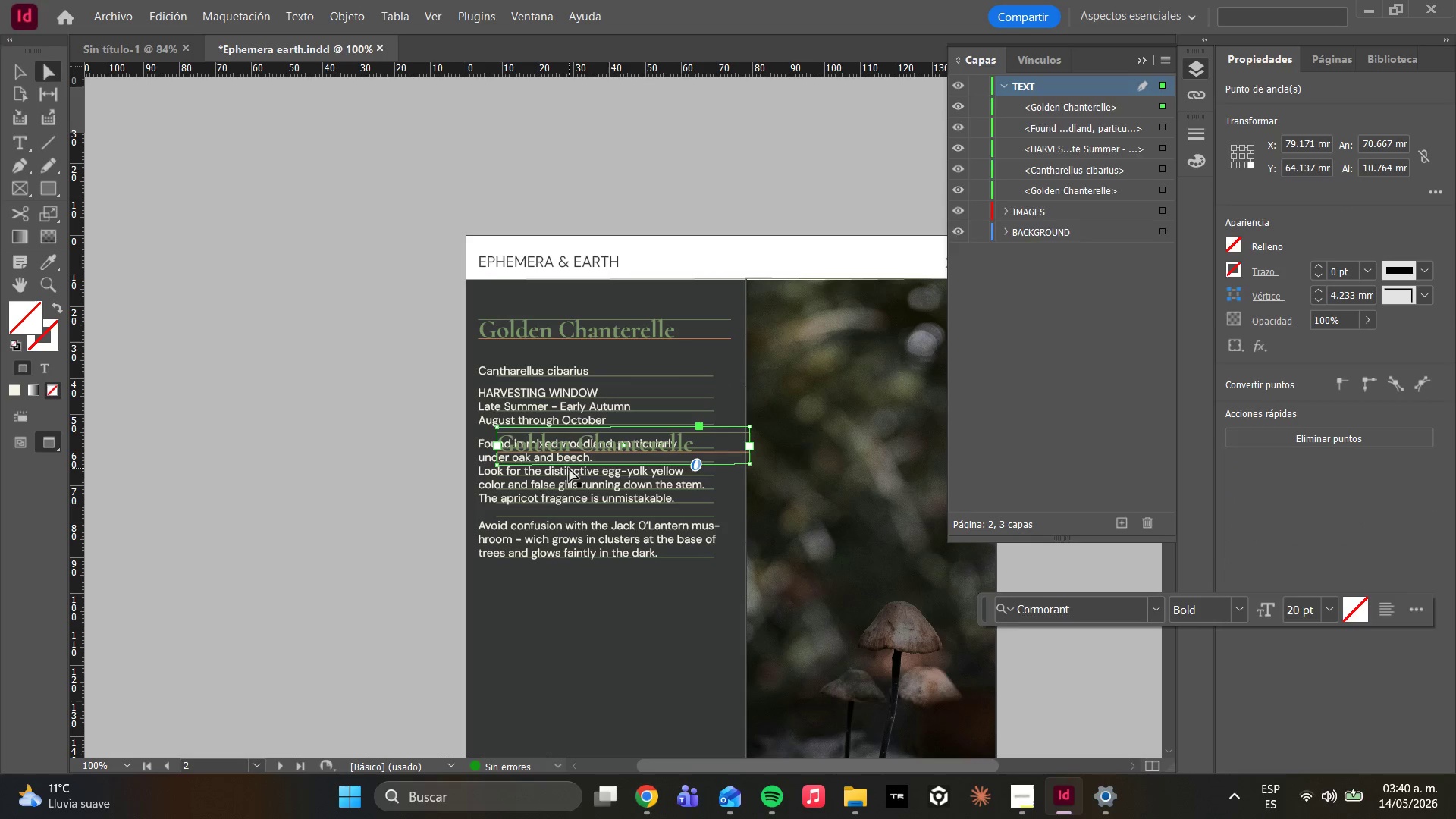 
key(Control+Z)
 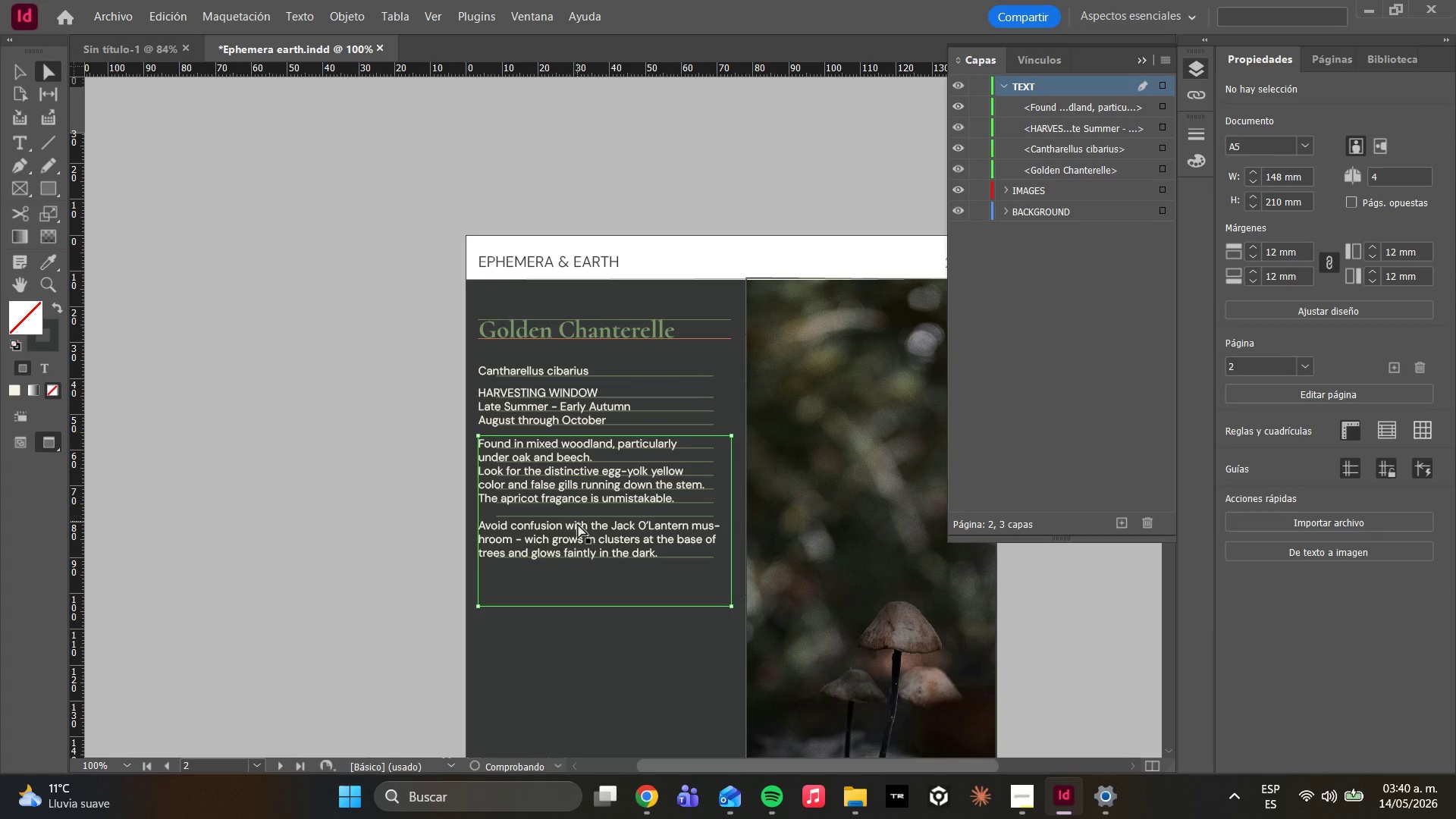 
left_click([582, 529])
 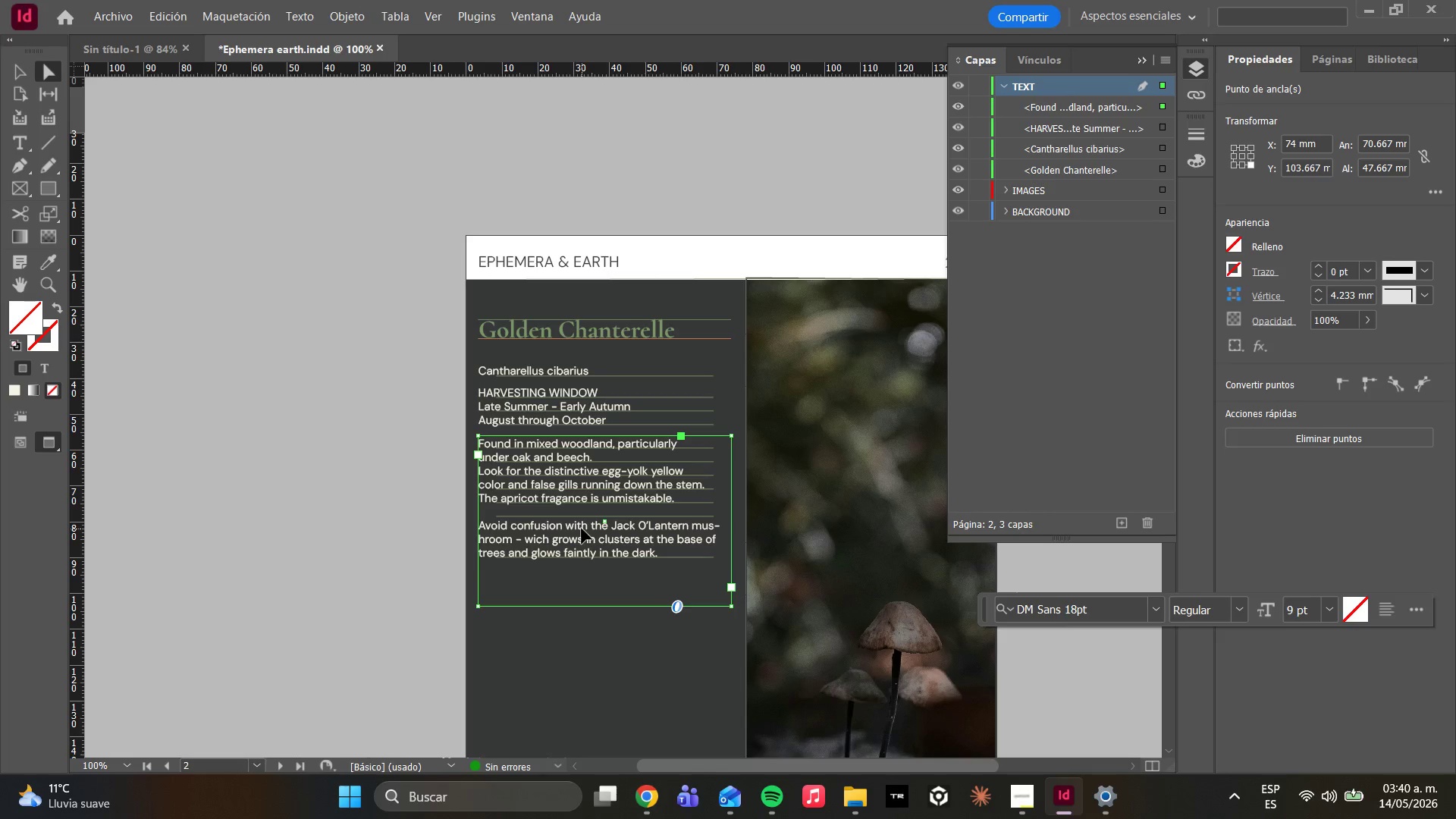 
key(Control+C)
 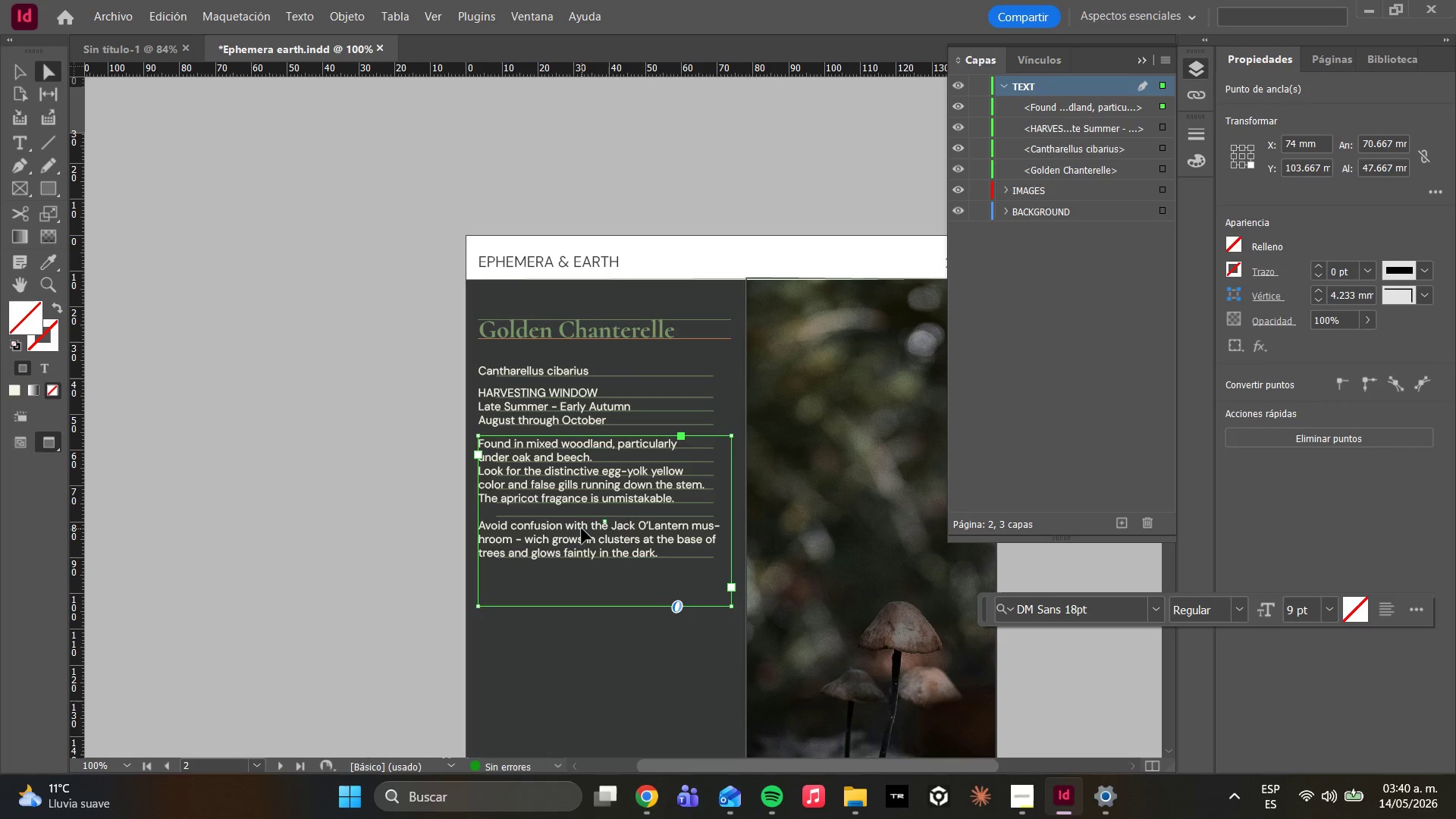 
key(Control+V)
 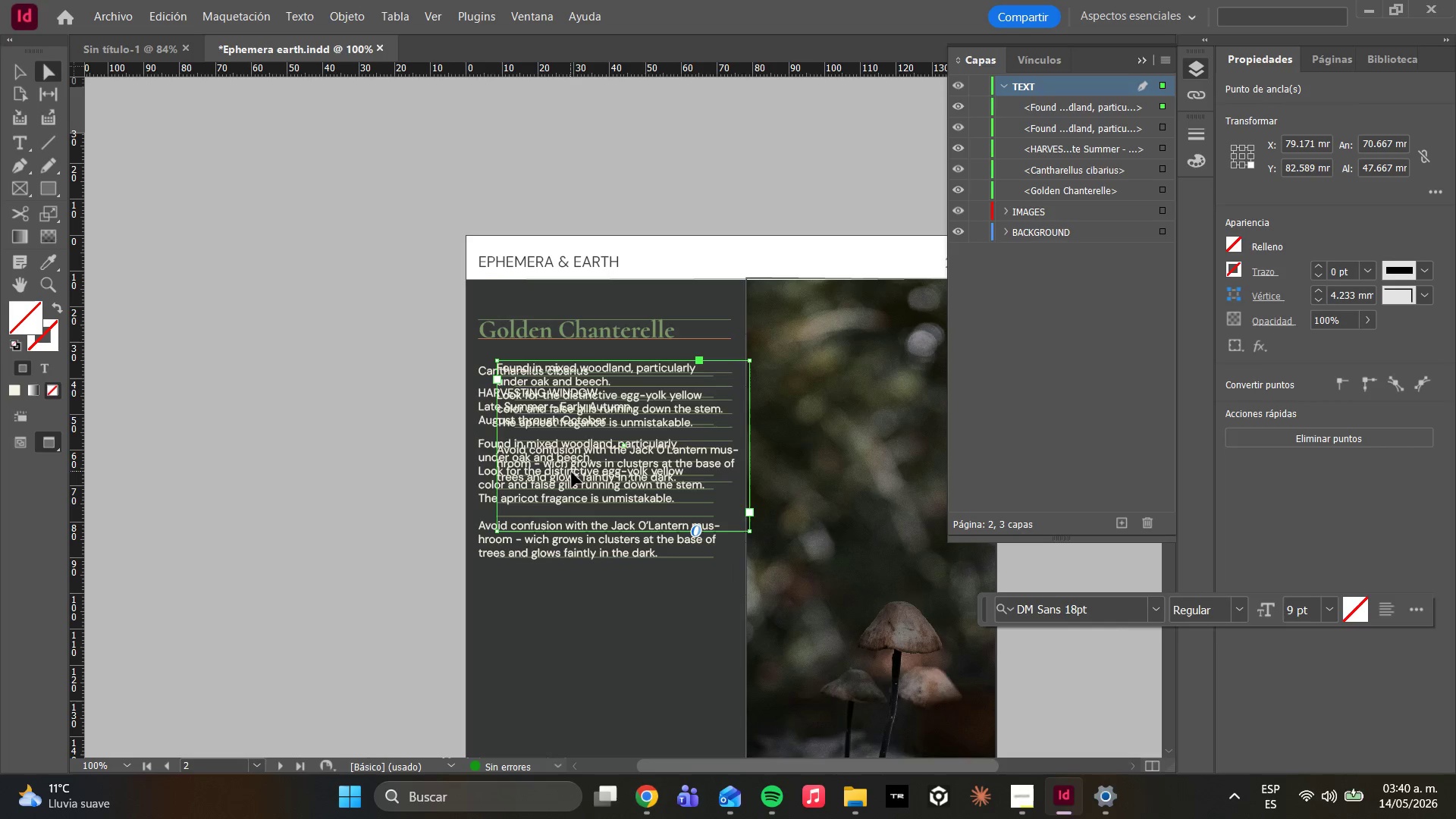 
left_click_drag(start_coordinate=[564, 443], to_coordinate=[548, 652])
 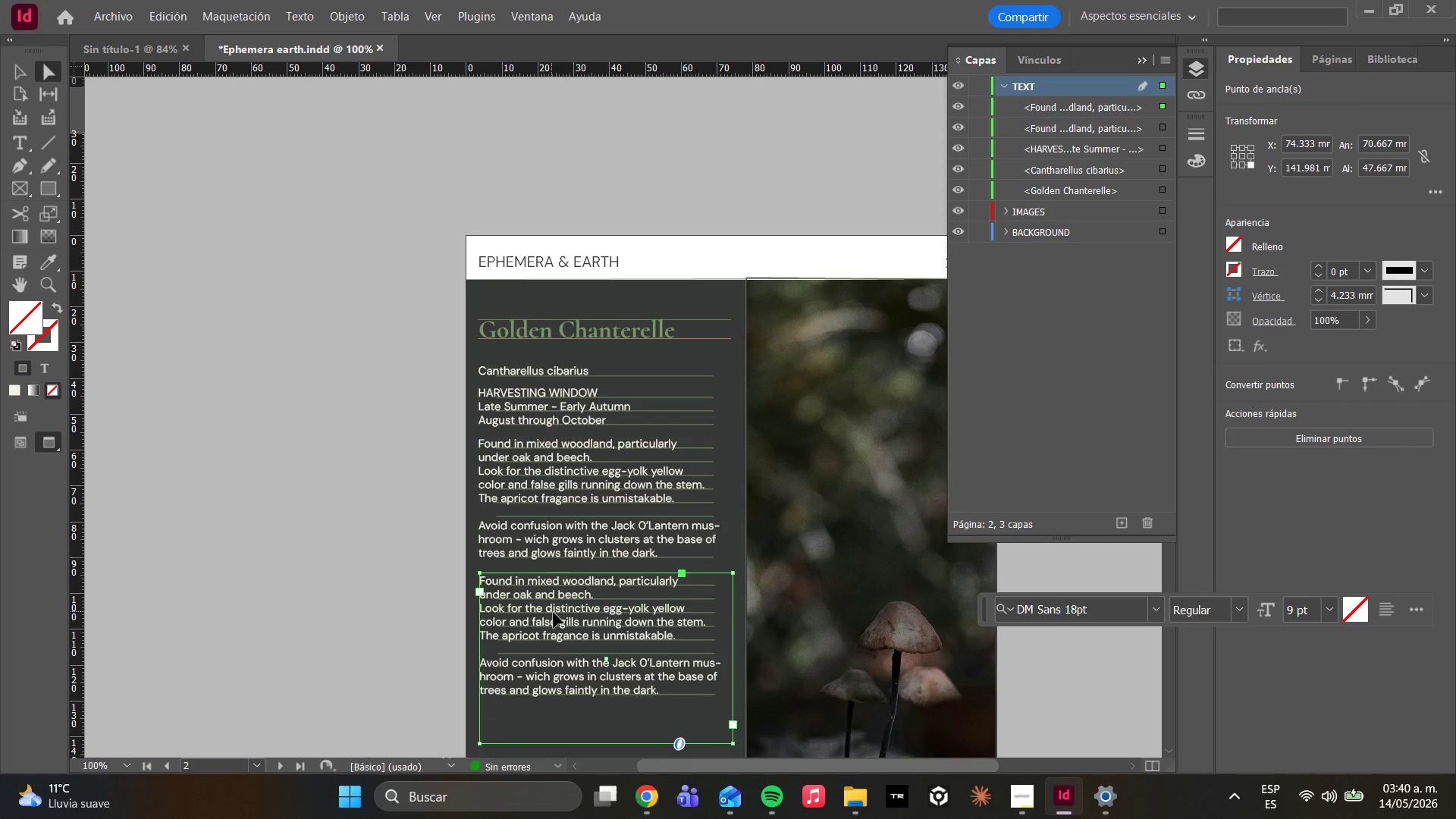 
double_click([563, 642])
 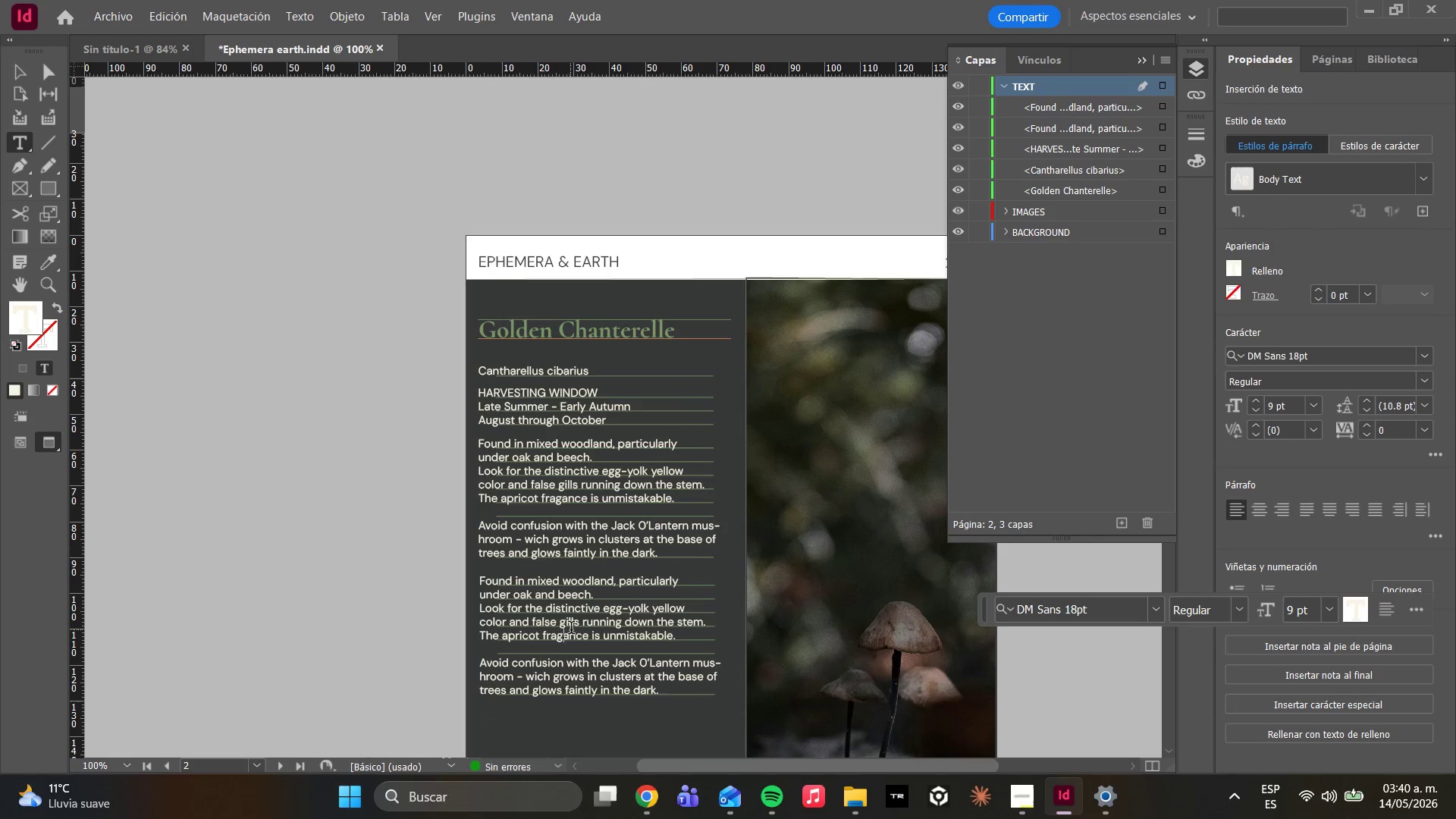 
key(Control+ControlLeft)
 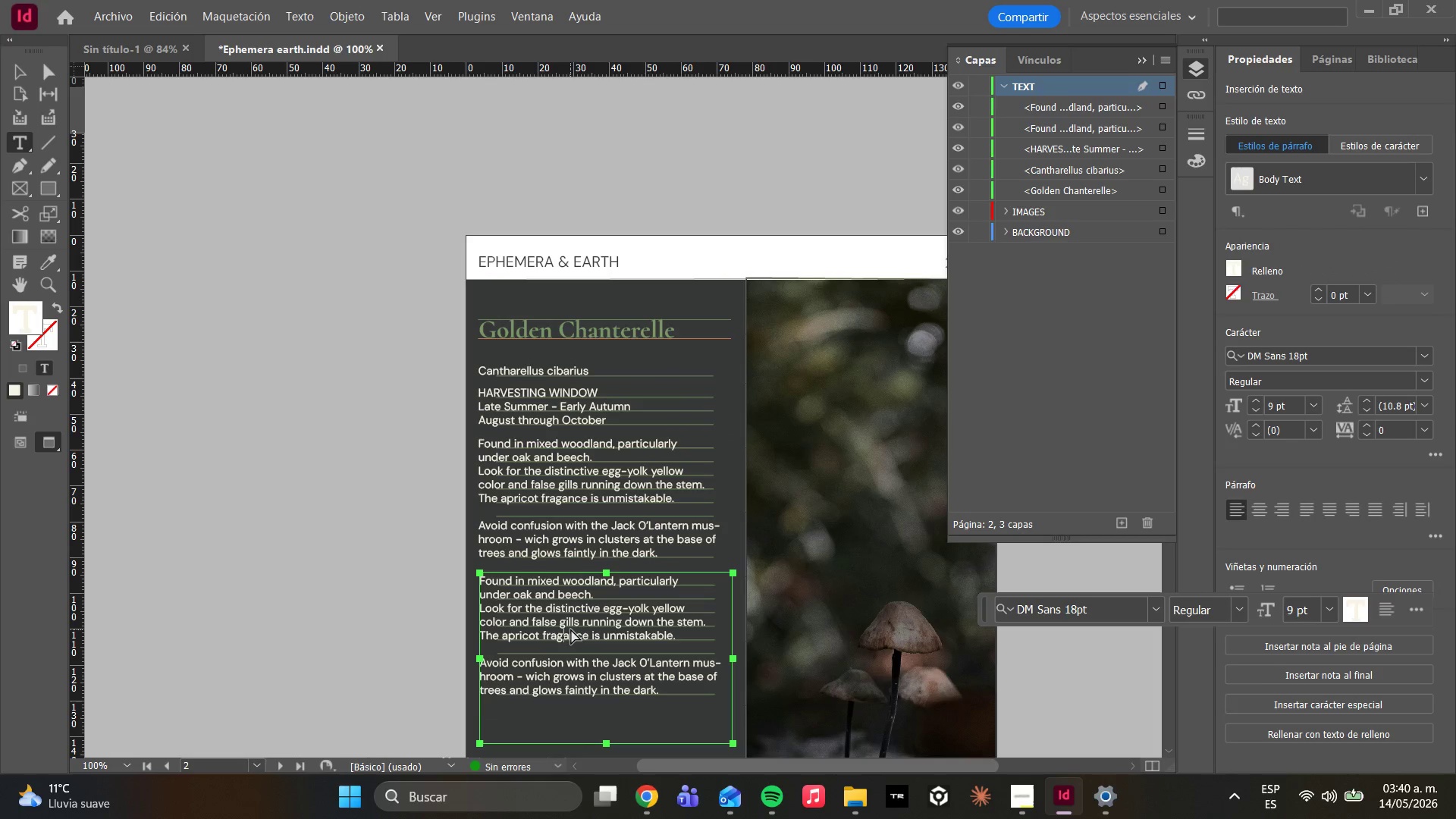 
key(Control+A)
 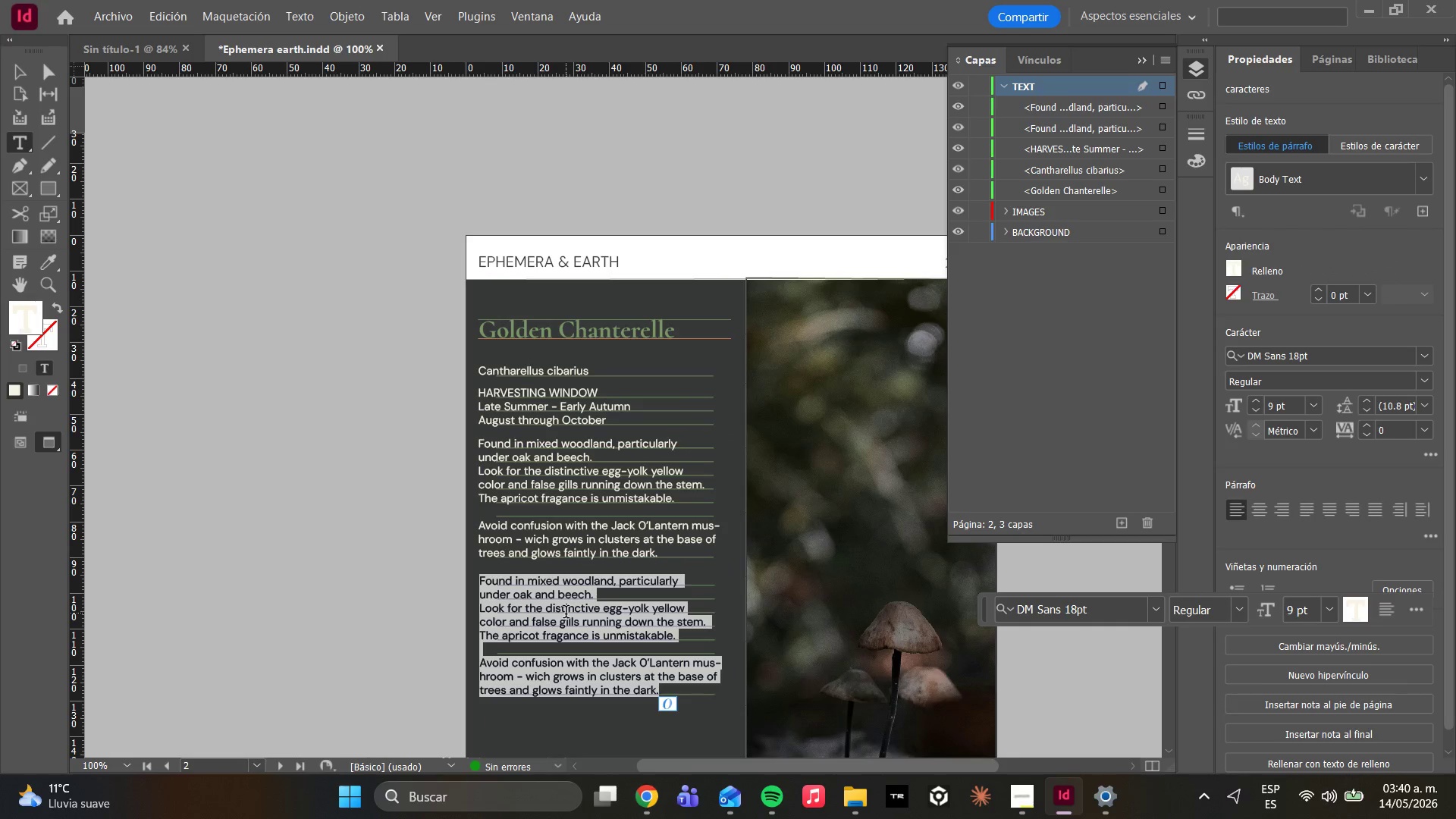 
type(Harvest no more )
 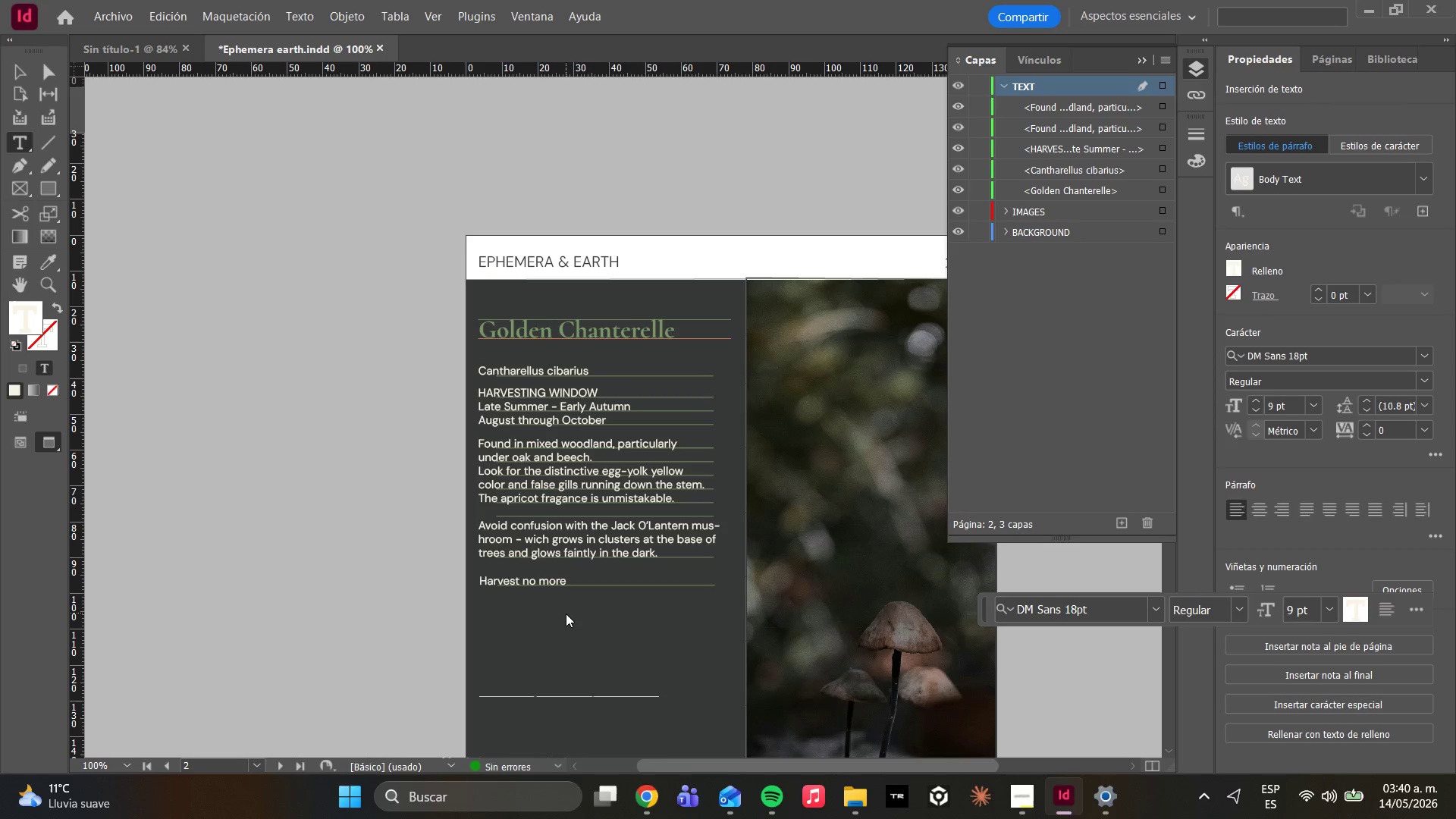 
key(Control+T)
 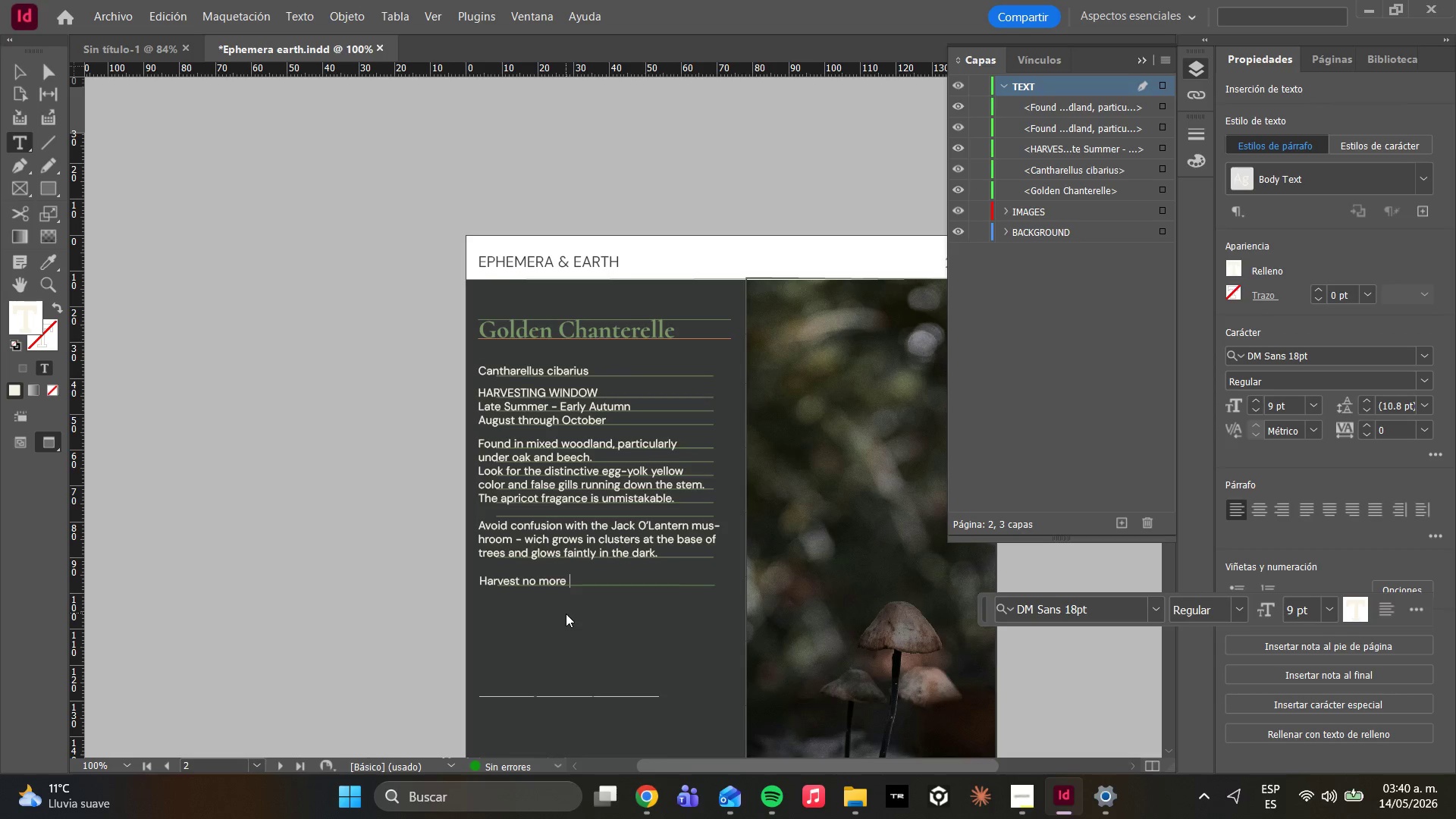 
type(han )
 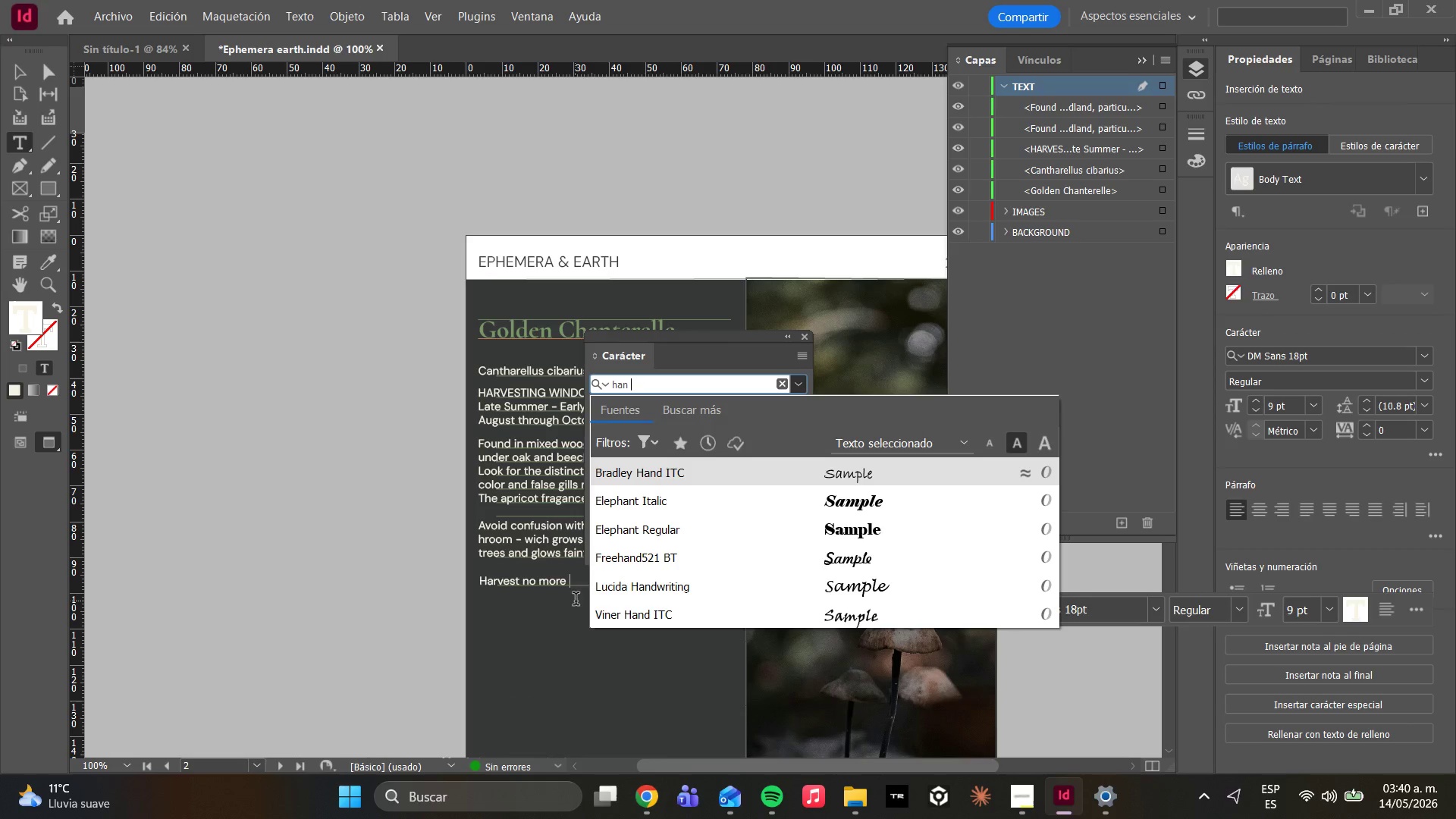 
left_click([573, 586])
 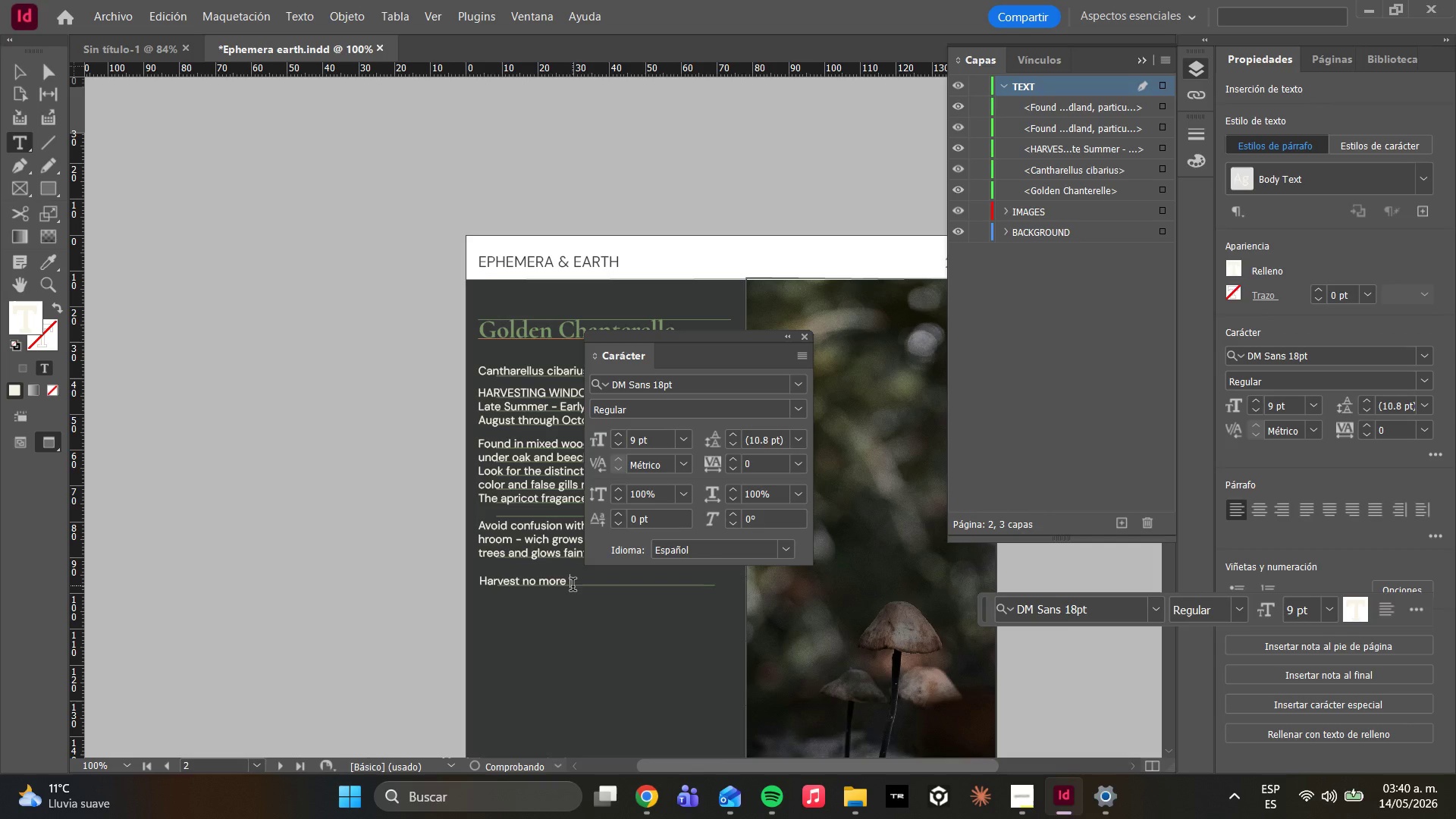 
left_click([573, 585])
 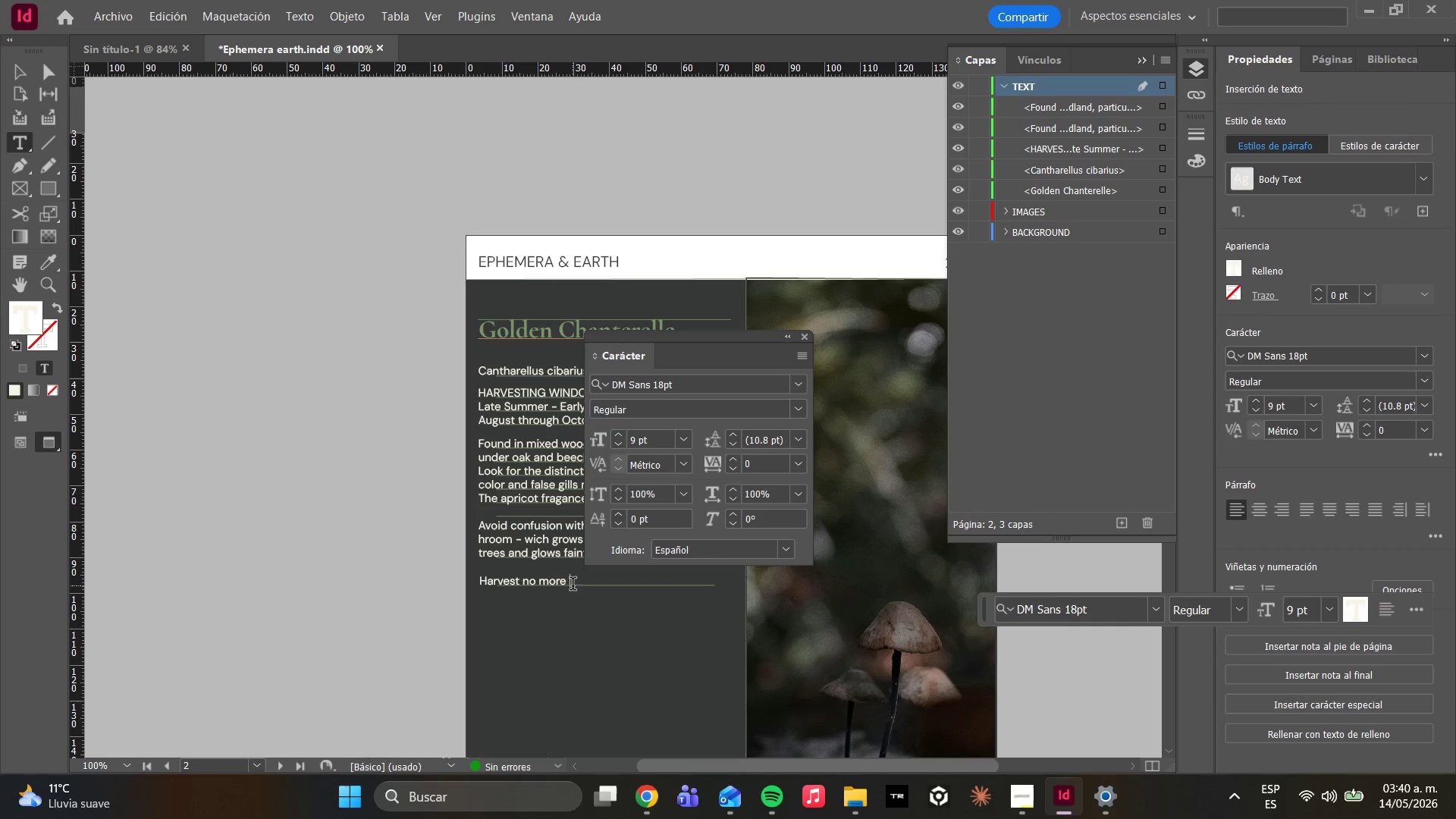 
type(than one third of any colony.)
 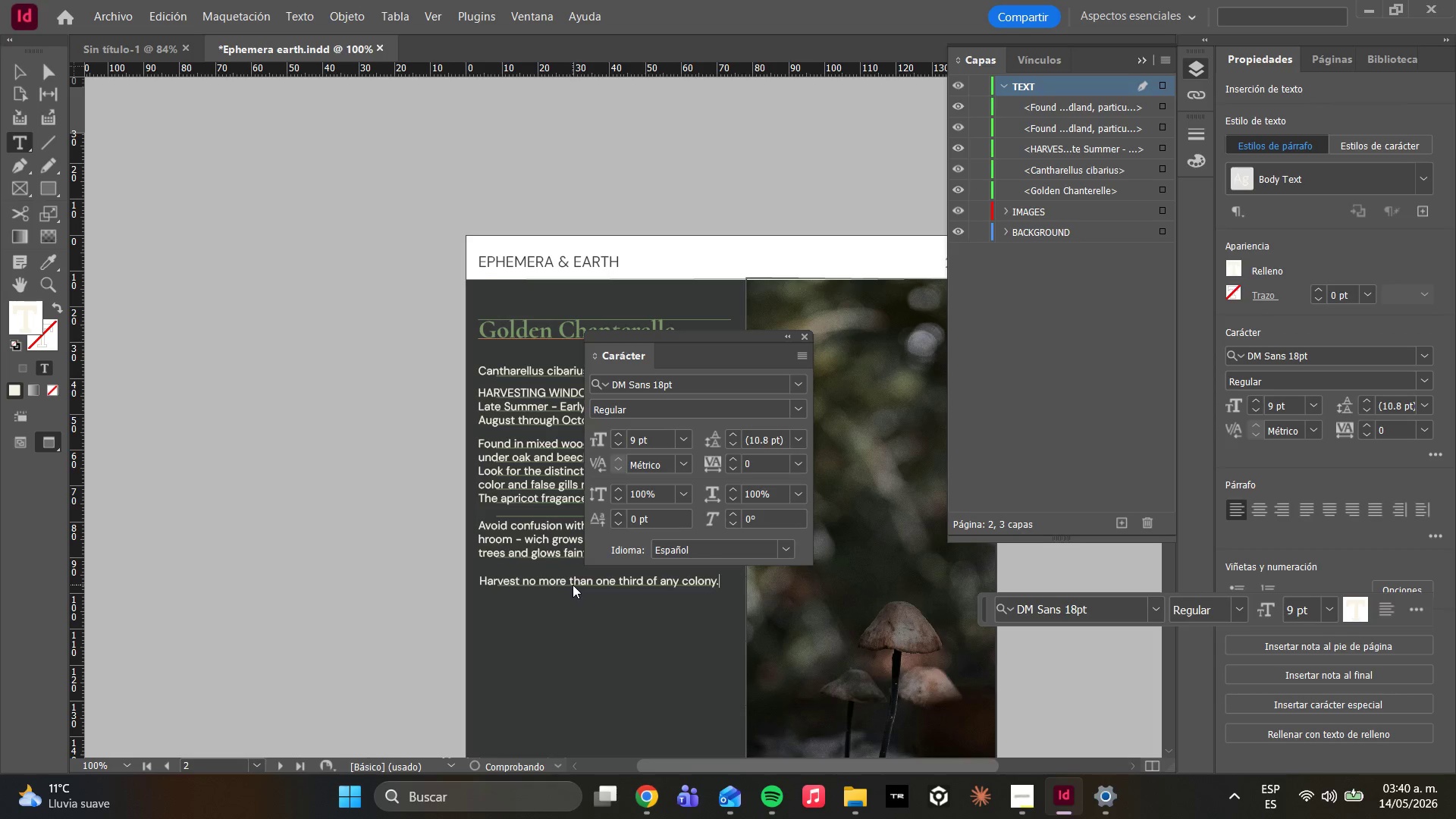 
key(Enter)
 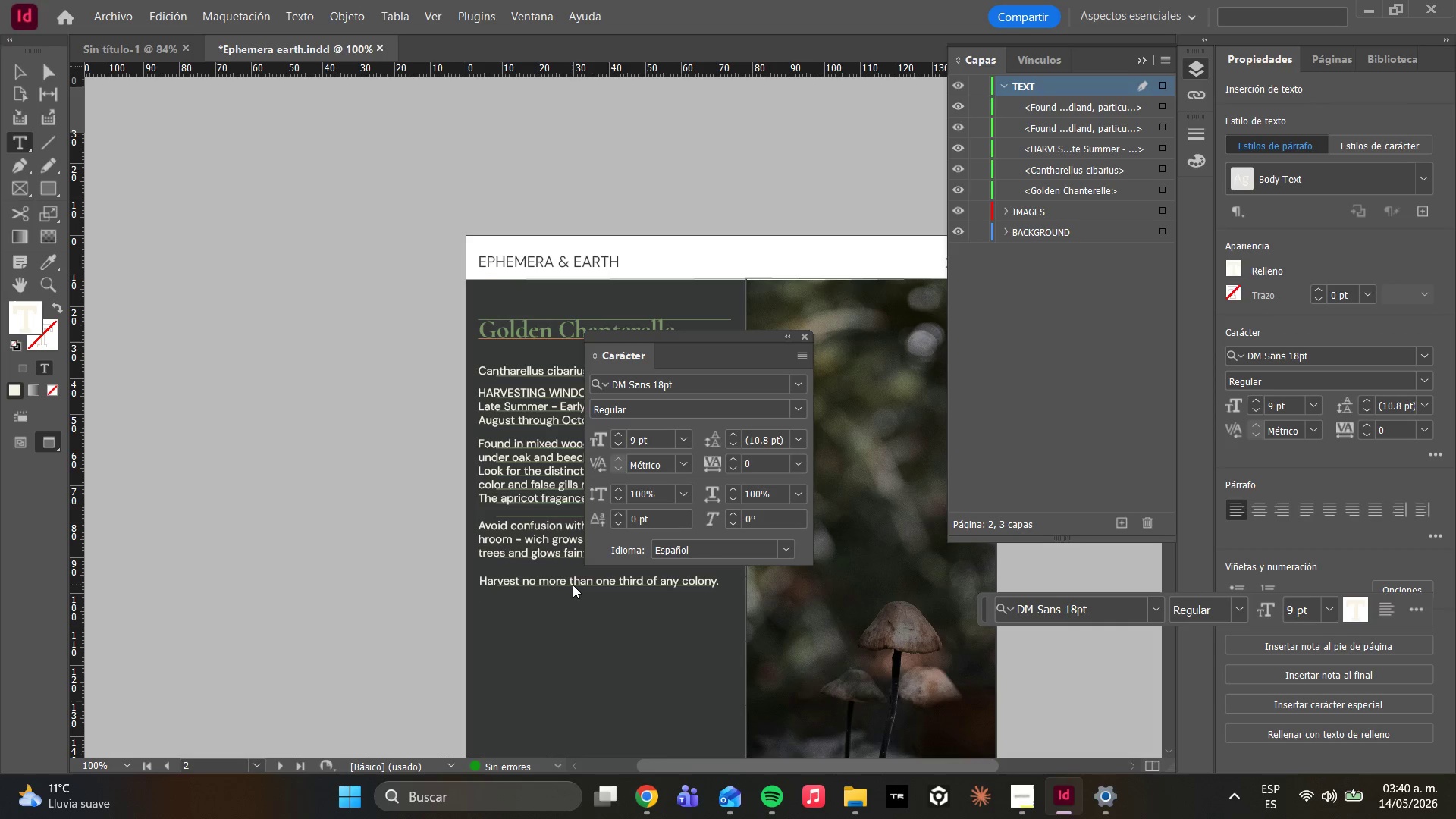 
type(Rel)
key(Backspace)
type(pls)
key(Backspace)
type(ace)
 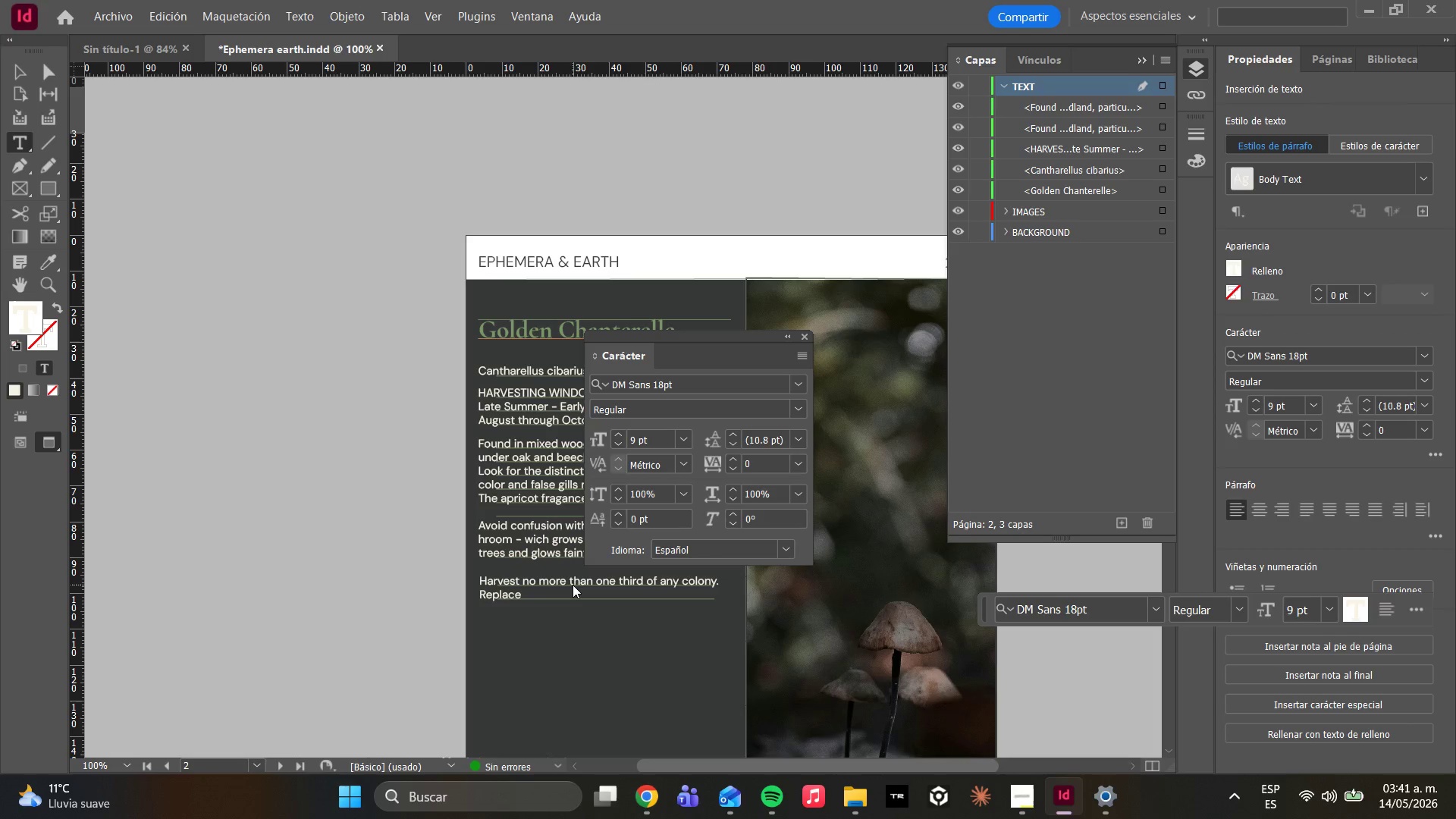 
wait(6.72)
 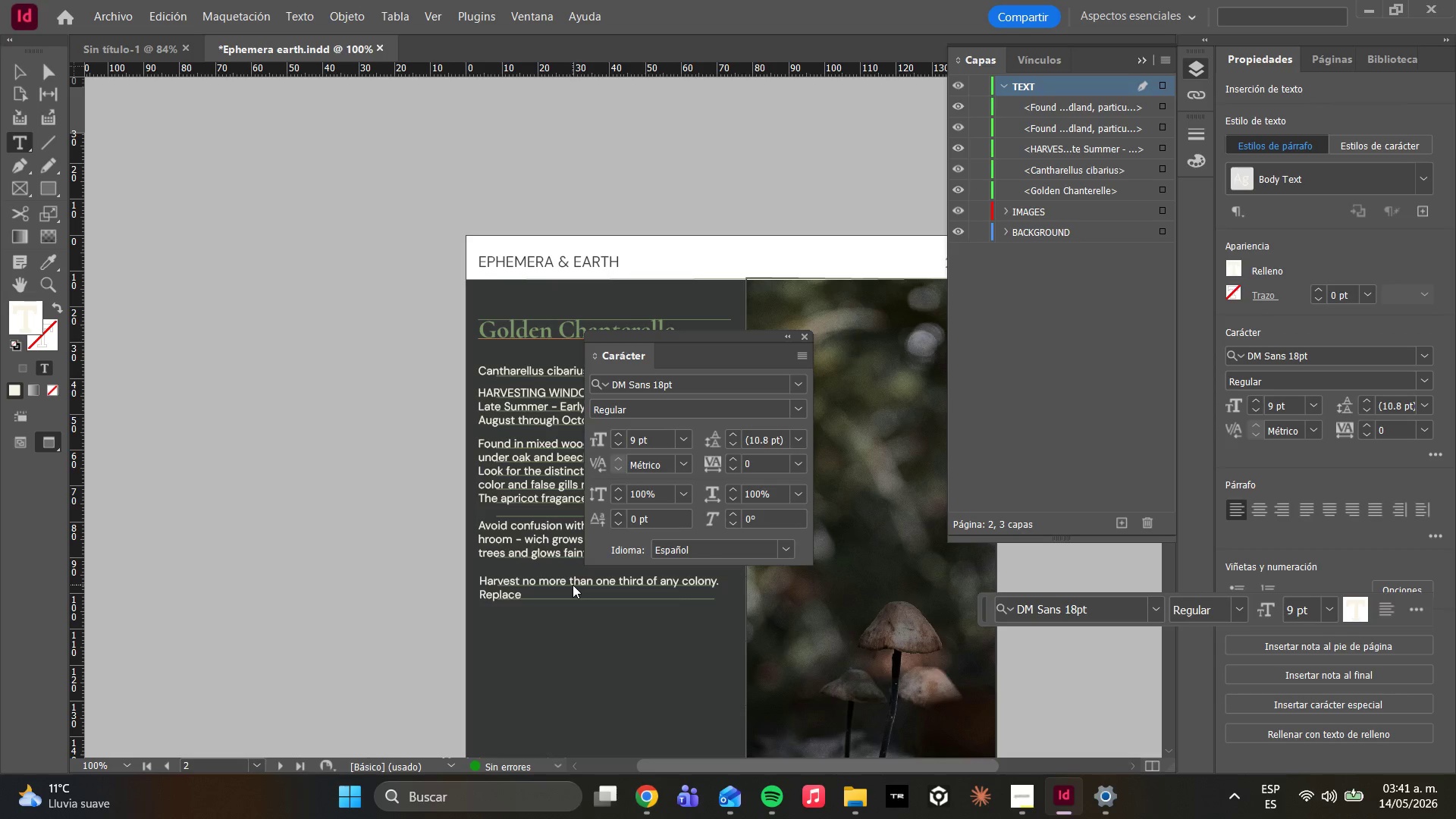 
type( leaf litter after picking. Use a basket)
 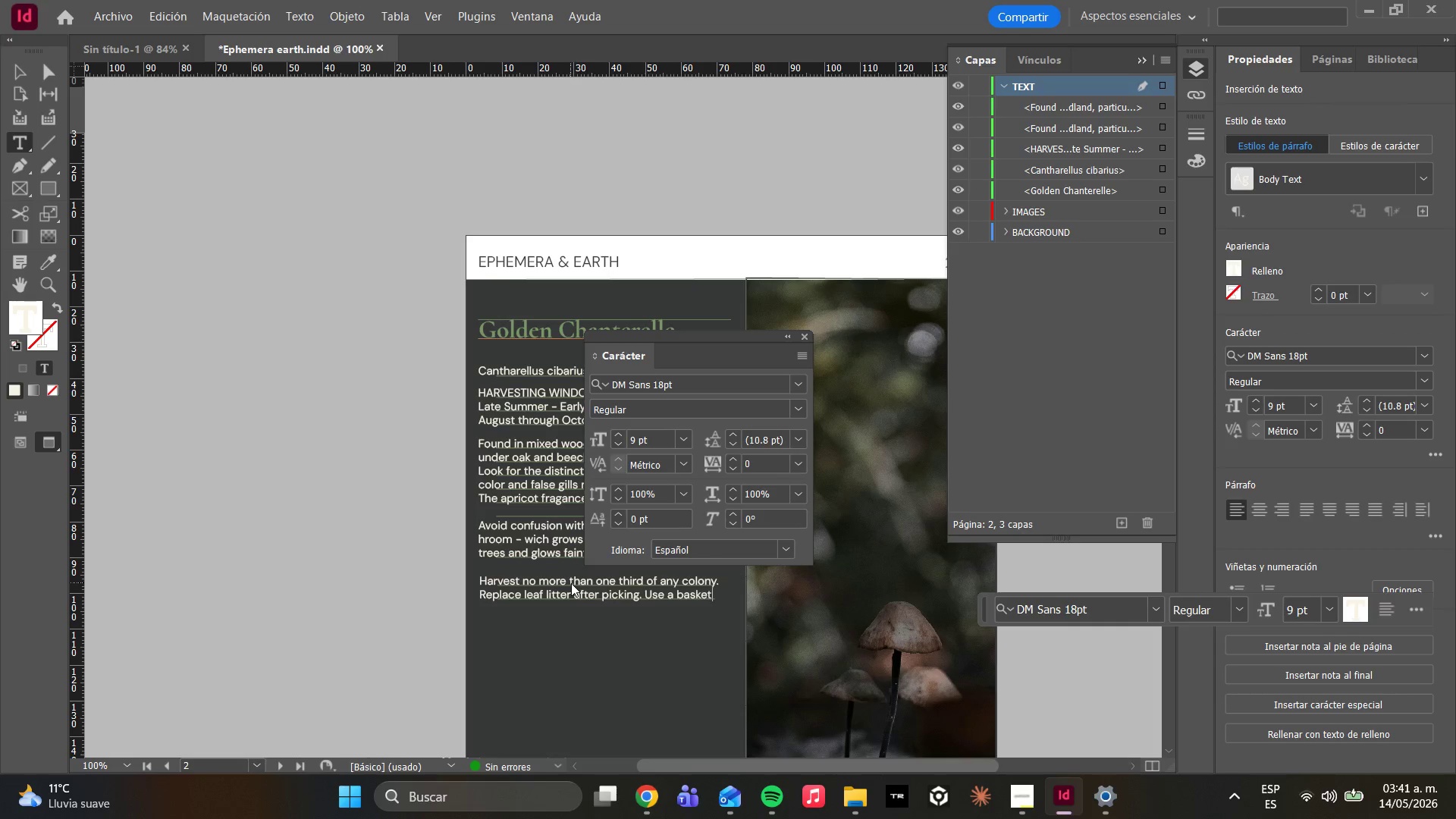 
key(Period)
 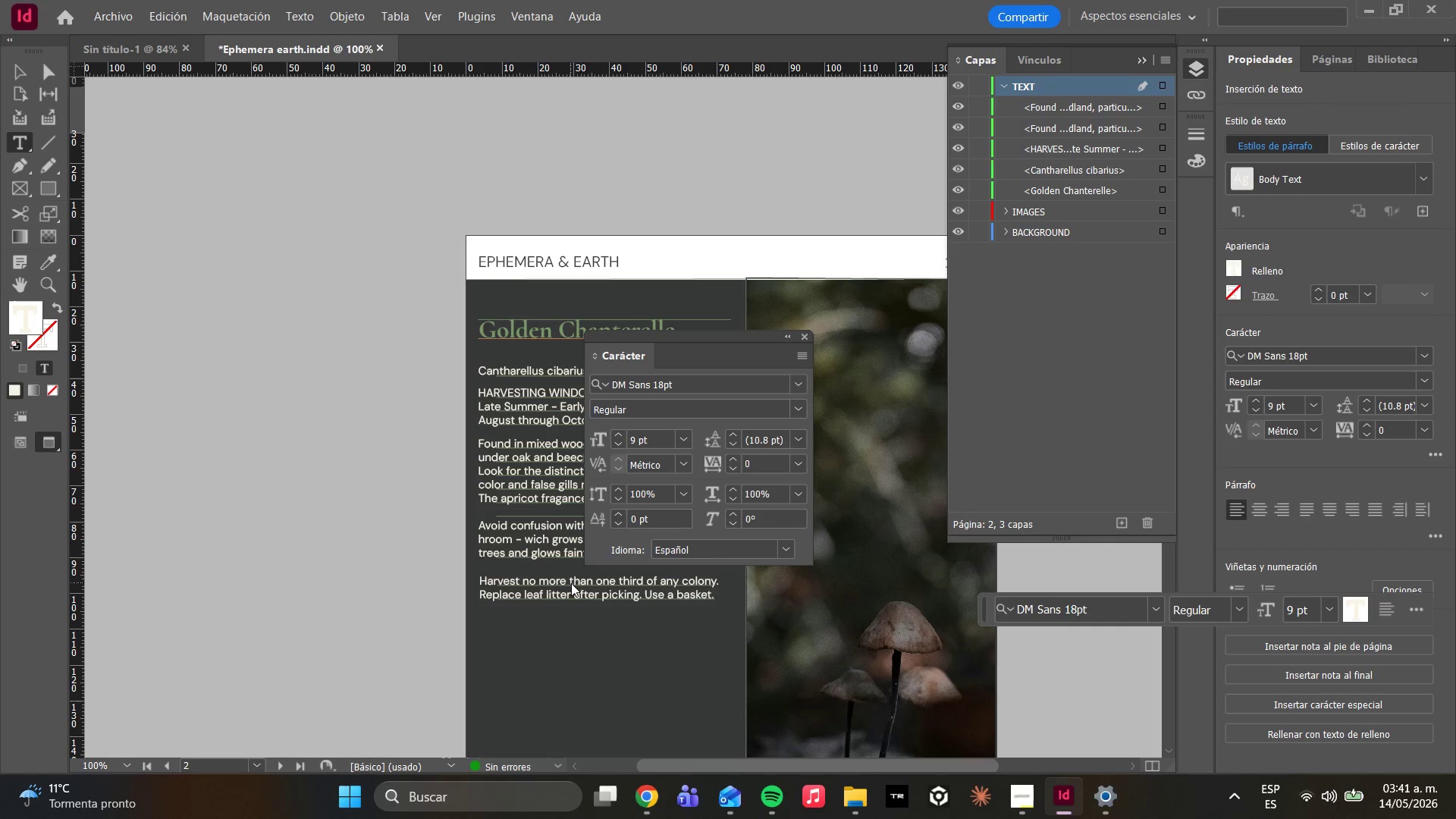 
key(Backspace)
 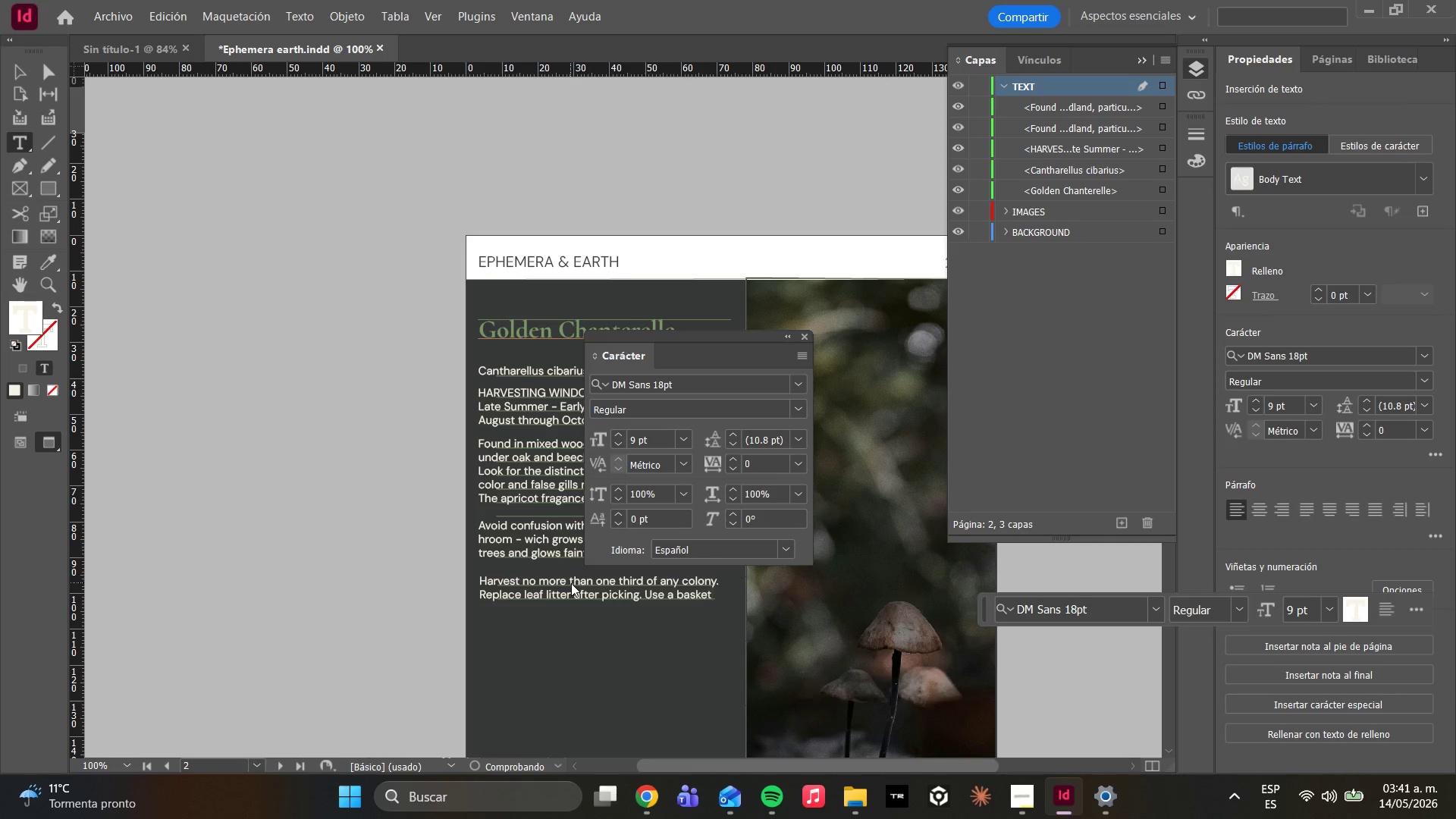 
key(Comma)
 